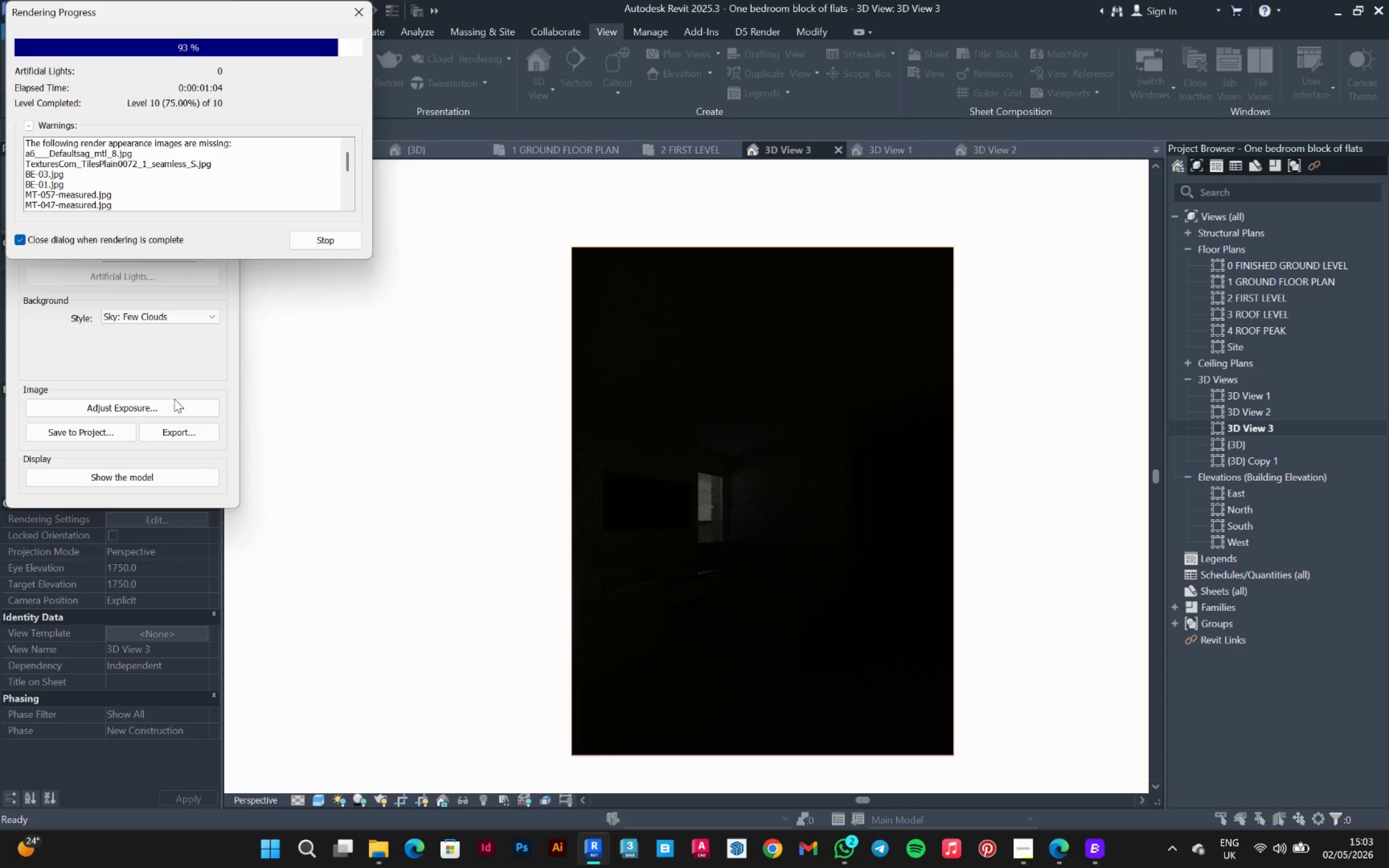 
wait(47.12)
 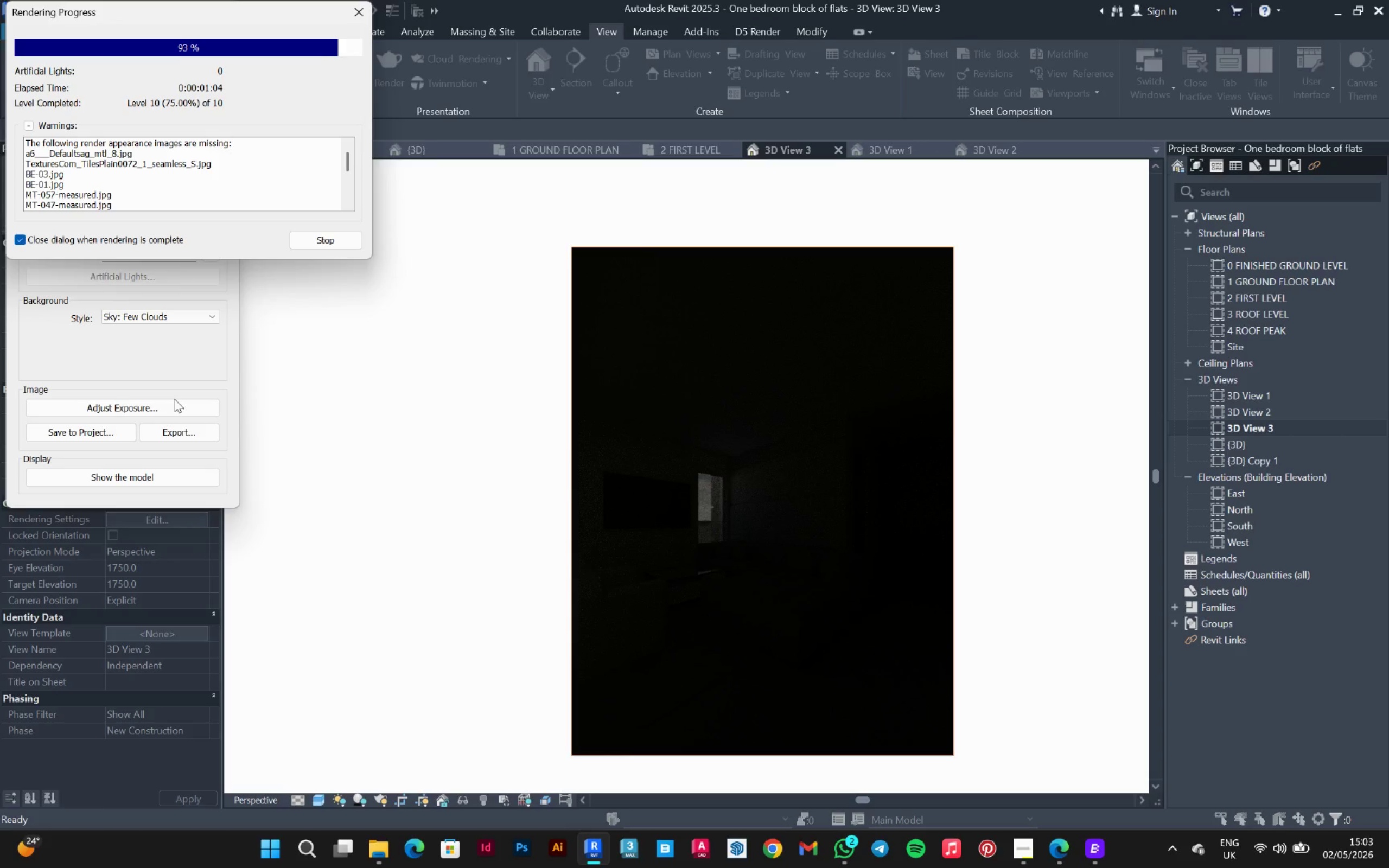 
left_click([110, 404])
 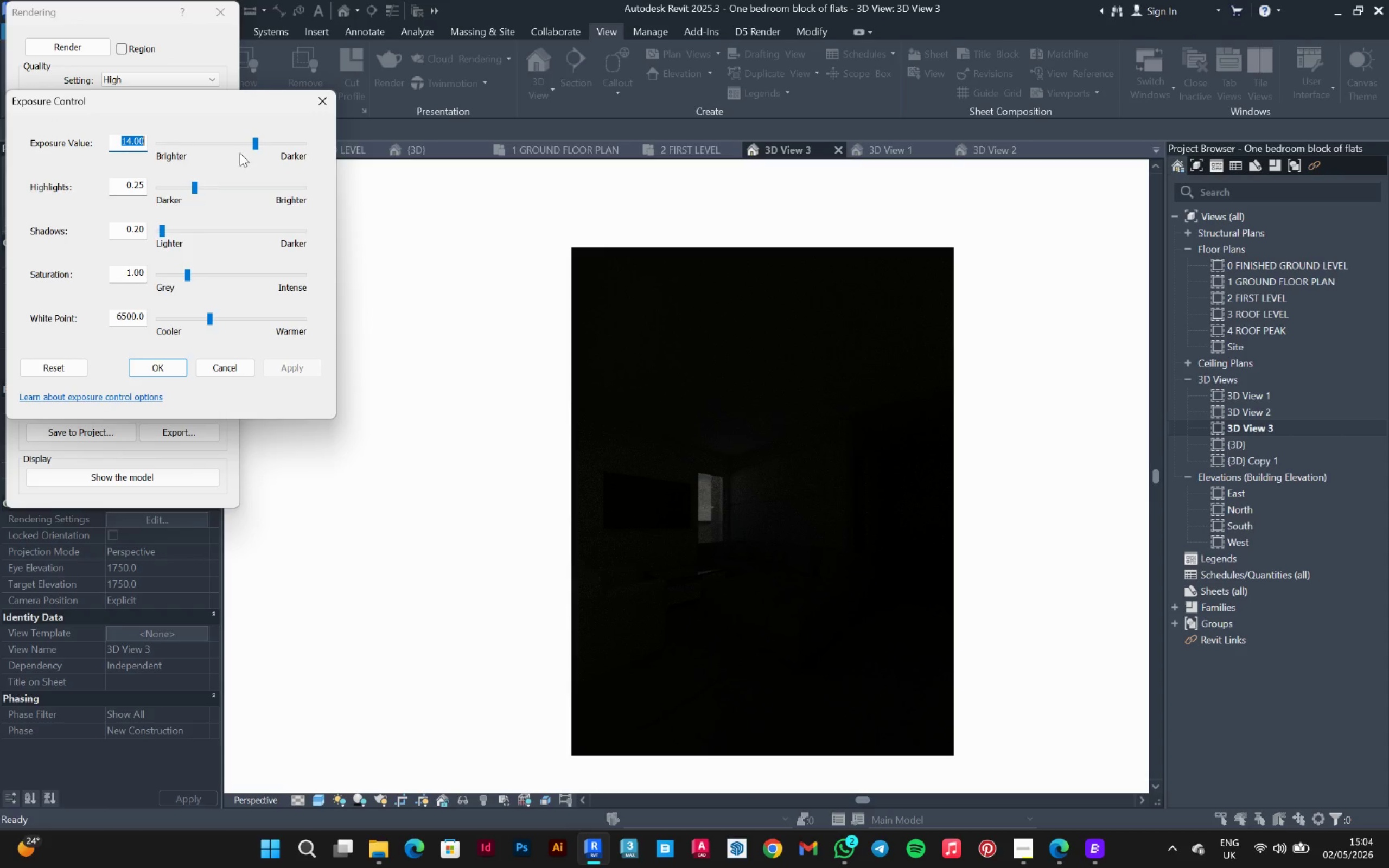 
left_click([238, 139])
 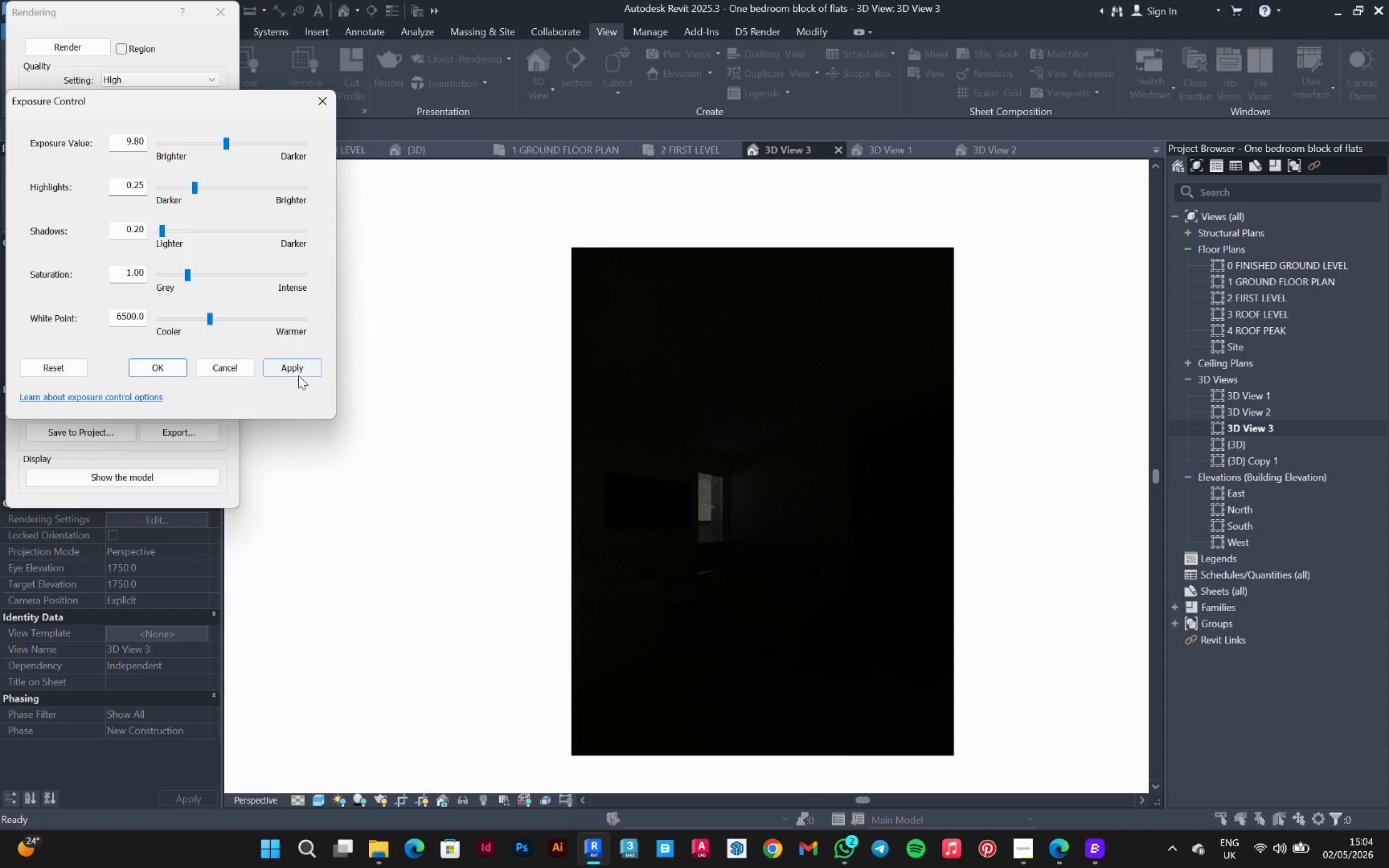 
left_click([291, 367])
 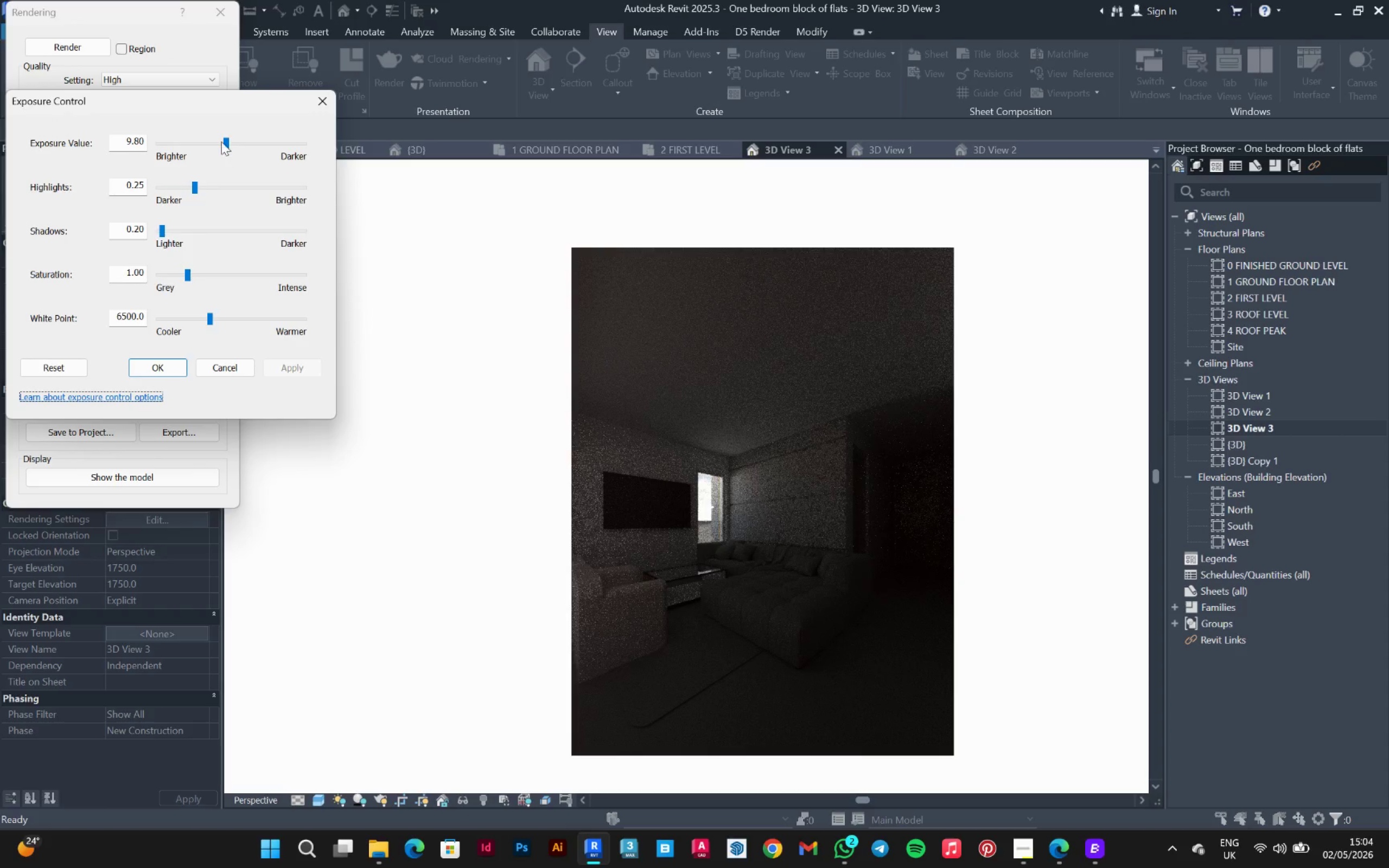 
left_click([216, 143])
 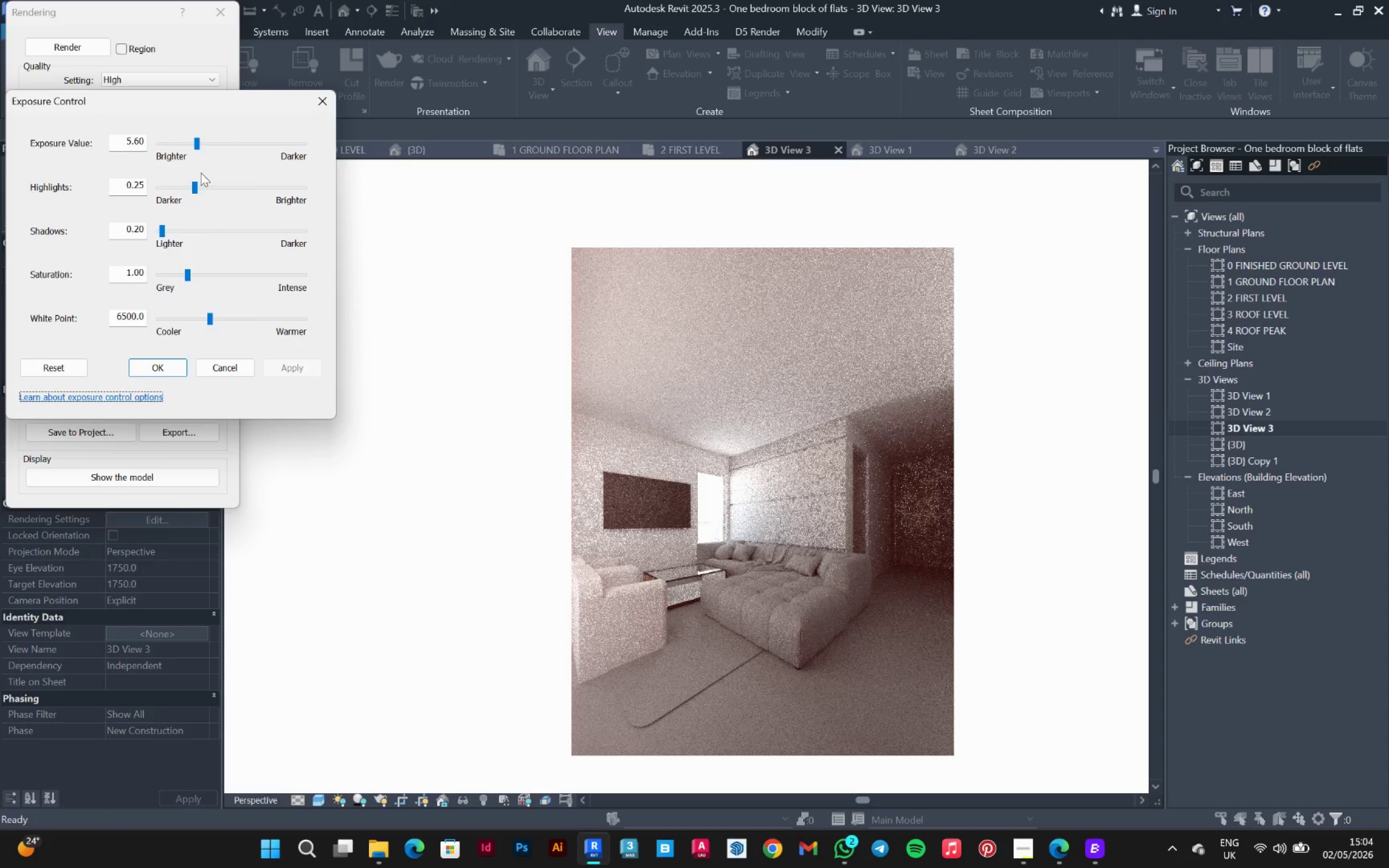 
left_click([209, 143])
 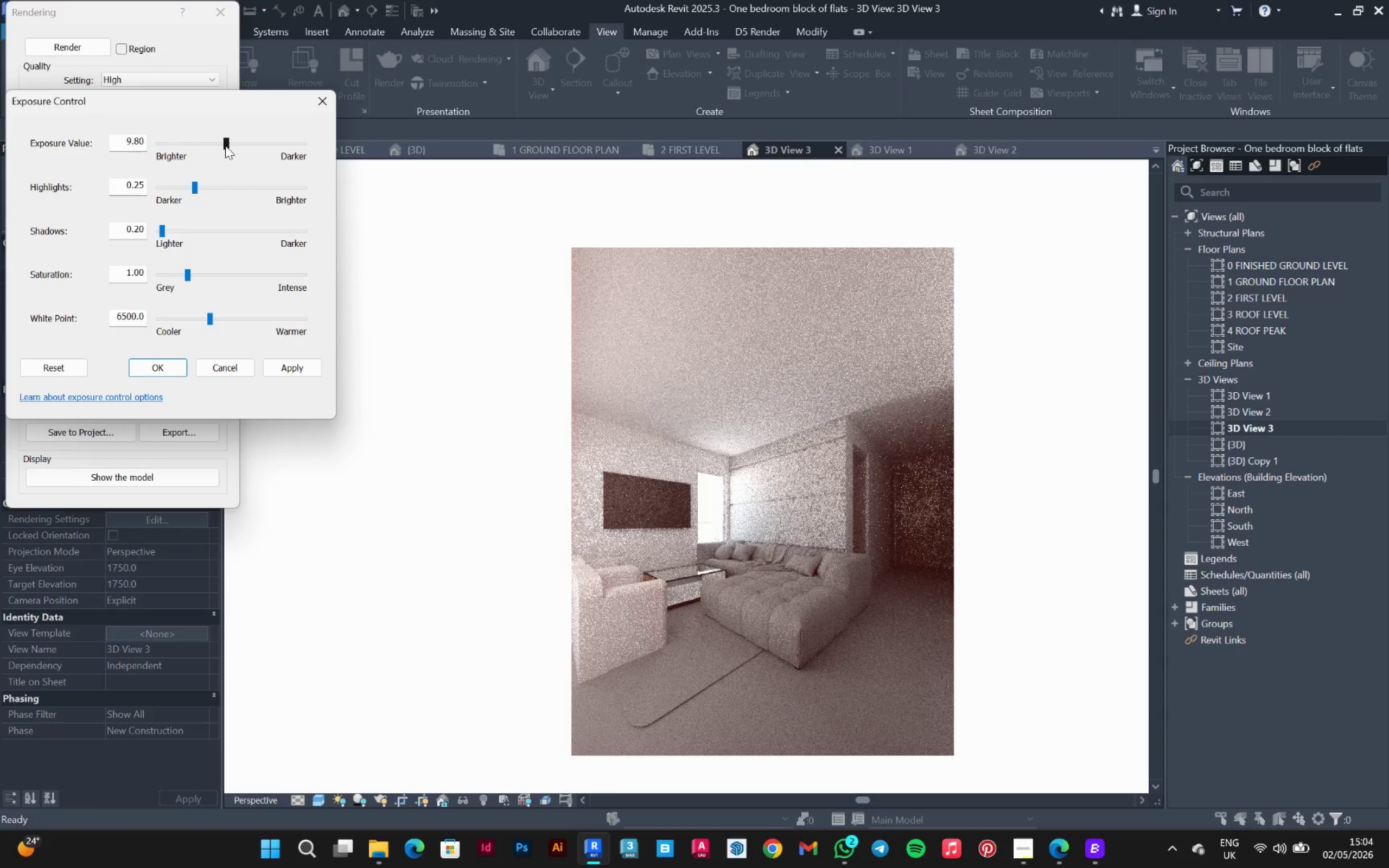 
left_click_drag(start_coordinate=[227, 144], to_coordinate=[219, 144])
 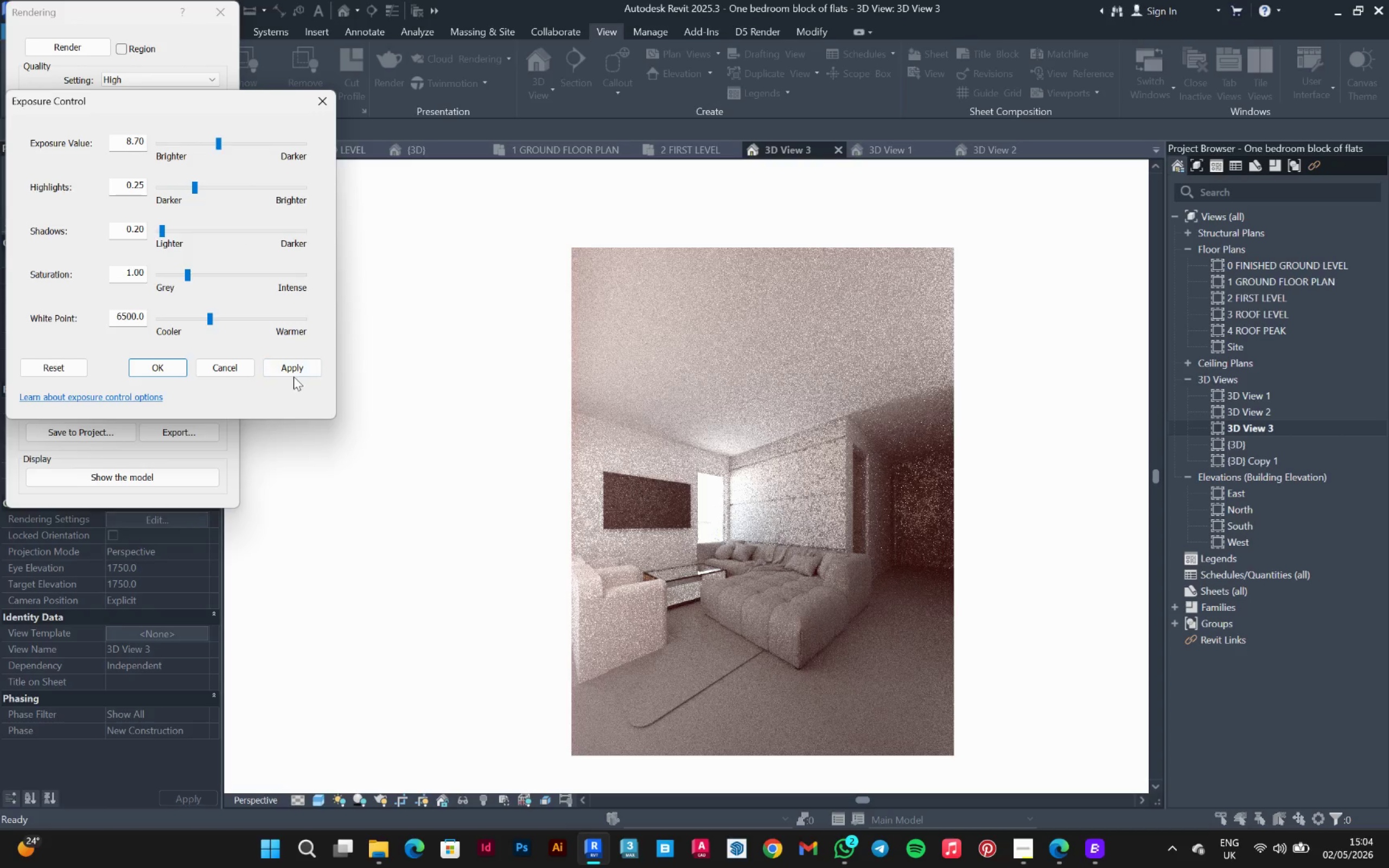 
left_click([291, 369])
 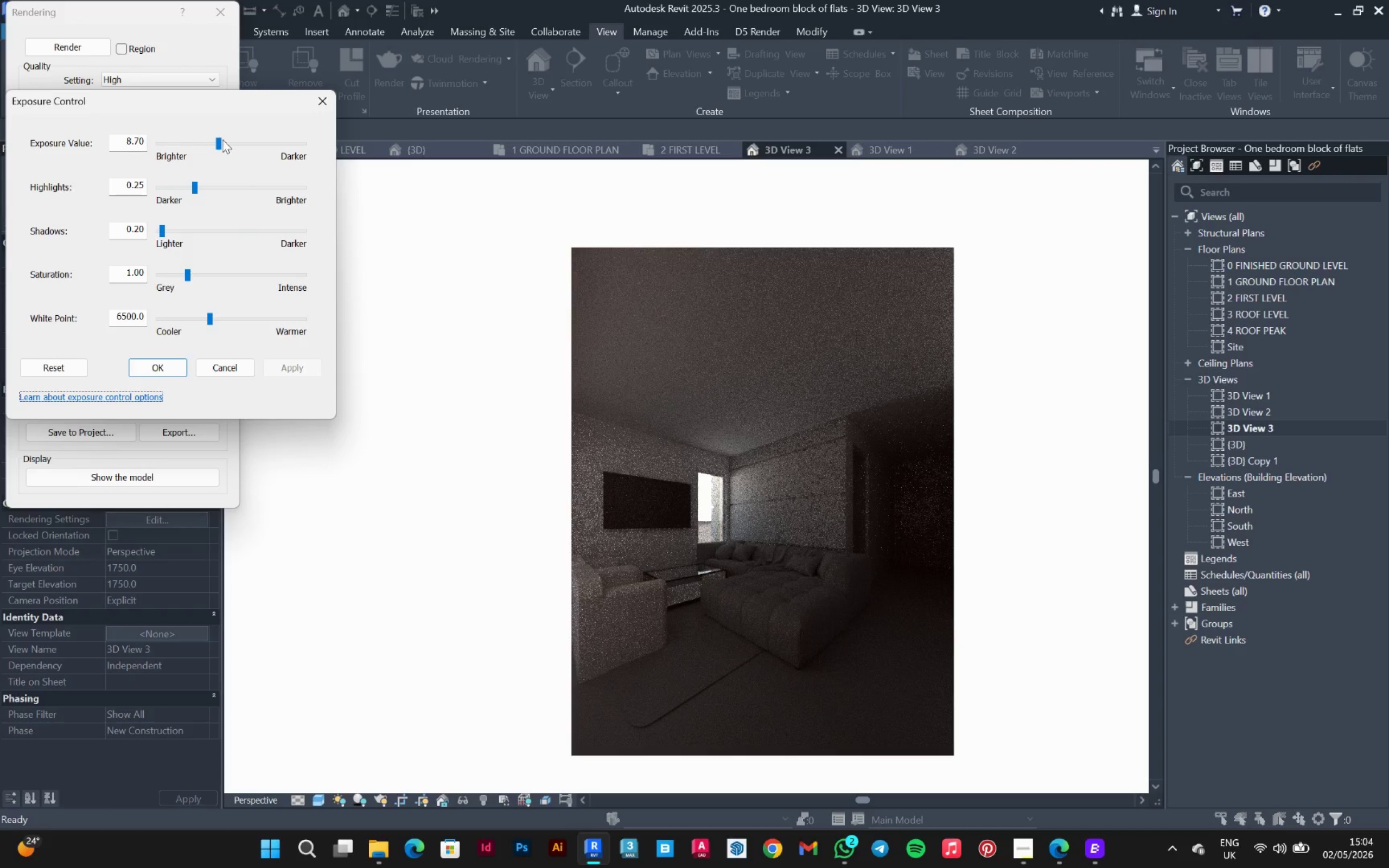 
left_click_drag(start_coordinate=[218, 141], to_coordinate=[211, 145])
 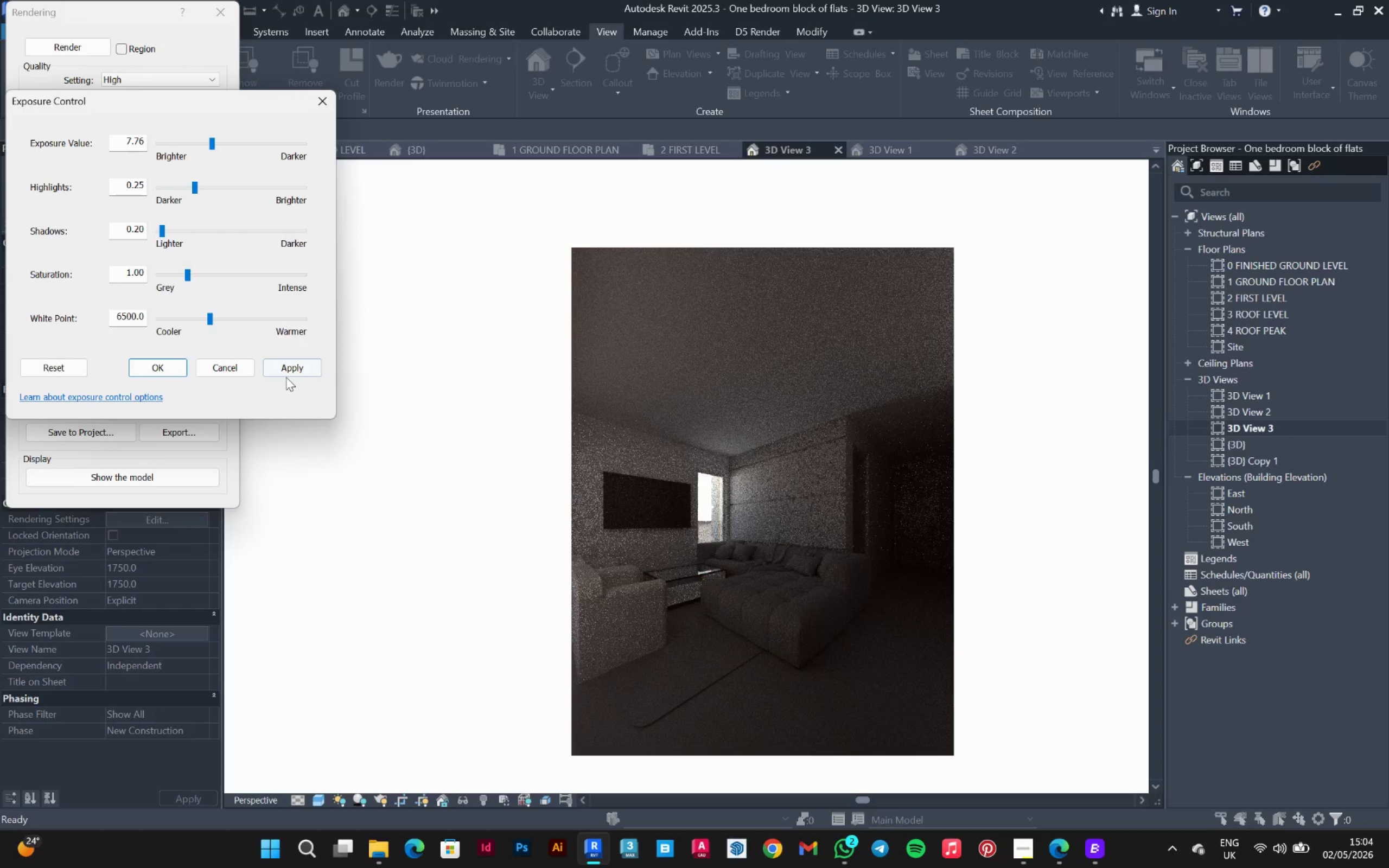 
left_click([291, 363])
 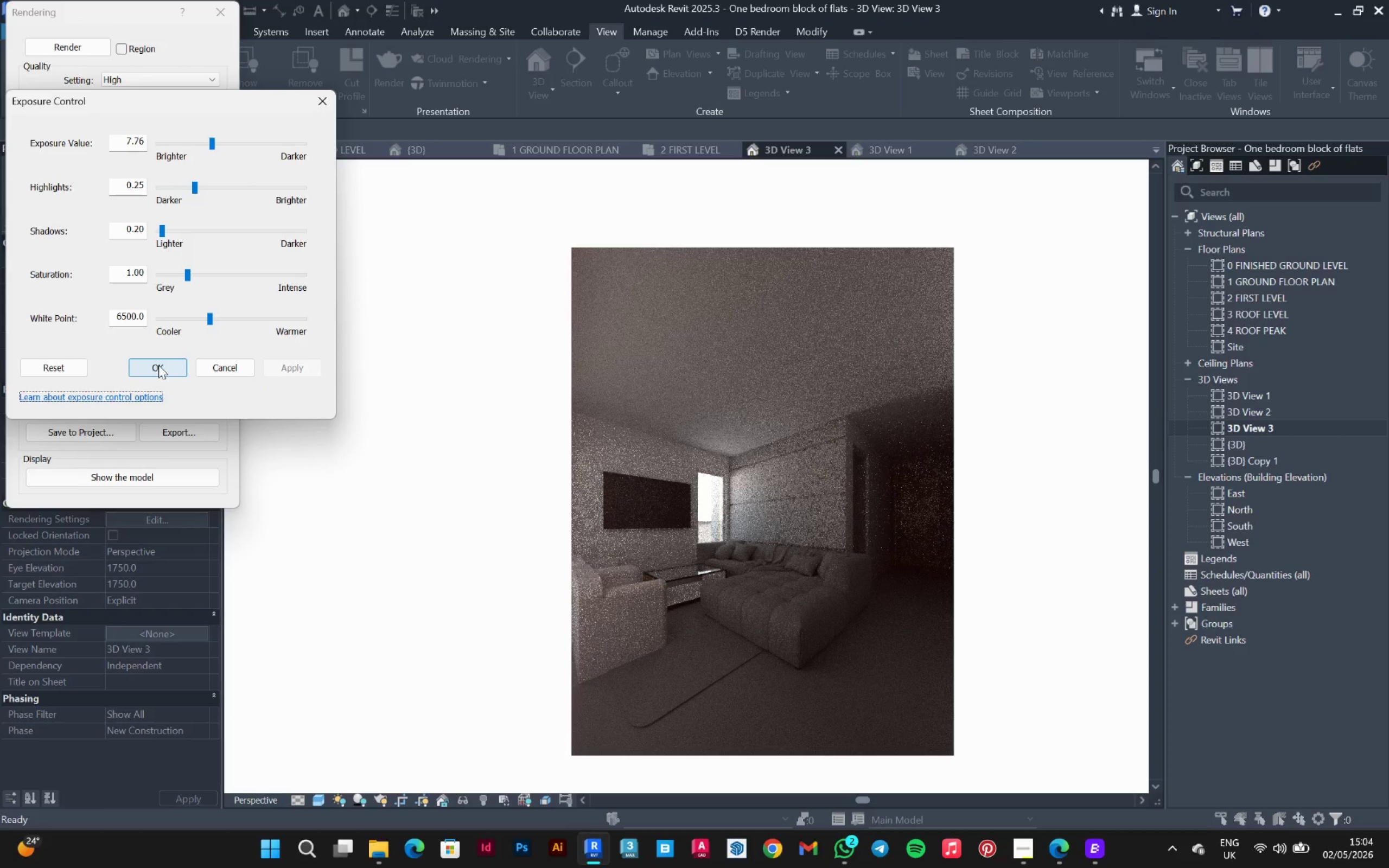 
left_click([158, 365])
 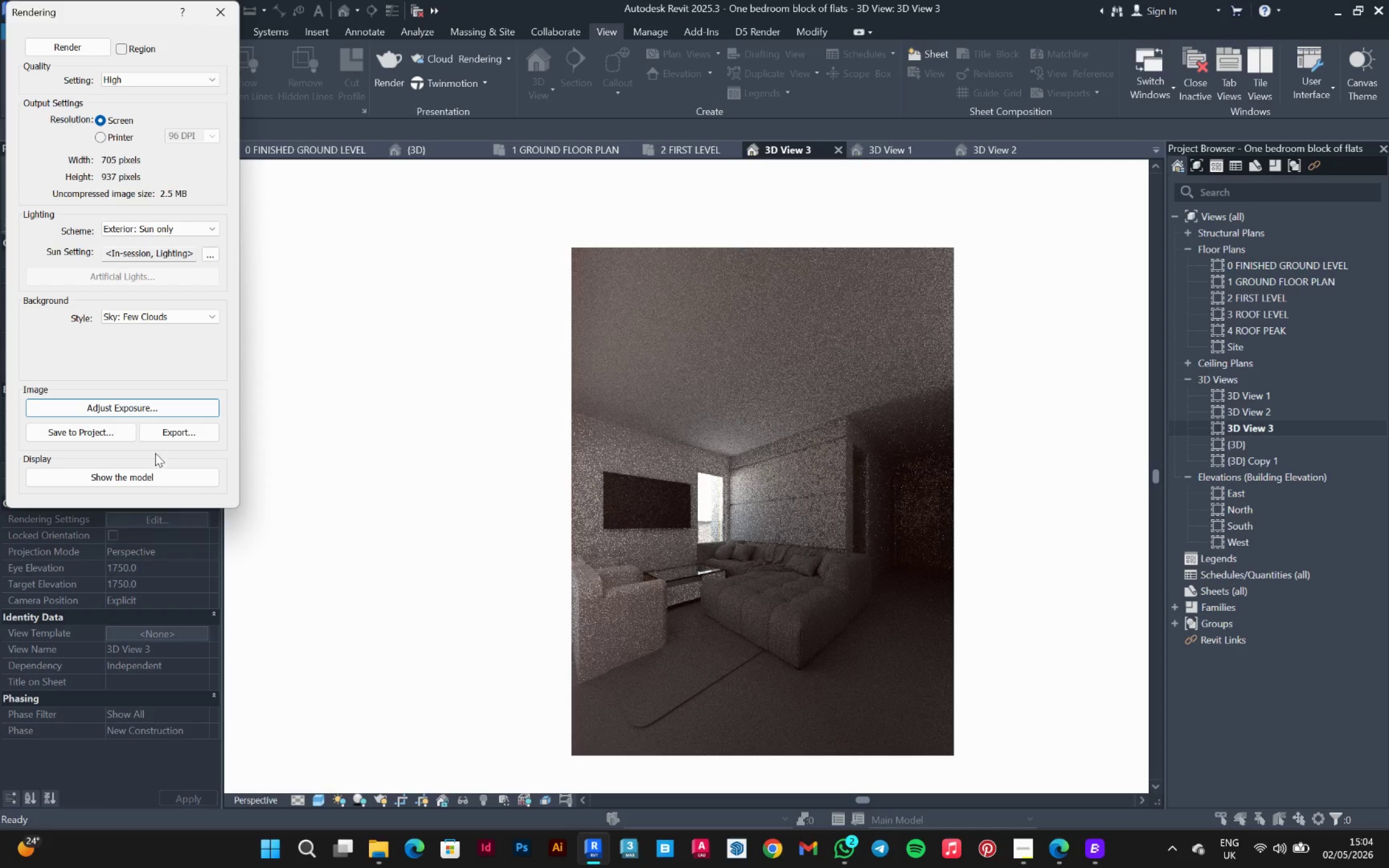 
left_click([181, 429])
 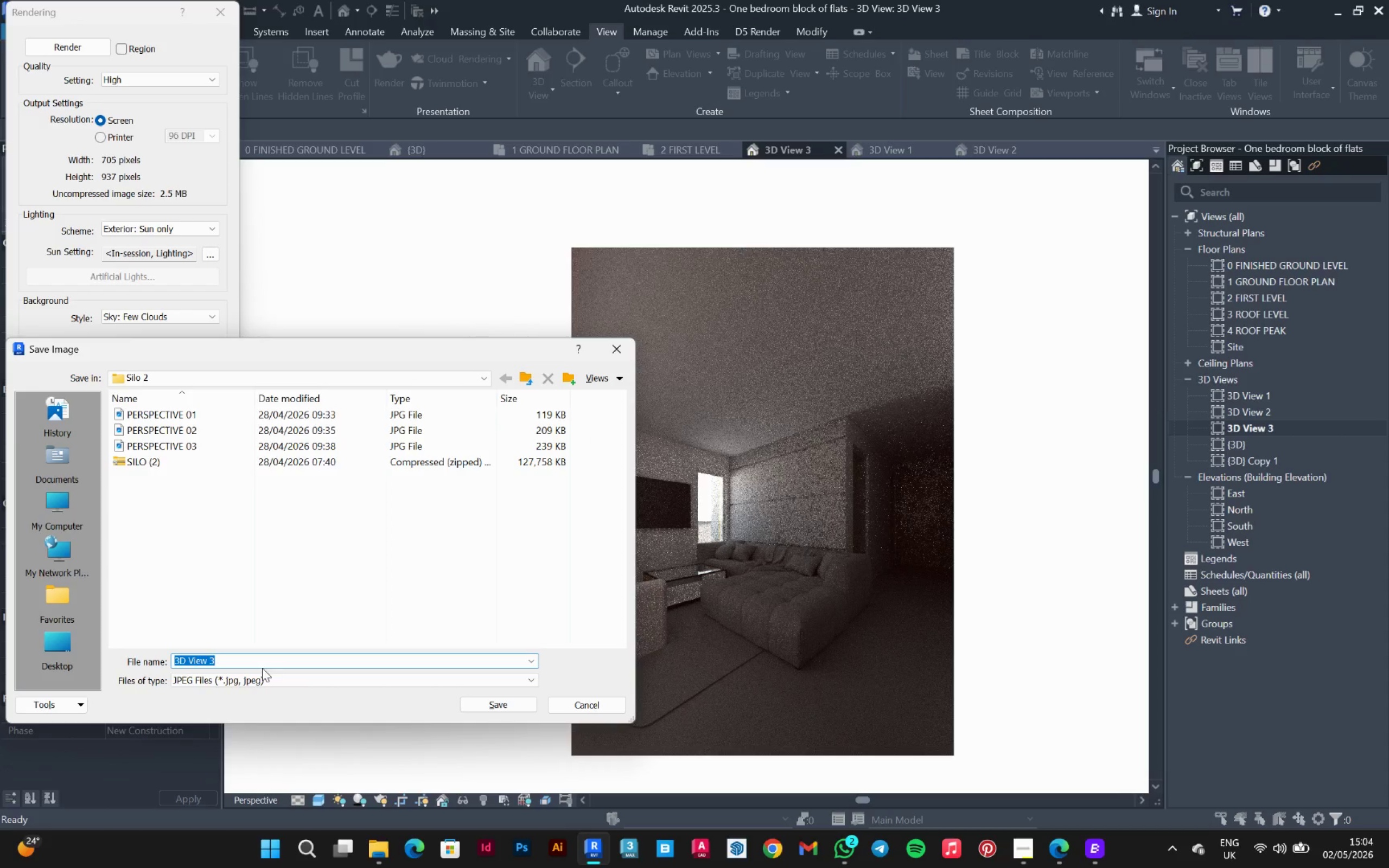 
left_click([246, 656])
 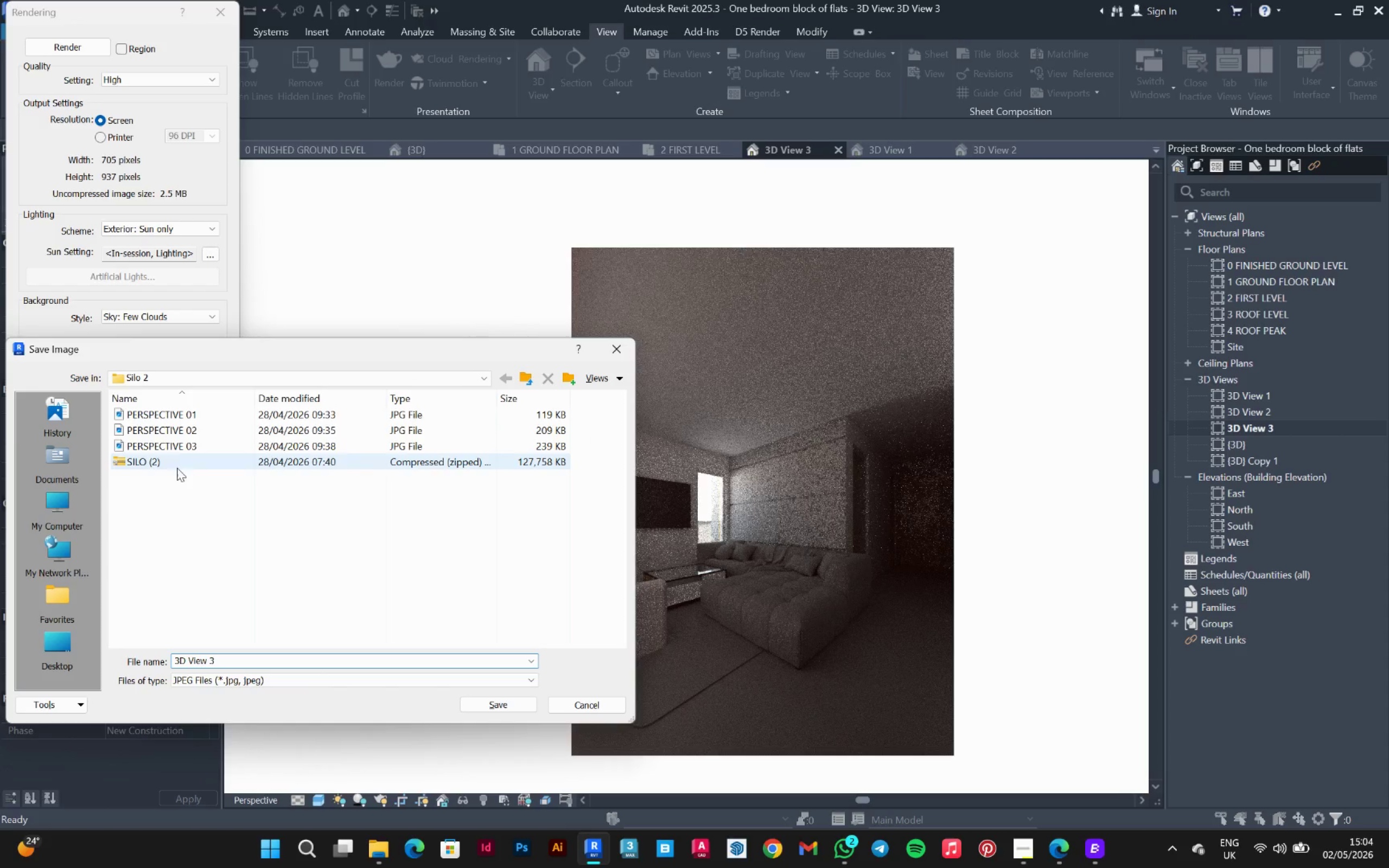 
left_click([232, 679])
 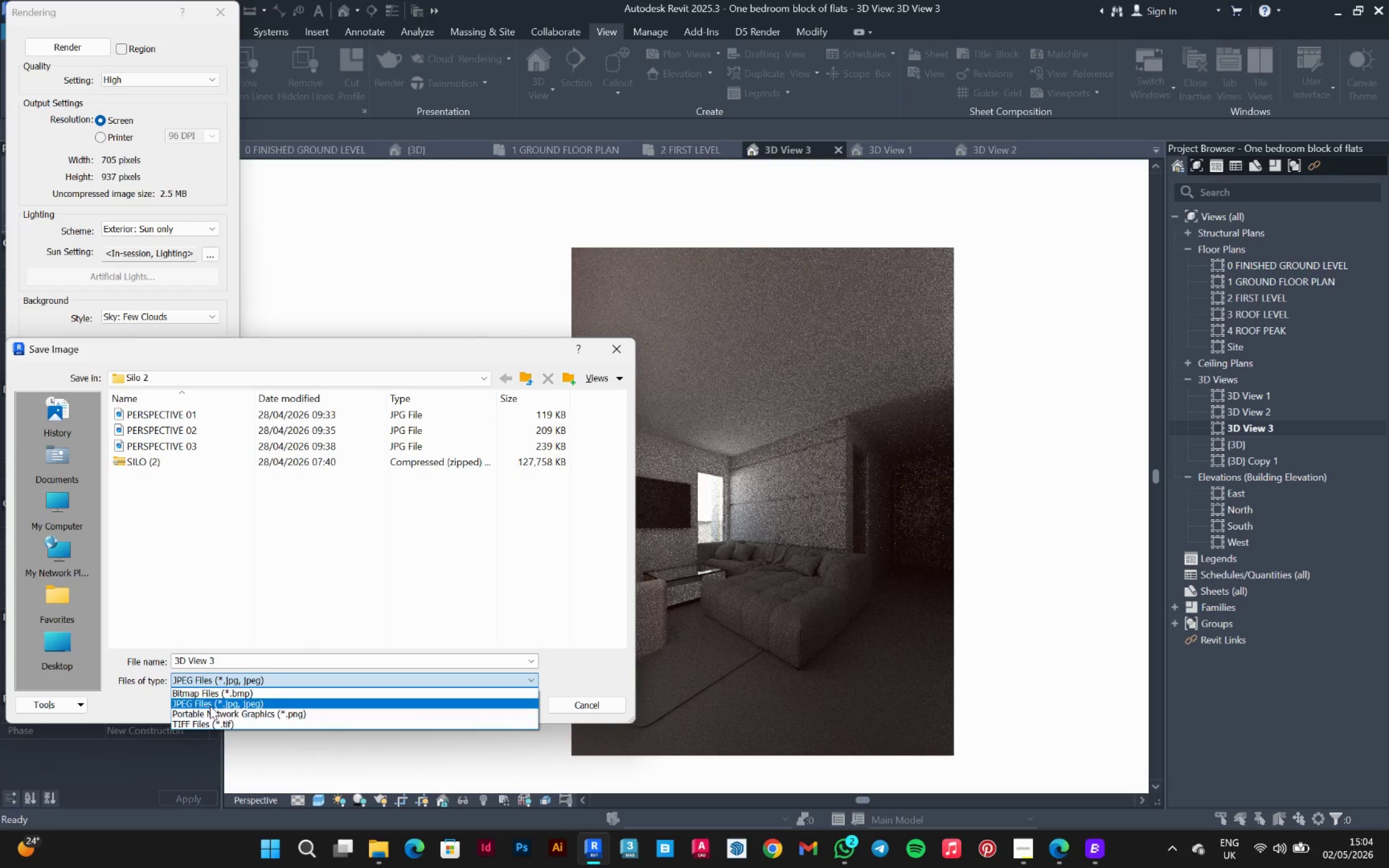 
left_click([209, 711])
 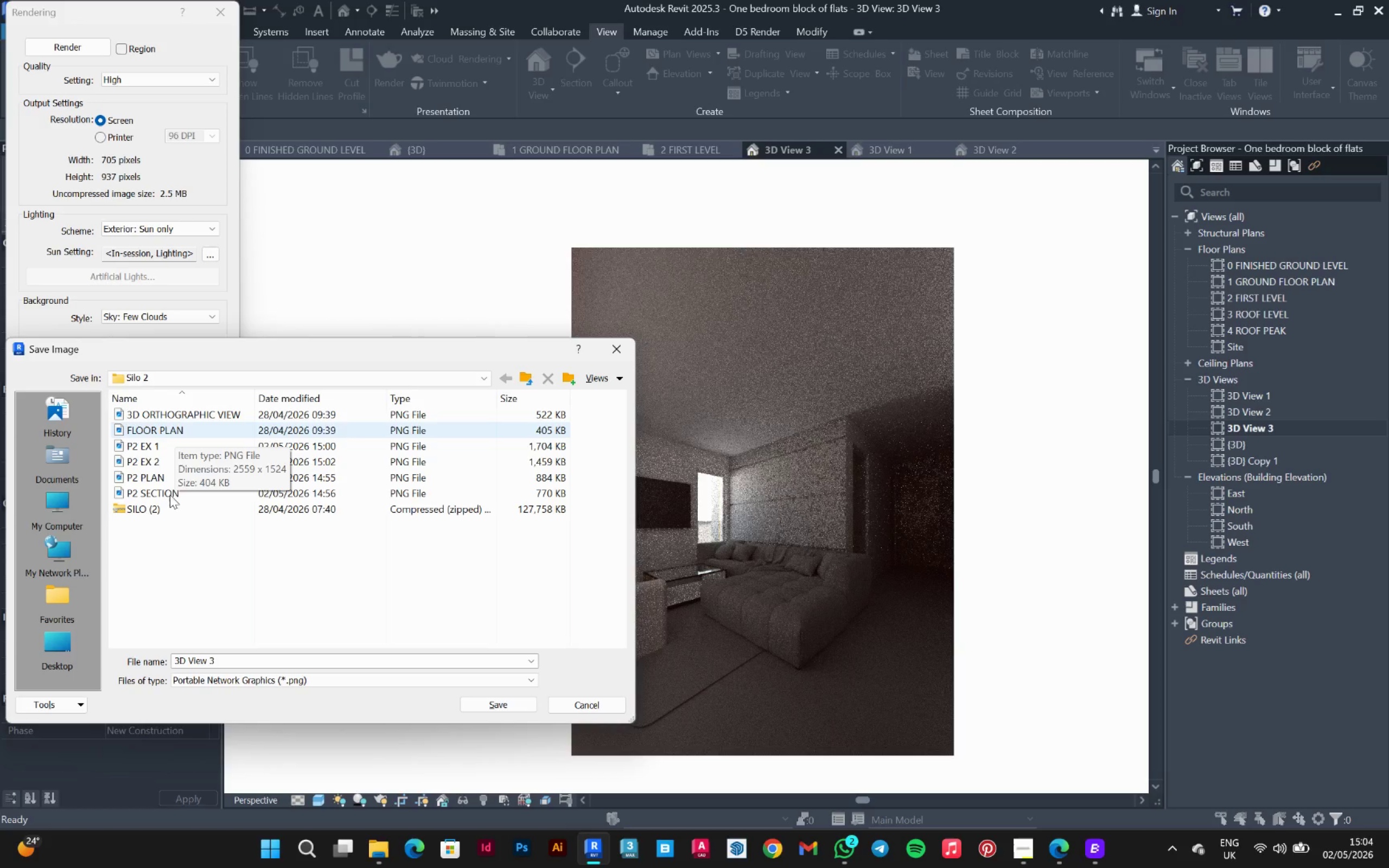 
left_click([160, 448])
 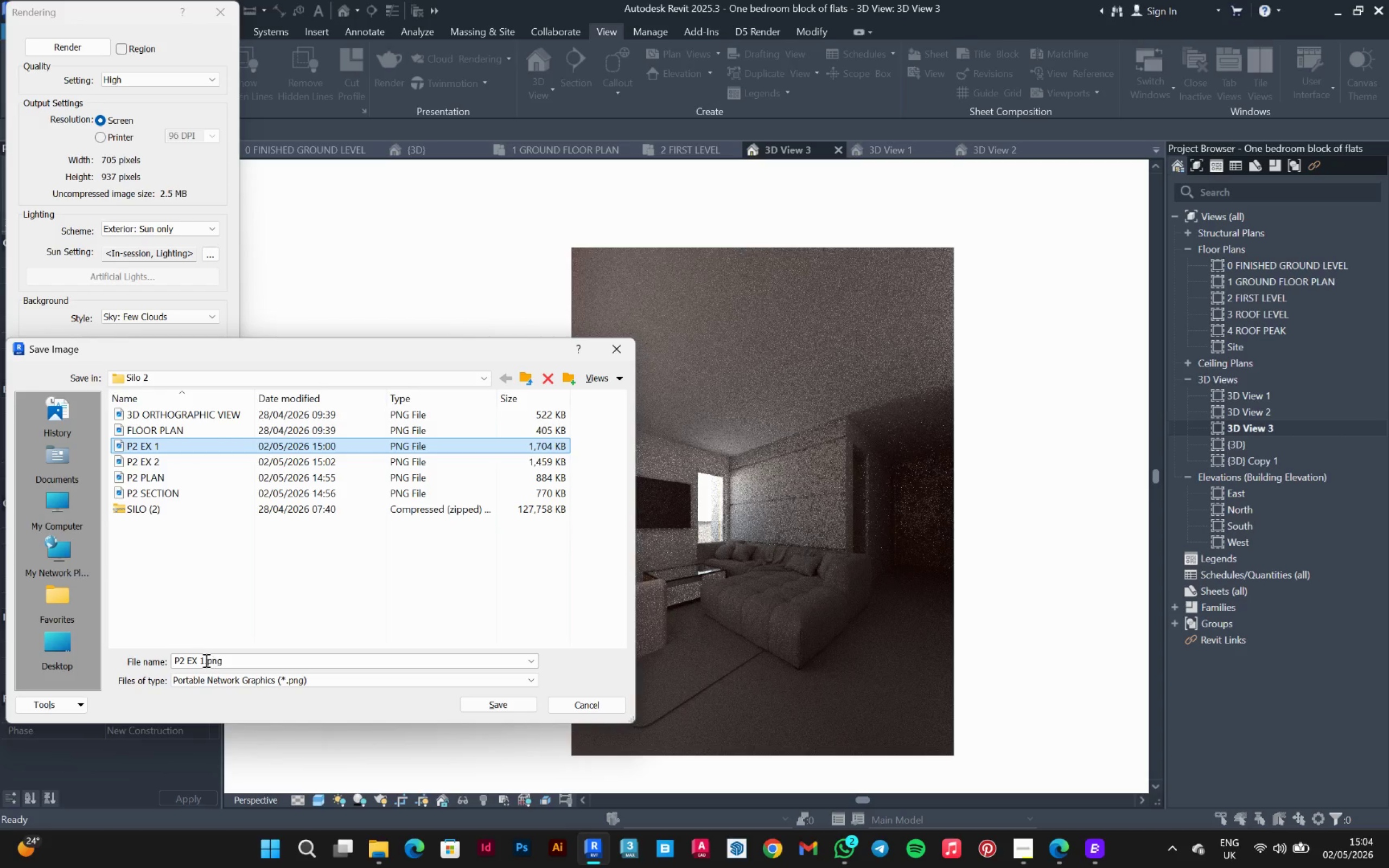 
left_click([198, 664])
 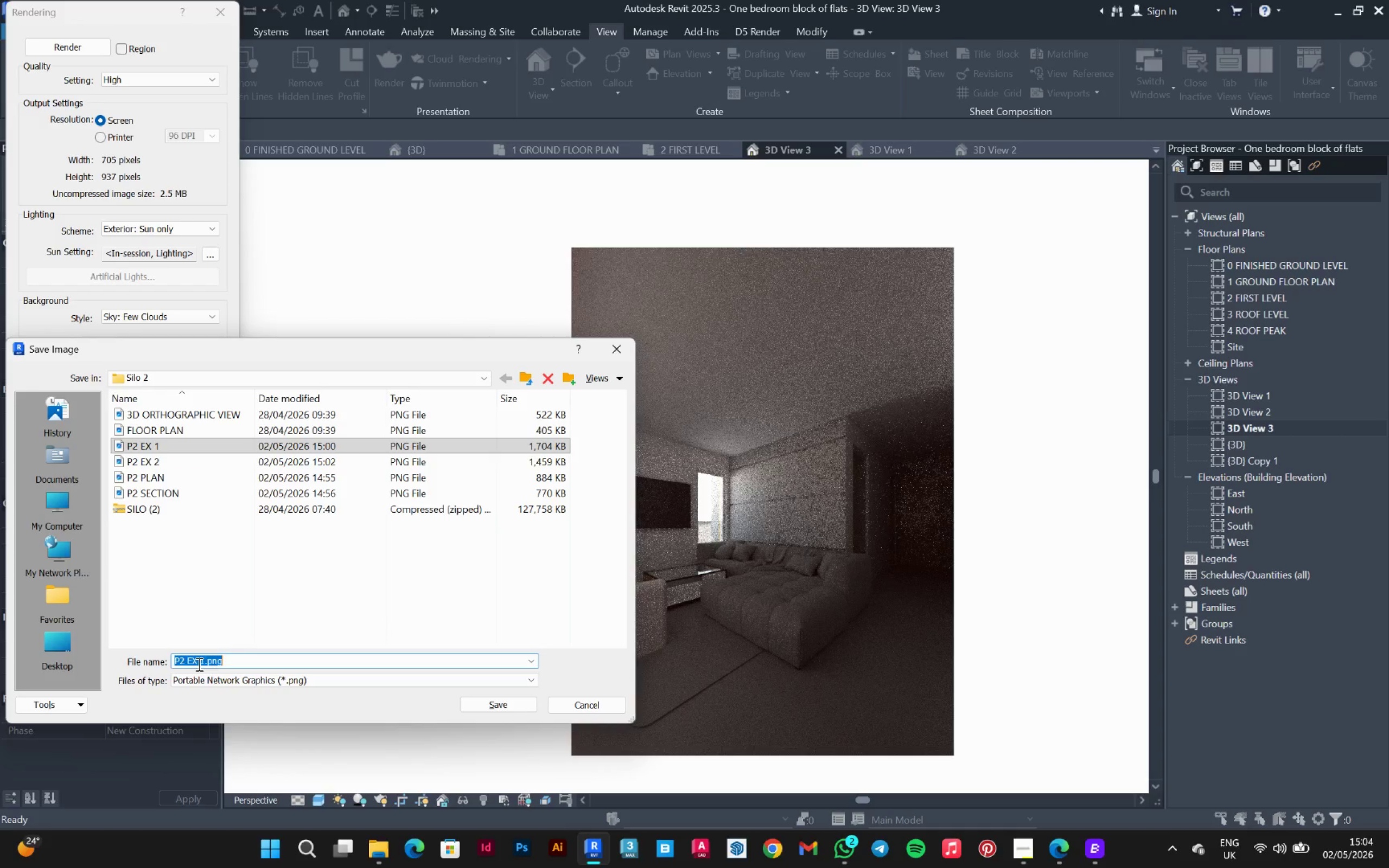 
left_click([198, 664])
 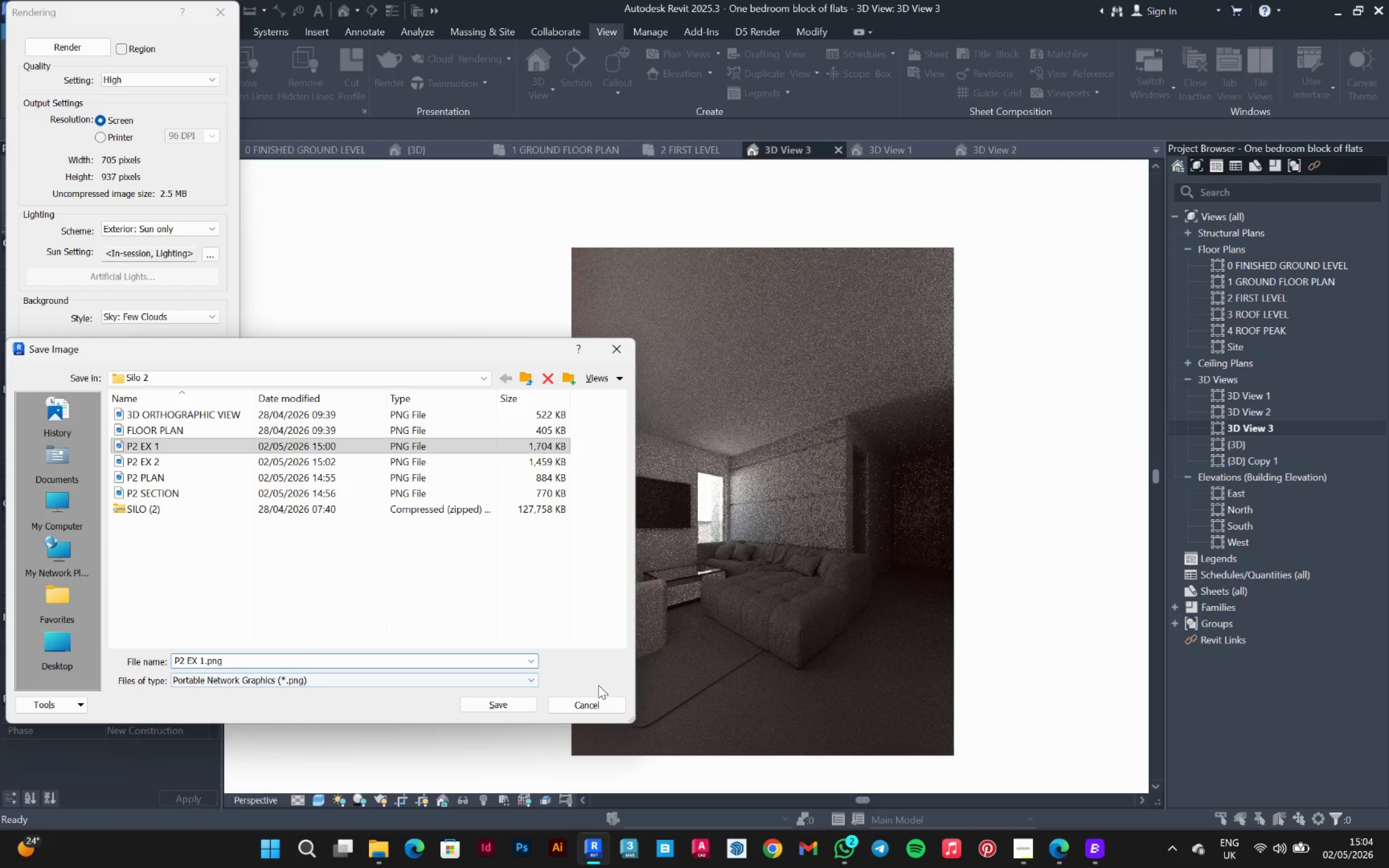 
key(Backspace)
key(Backspace)
type(in)
 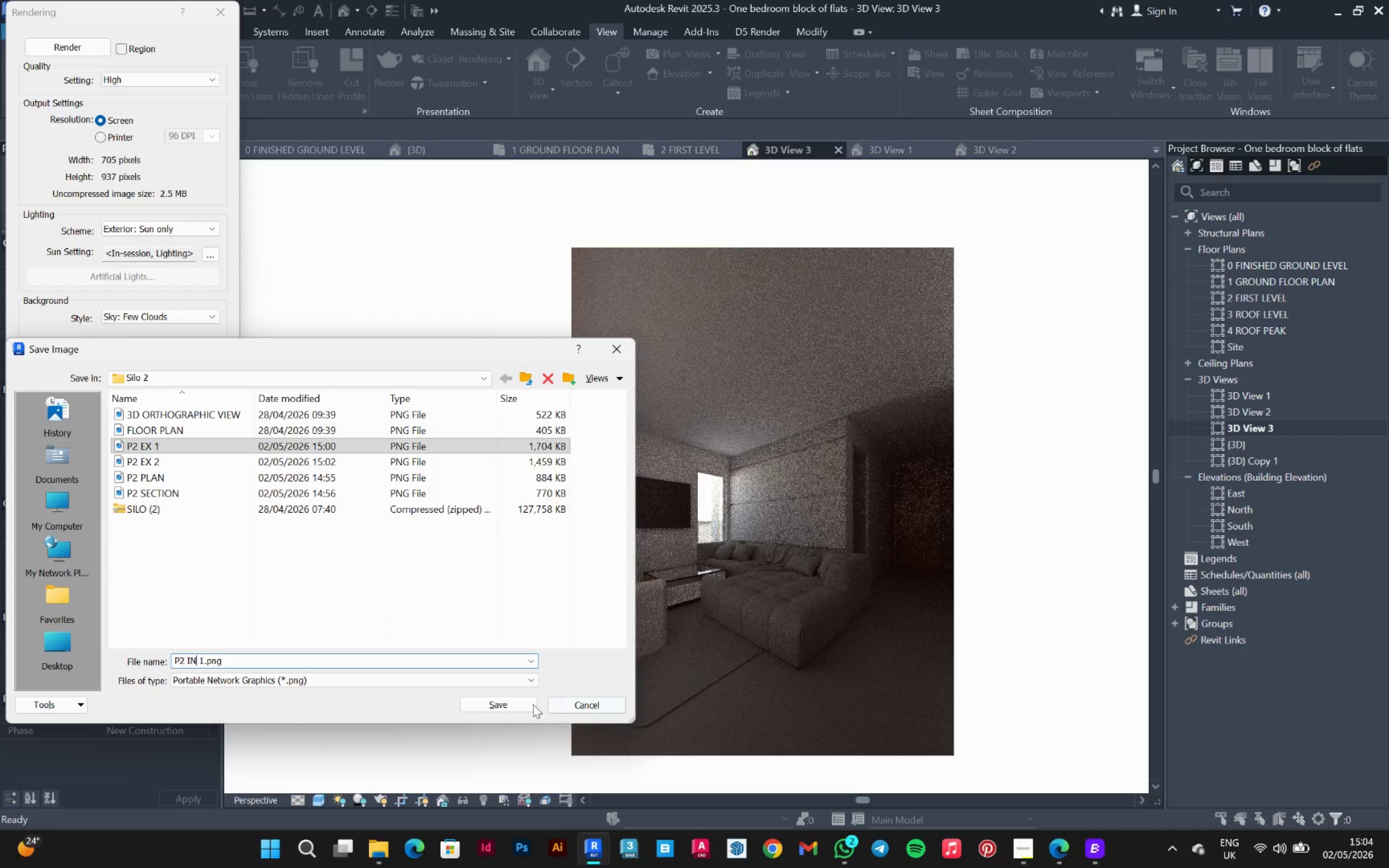 
left_click([491, 700])
 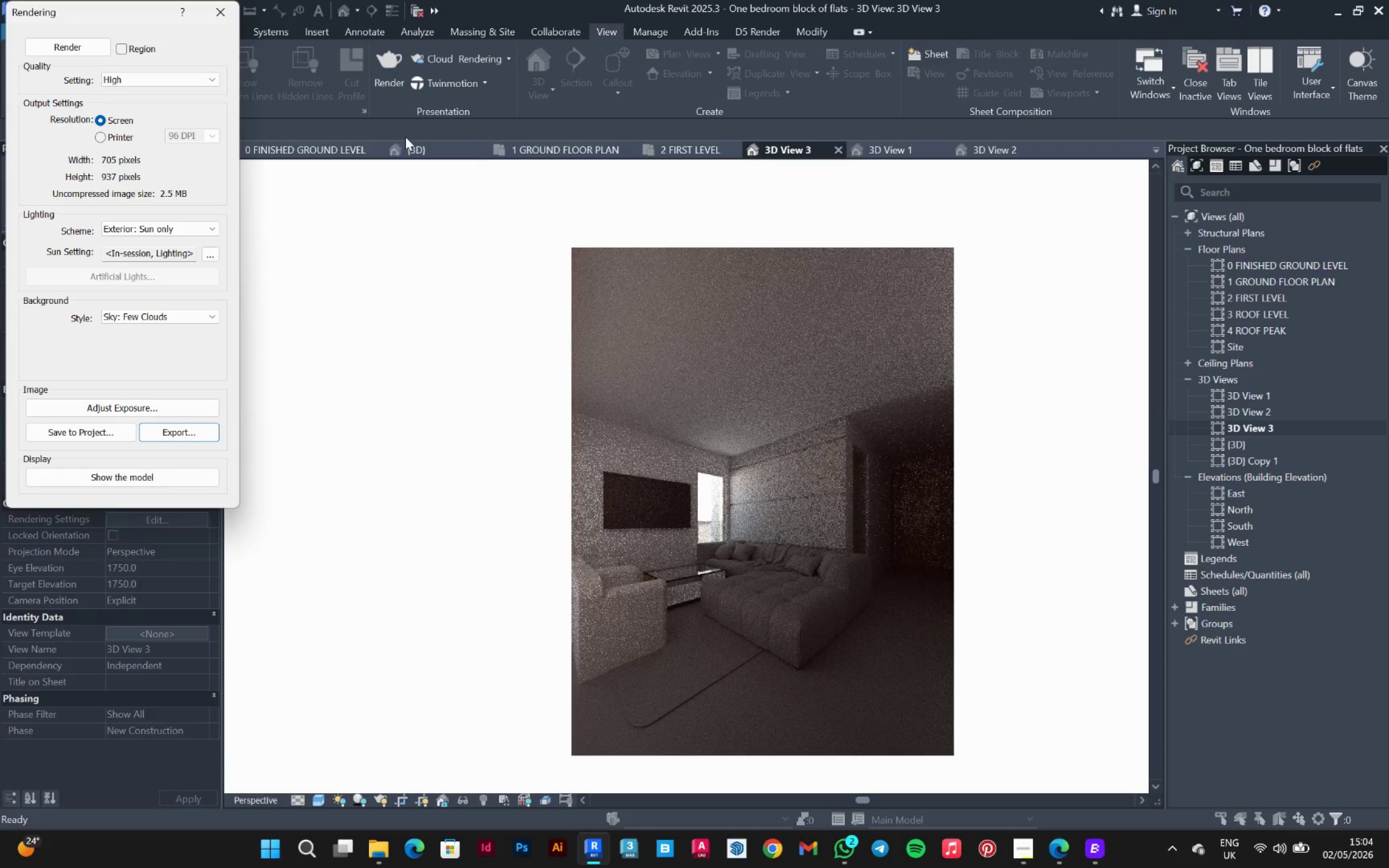 
wait(7.66)
 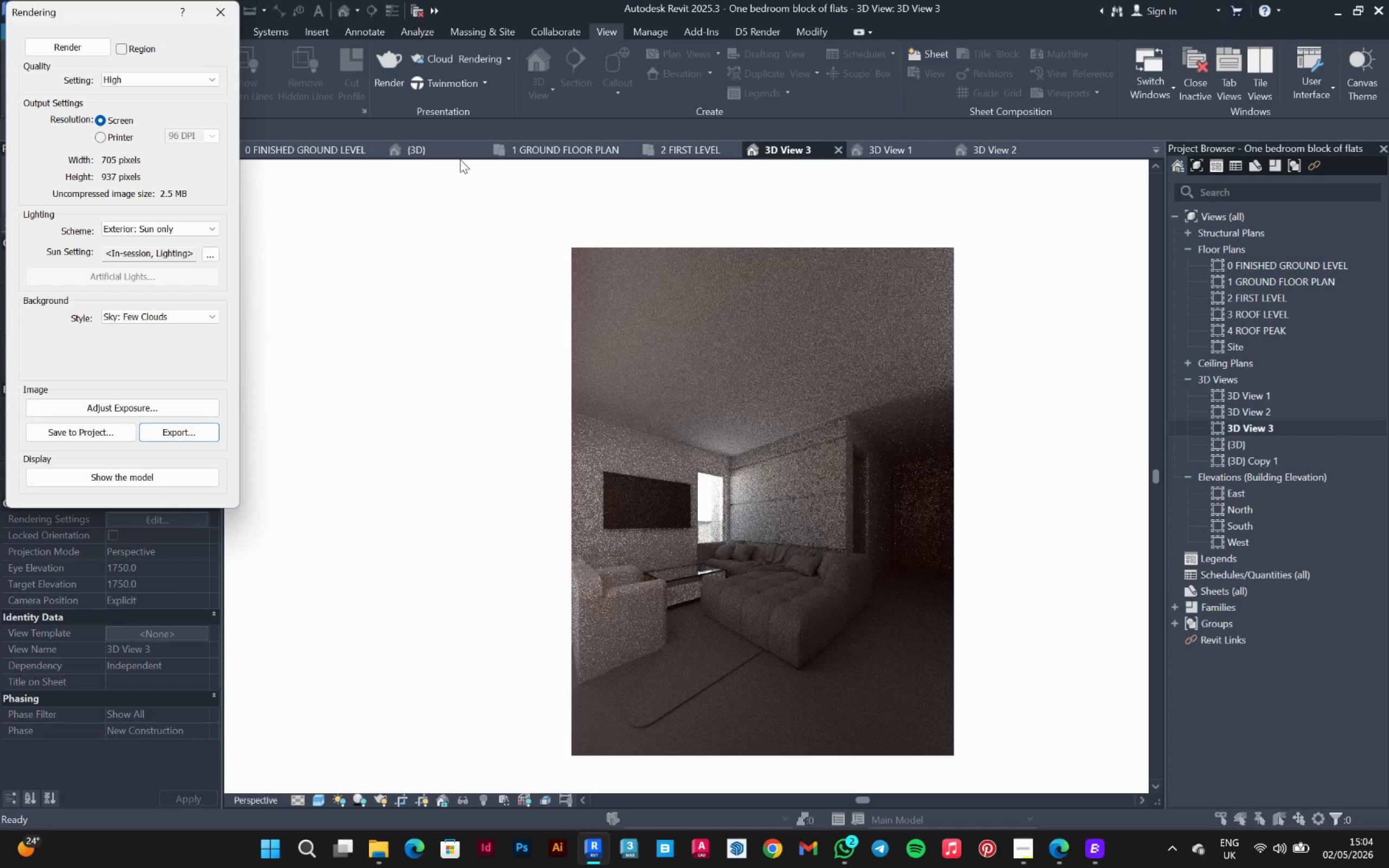 
left_click([225, 7])
 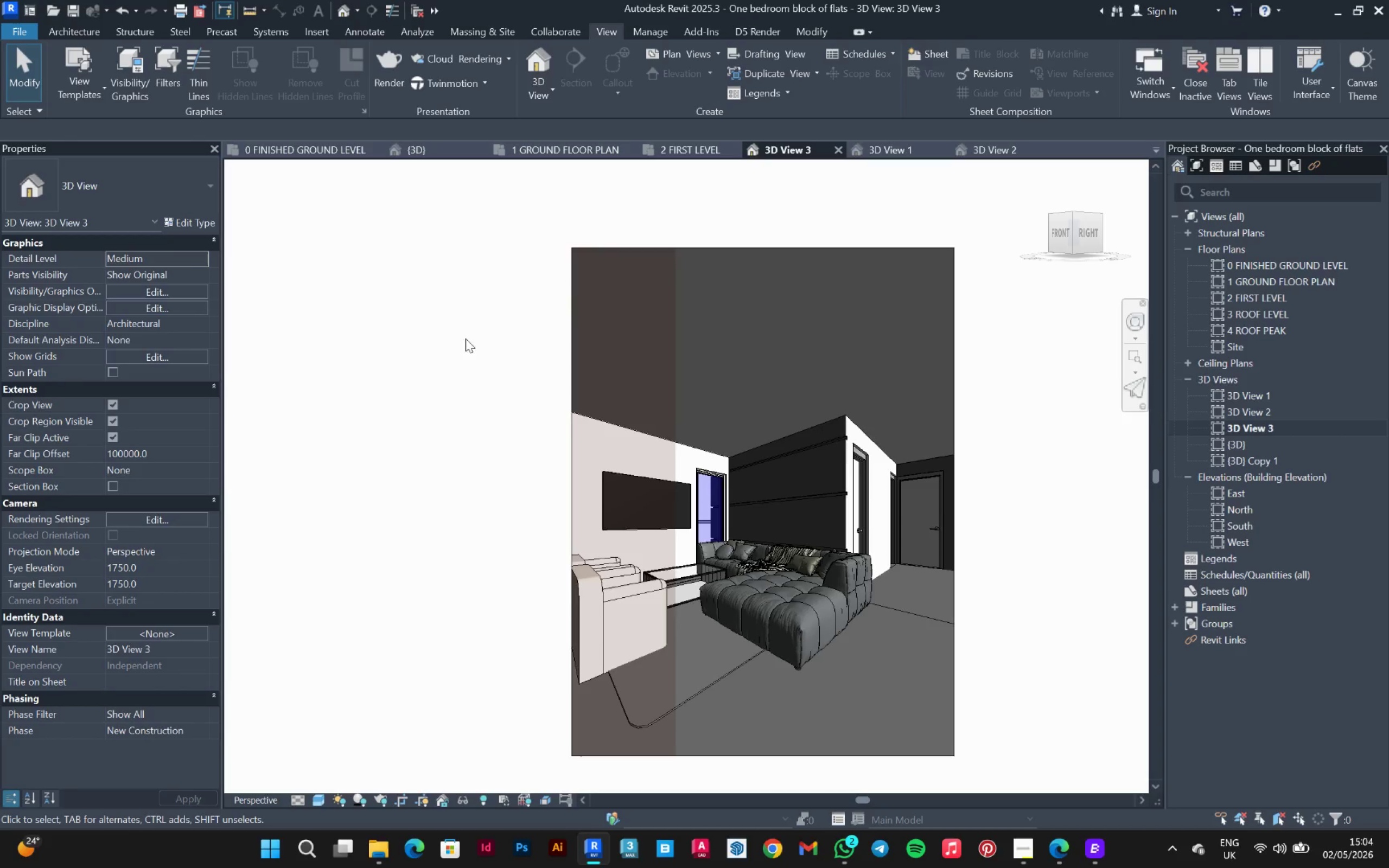 
left_click([427, 155])
 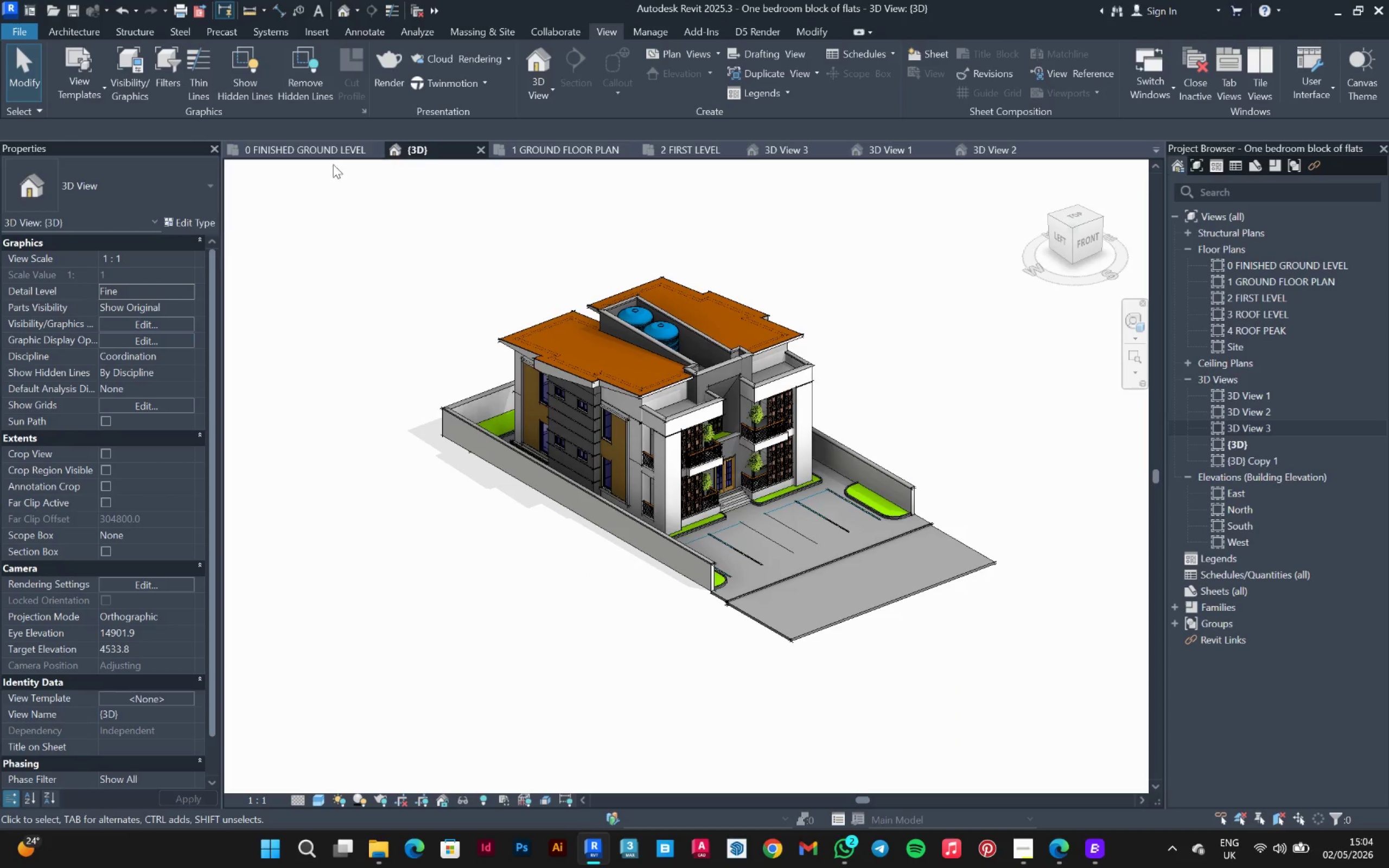 
left_click([308, 152])
 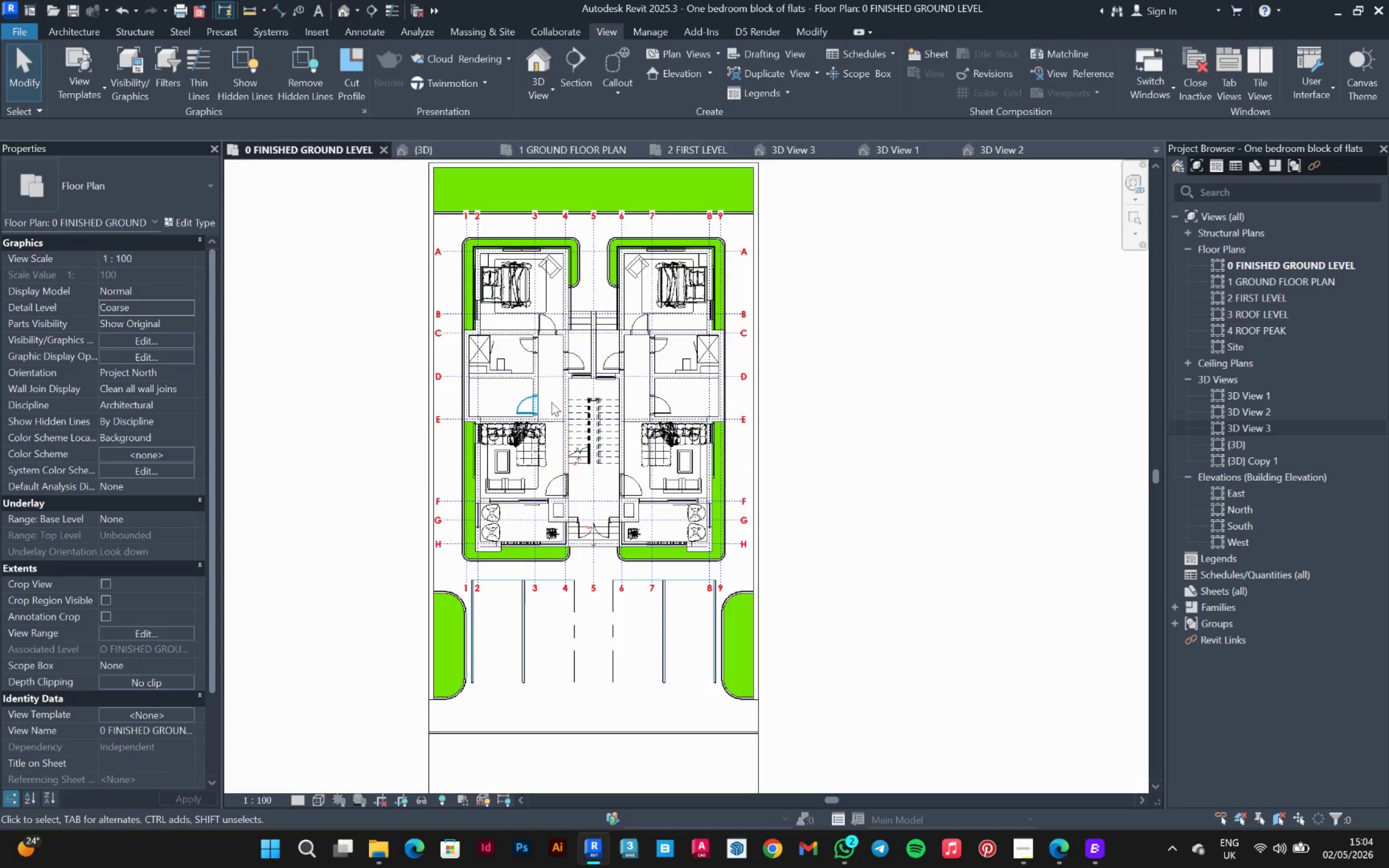 
scroll: coordinate [560, 524], scroll_direction: up, amount: 6.0
 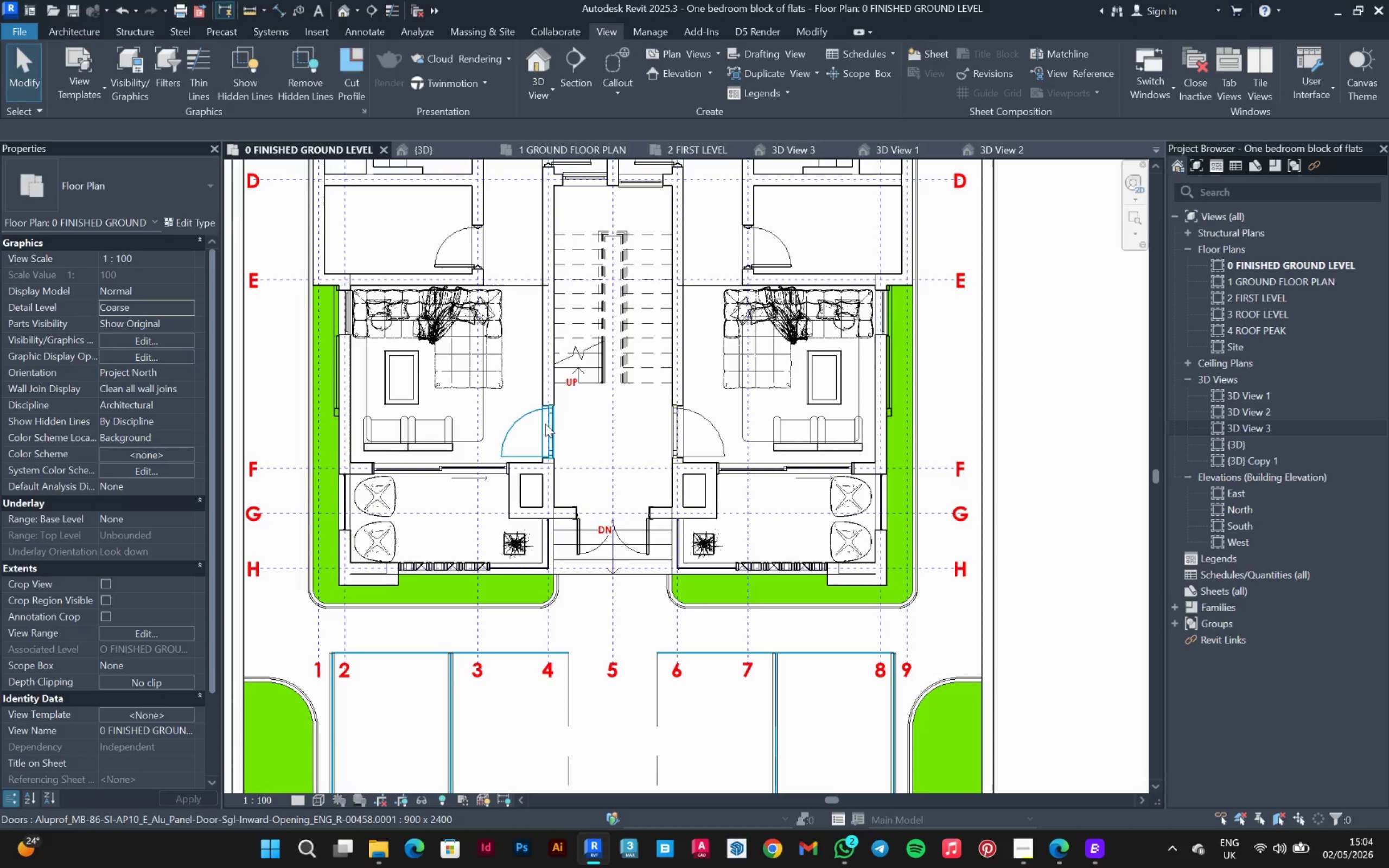 
left_click([545, 424])
 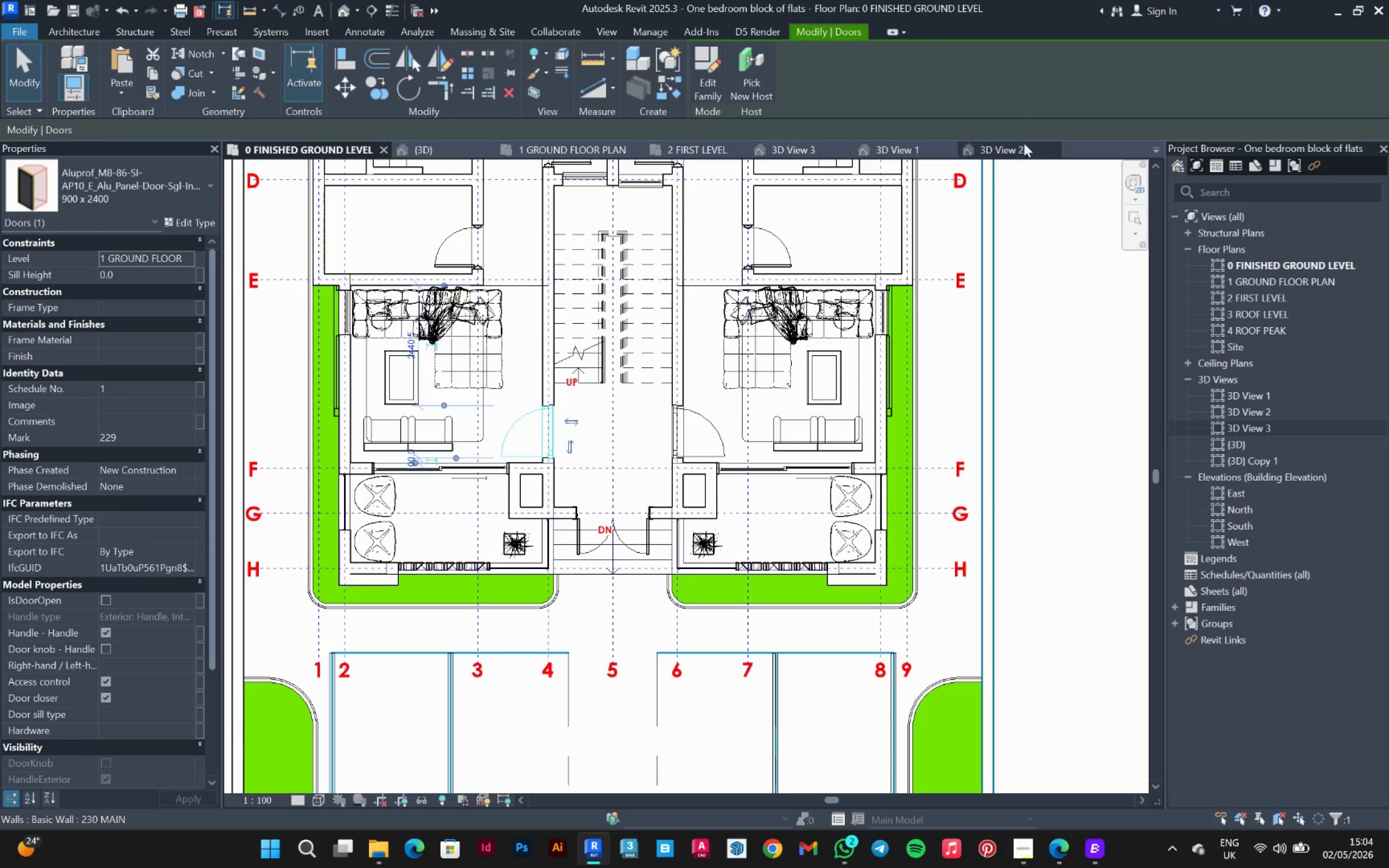 
left_click([1017, 151])
 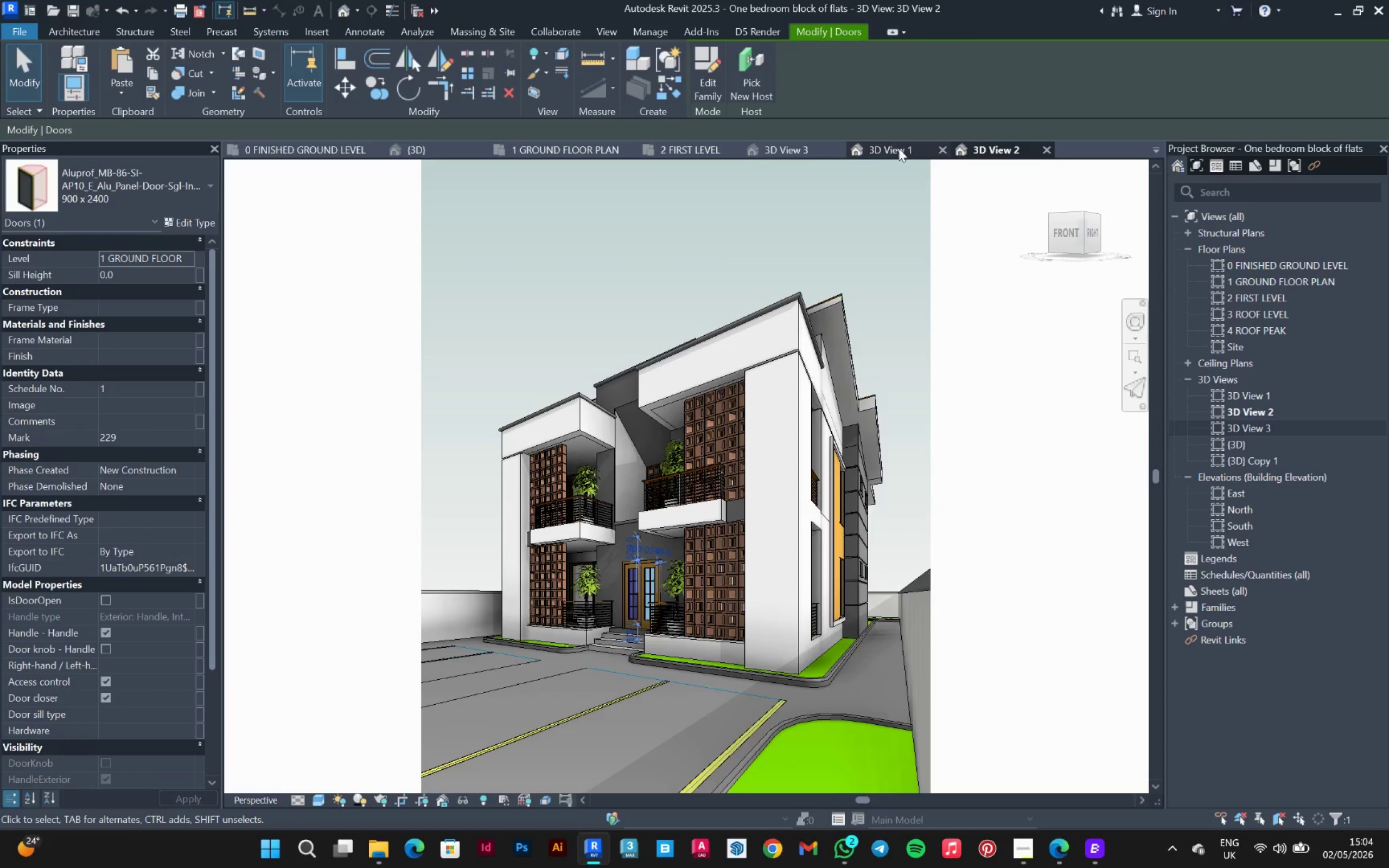 
left_click([805, 150])
 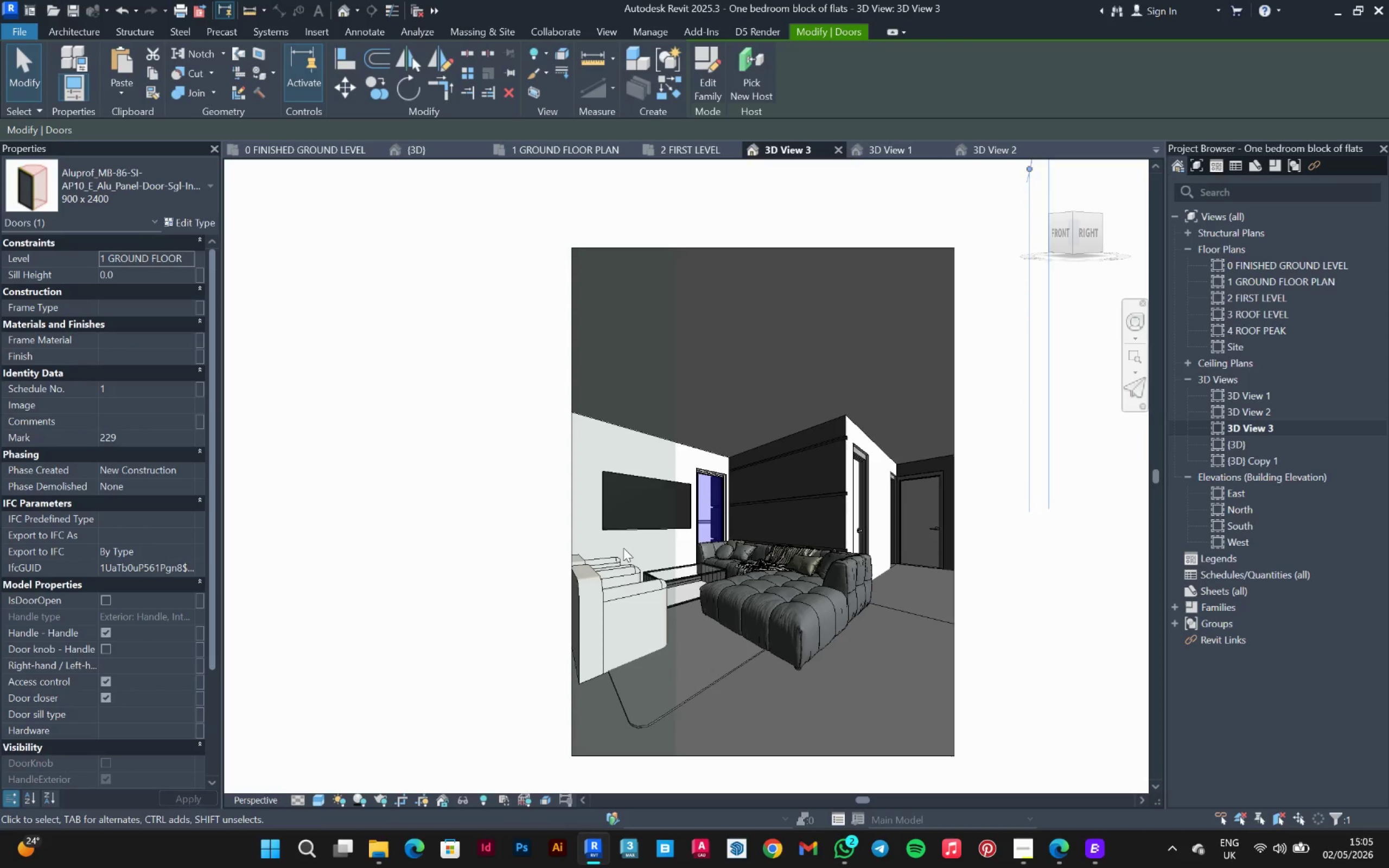 
right_click([623, 548])
 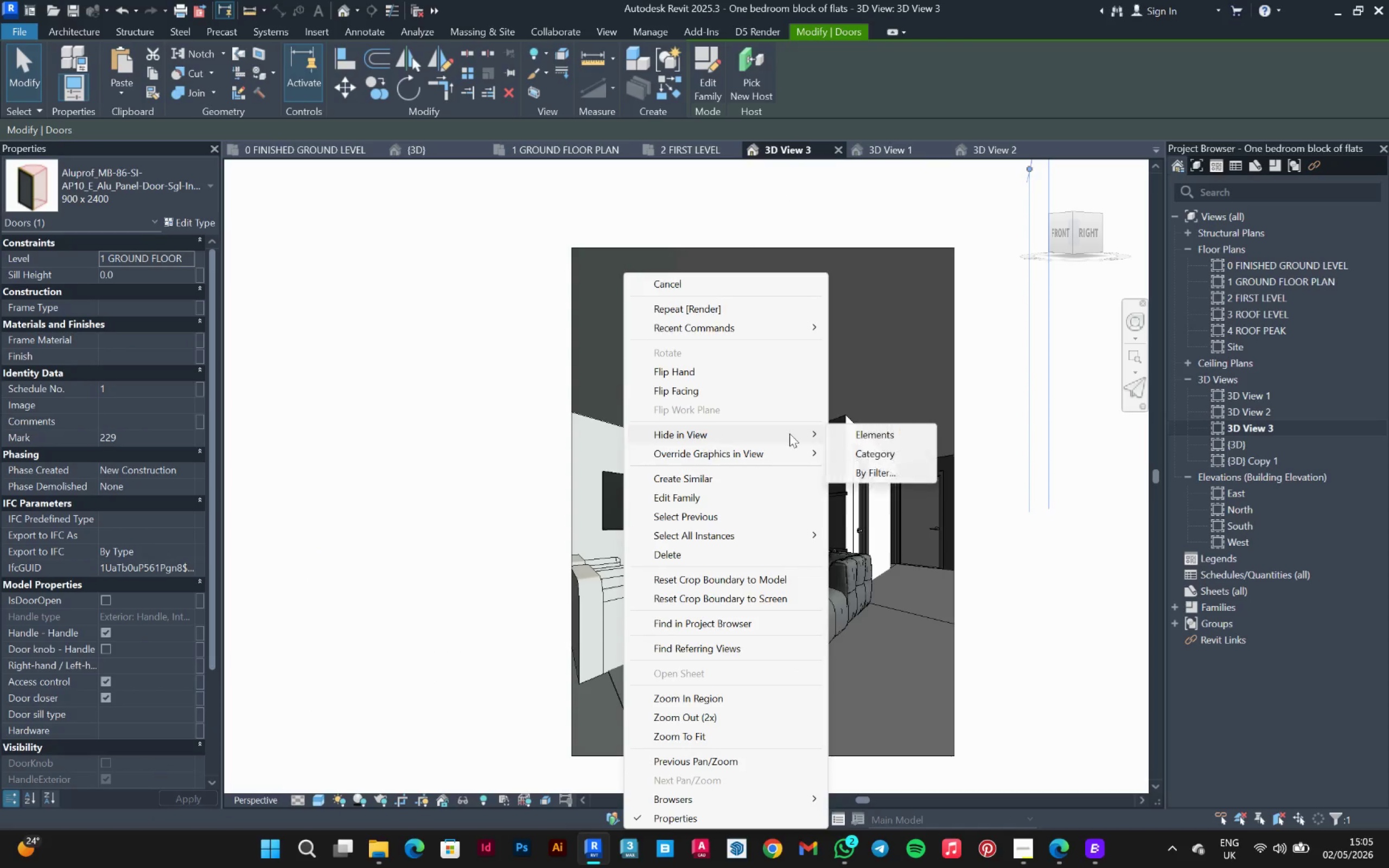 
left_click([858, 433])
 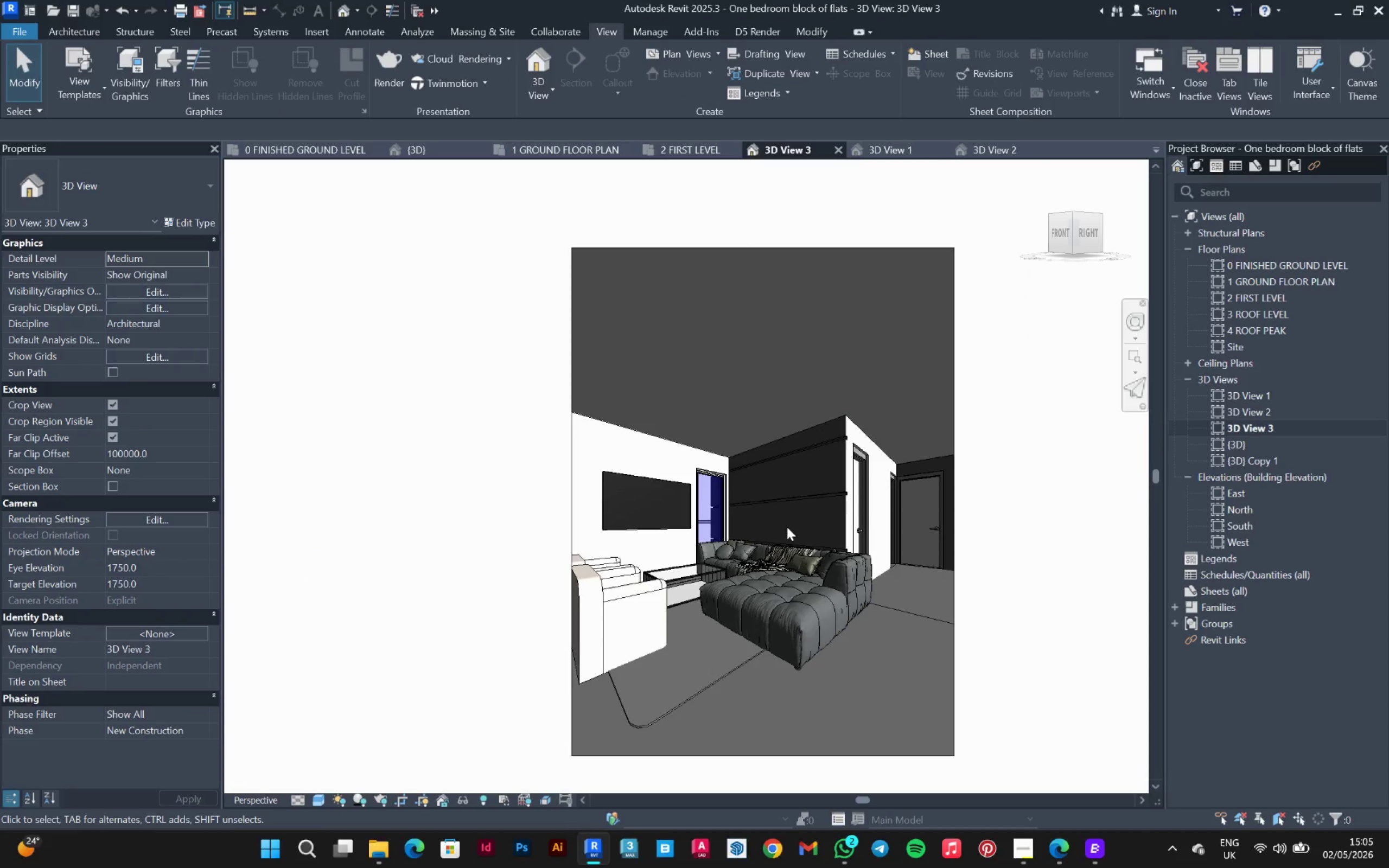 
scroll: coordinate [978, 549], scroll_direction: up, amount: 1.0
 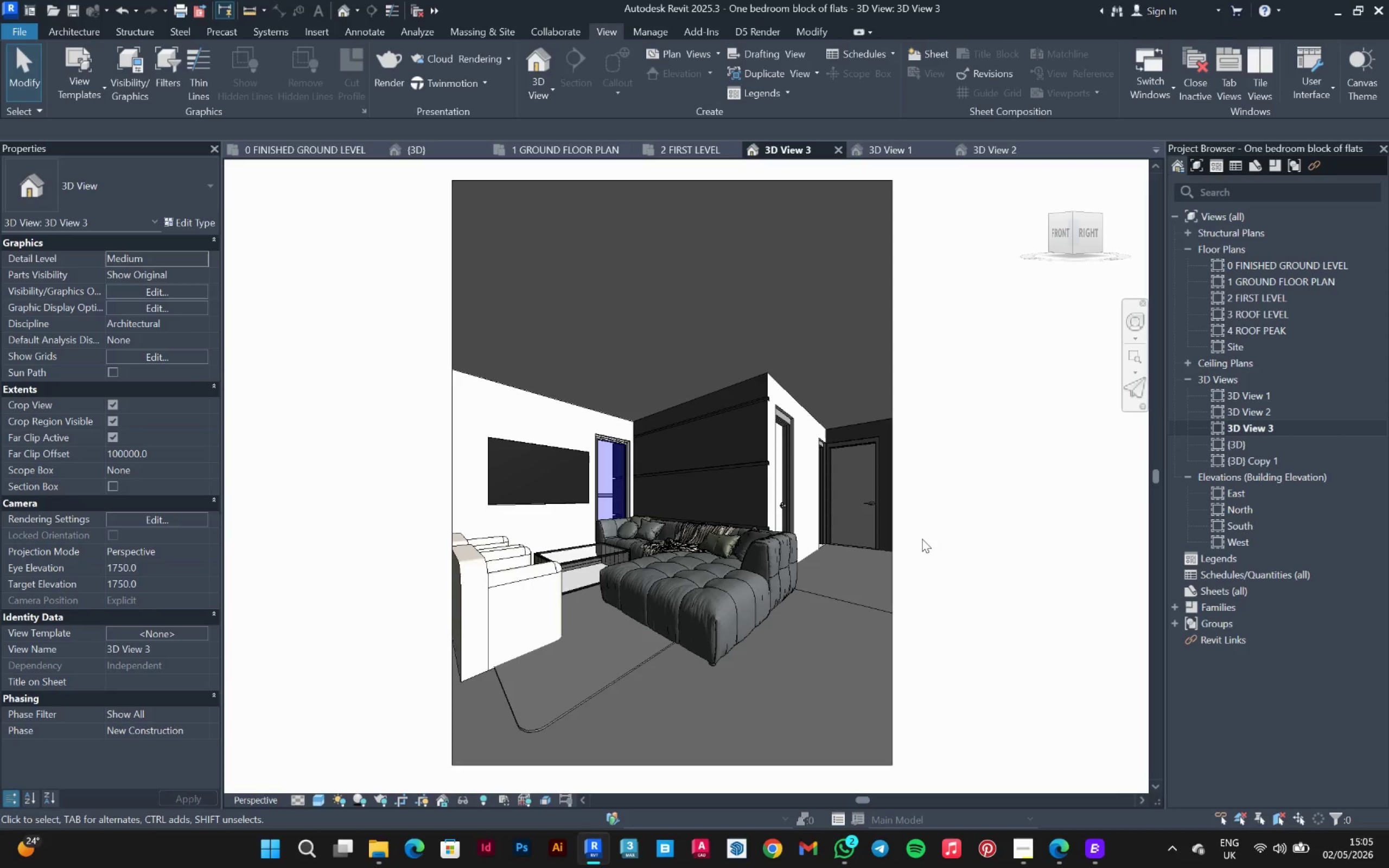 
key(PrintScreen)
 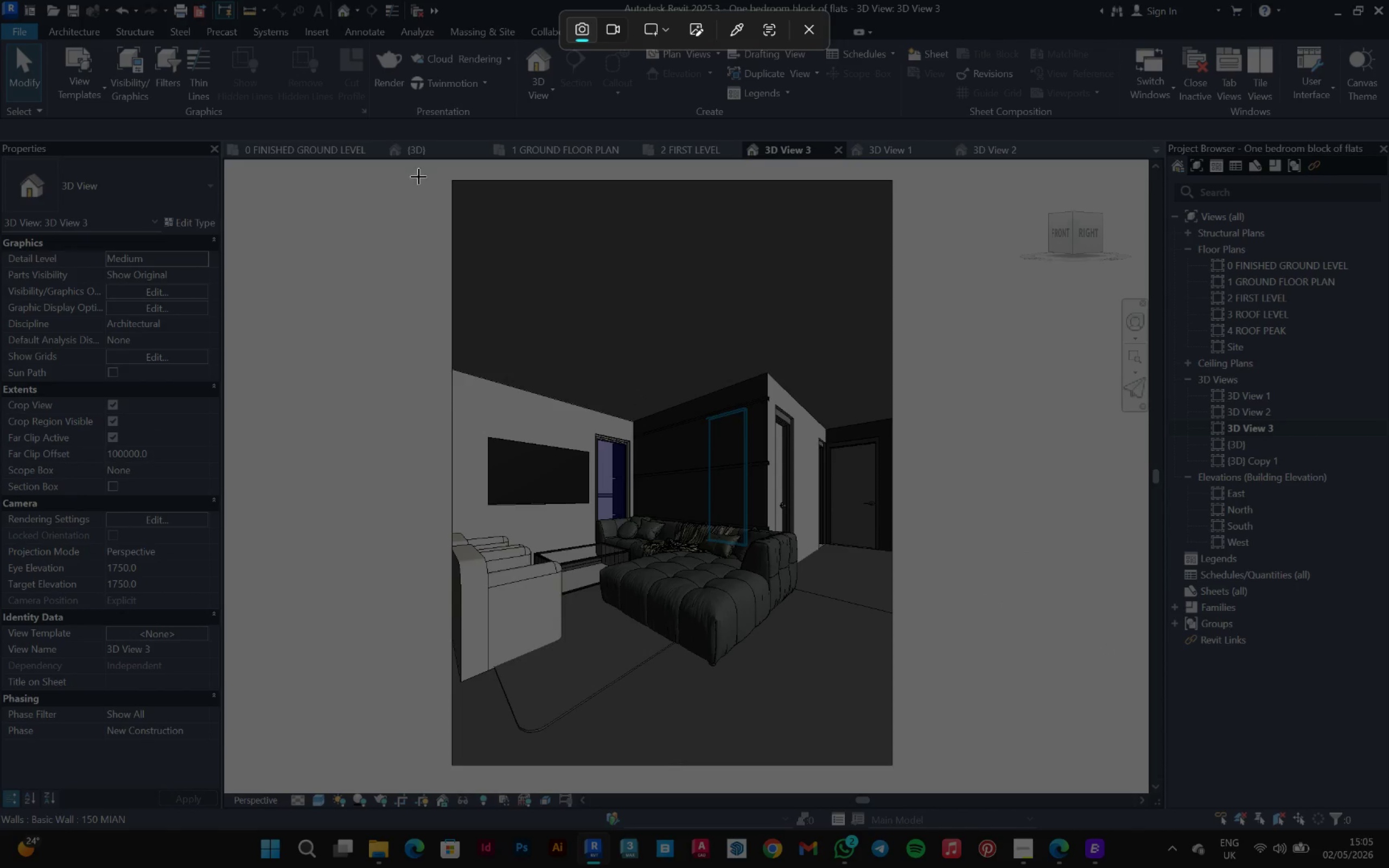 
left_click_drag(start_coordinate=[445, 170], to_coordinate=[899, 772])
 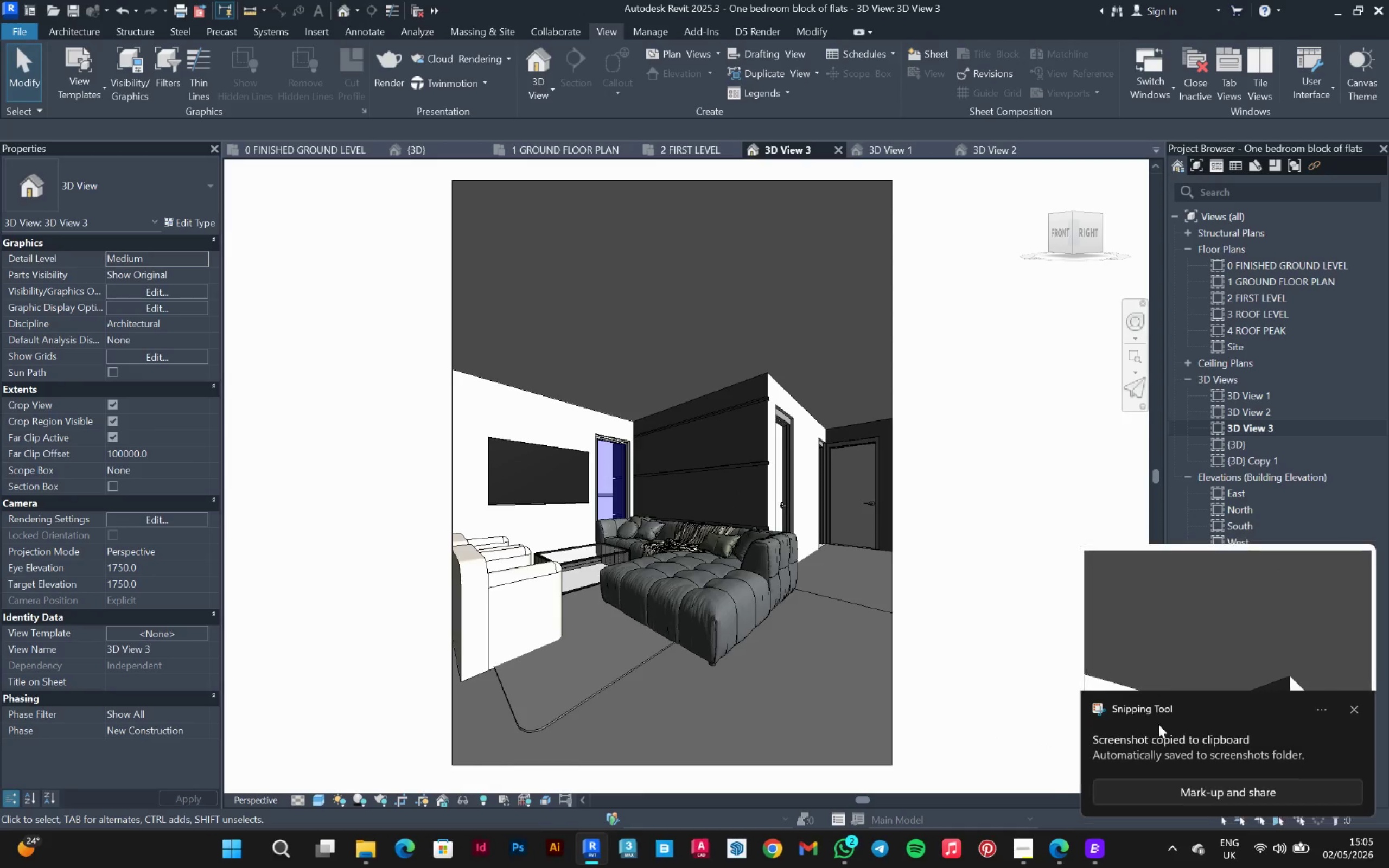 
left_click([1242, 637])
 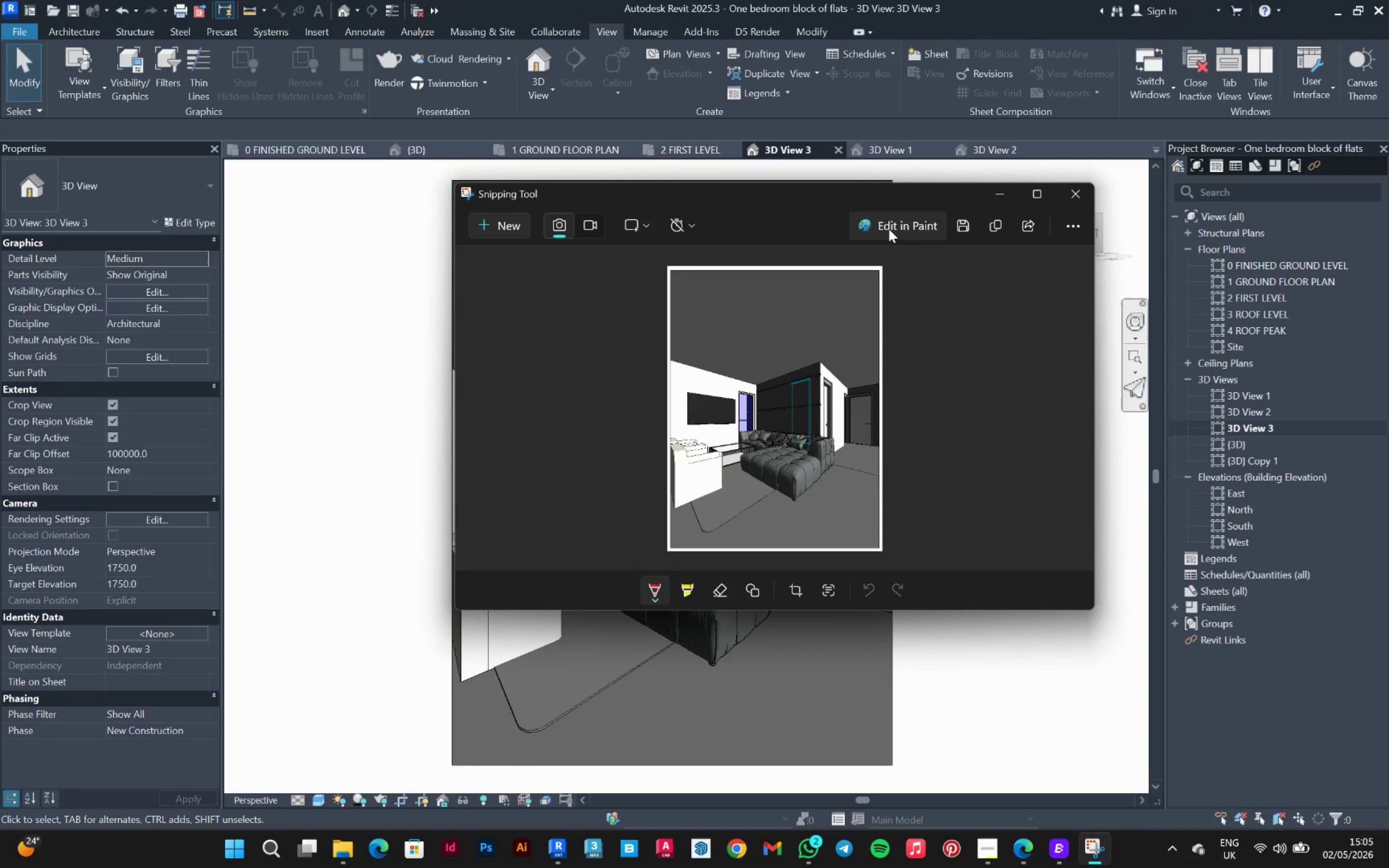 
left_click([964, 223])
 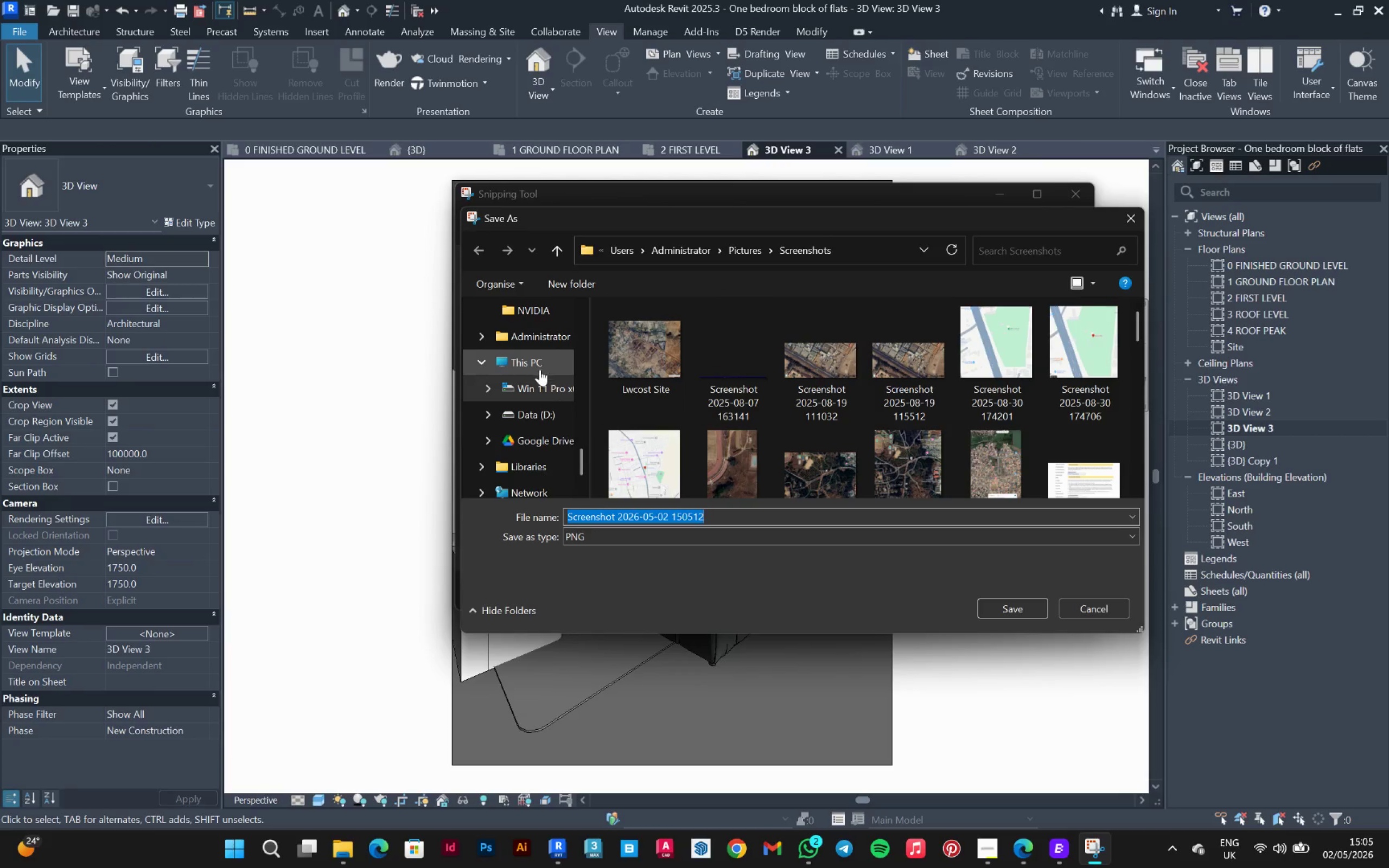 
left_click([545, 415])
 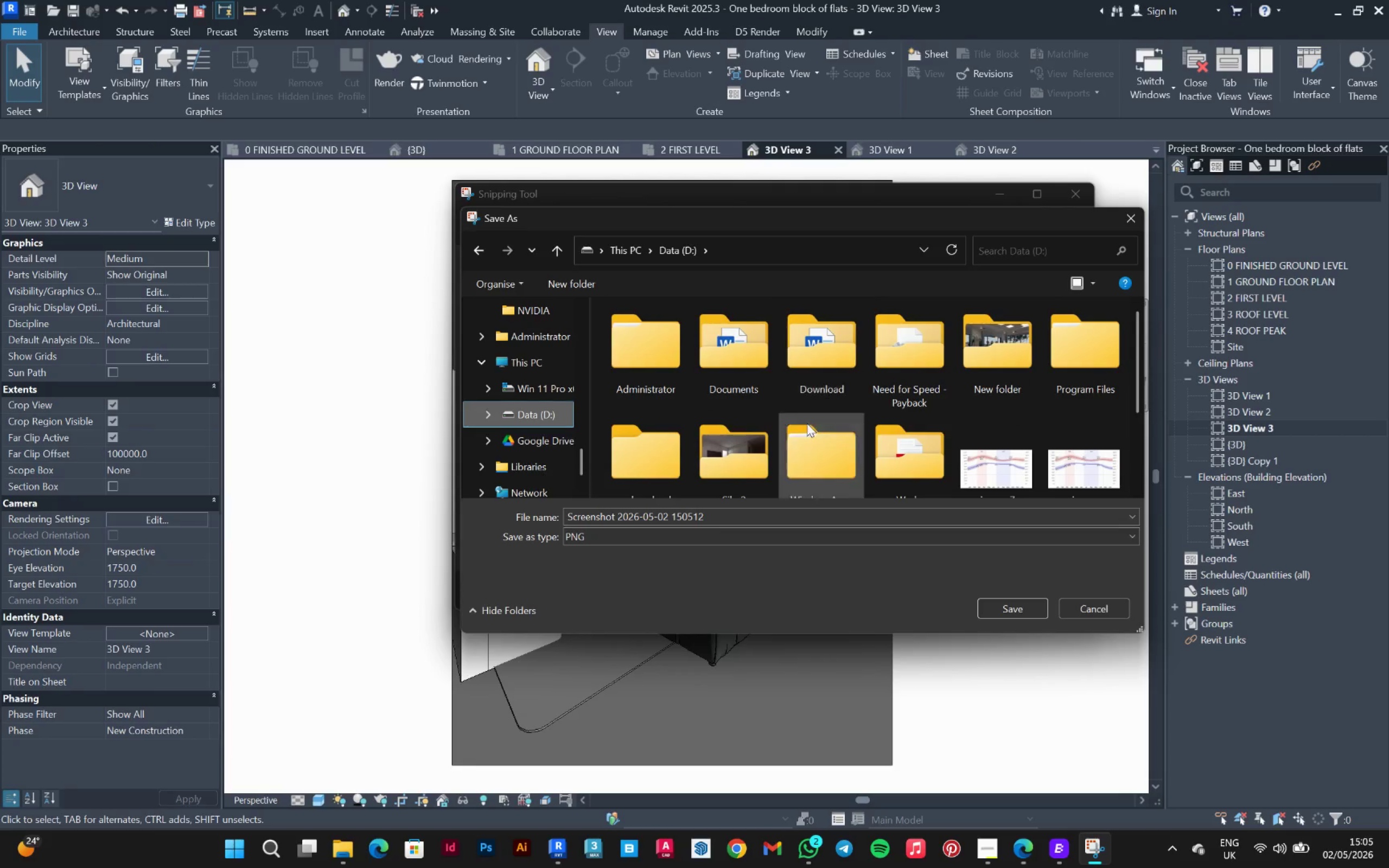 
scroll: coordinate [750, 461], scroll_direction: down, amount: 2.0
 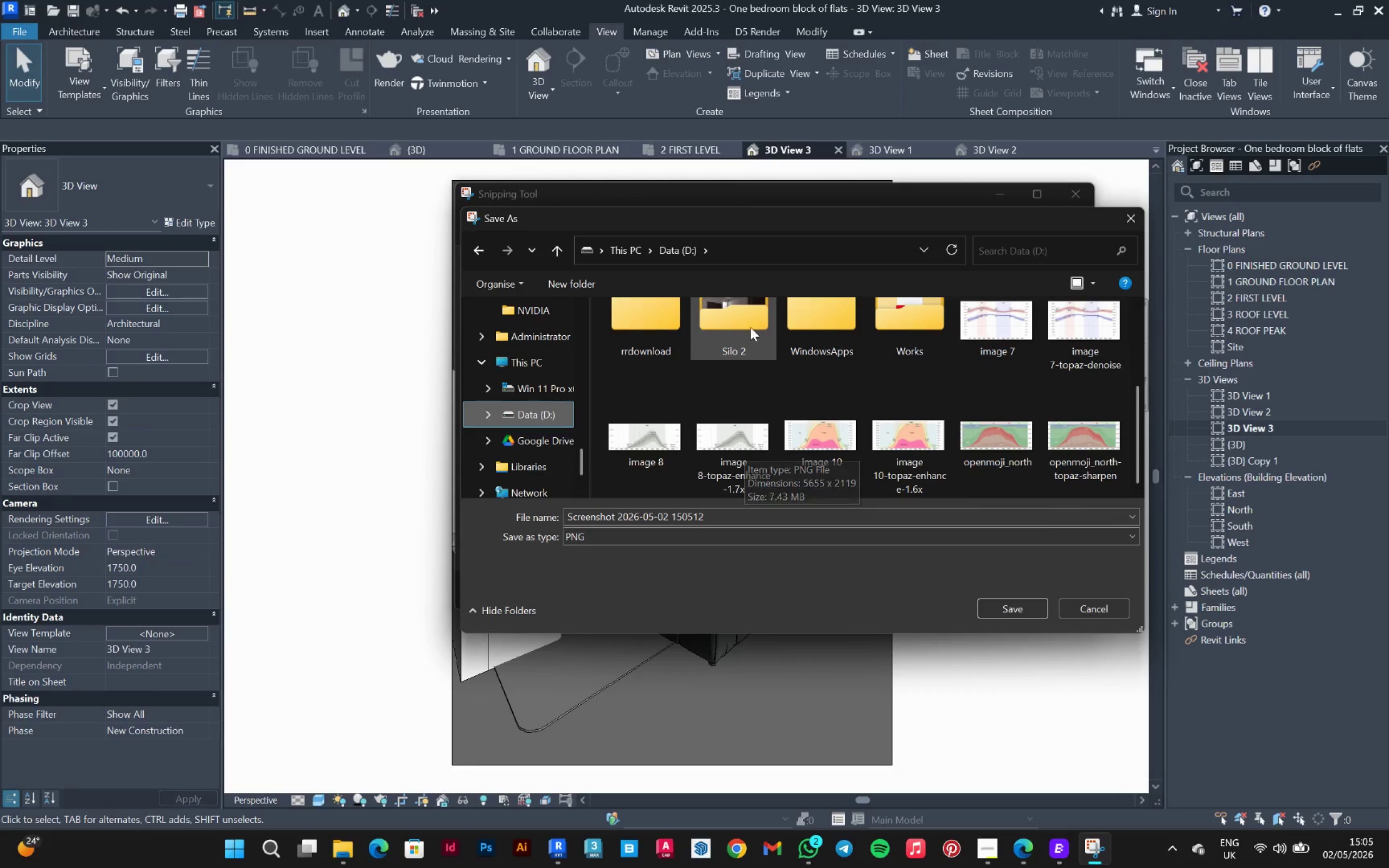 
double_click([750, 326])
 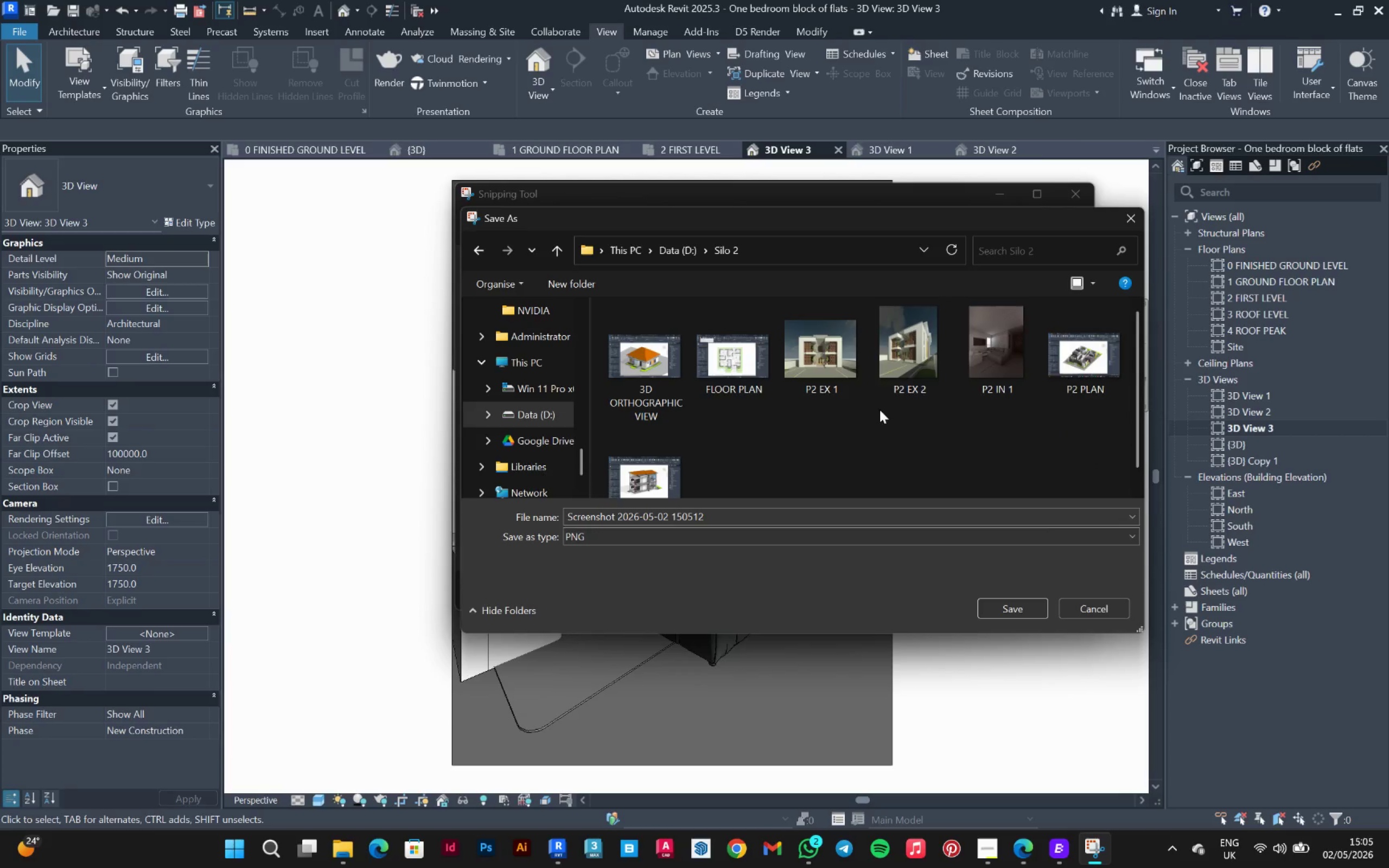 
left_click([982, 367])
 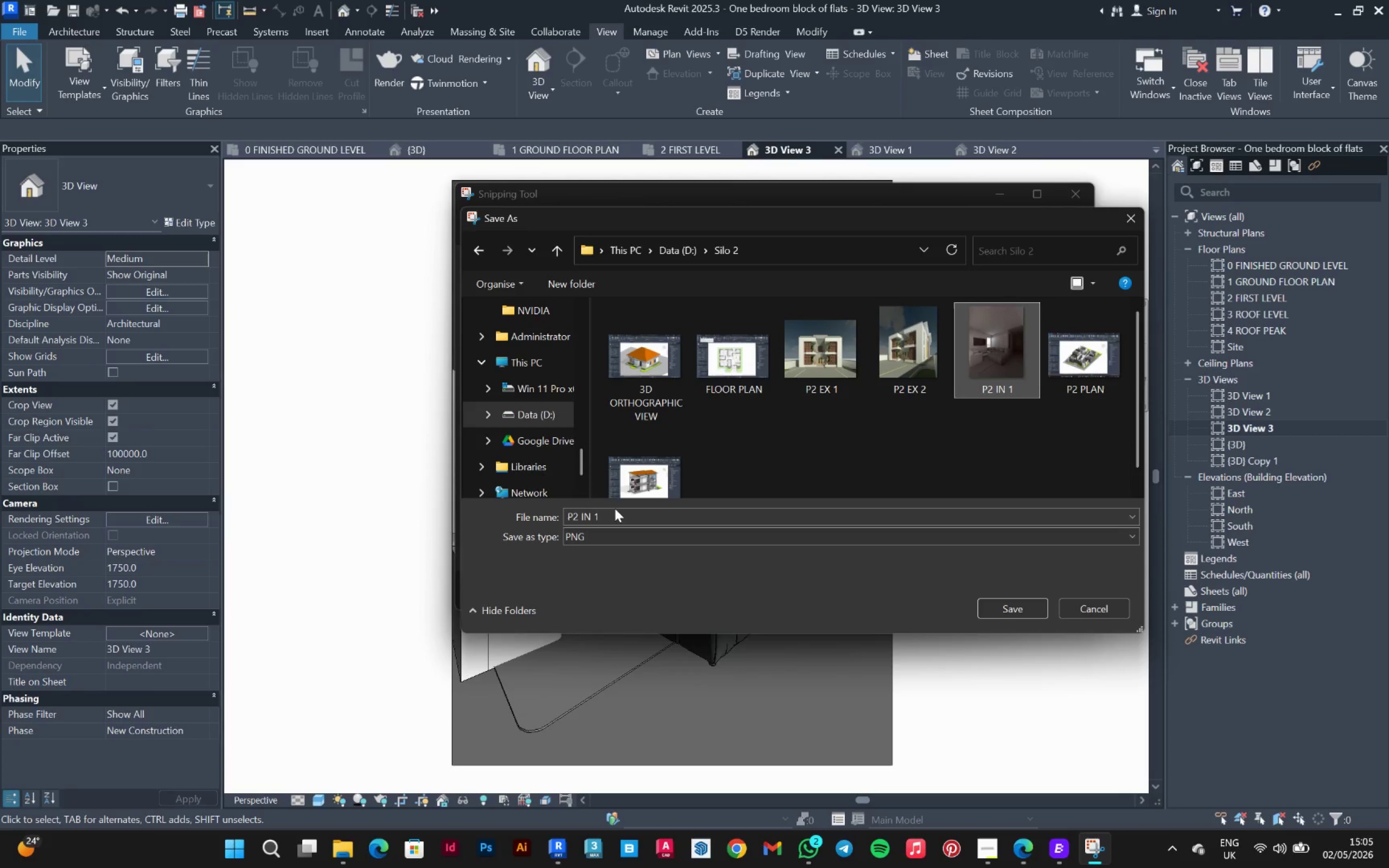 
left_click([611, 514])
 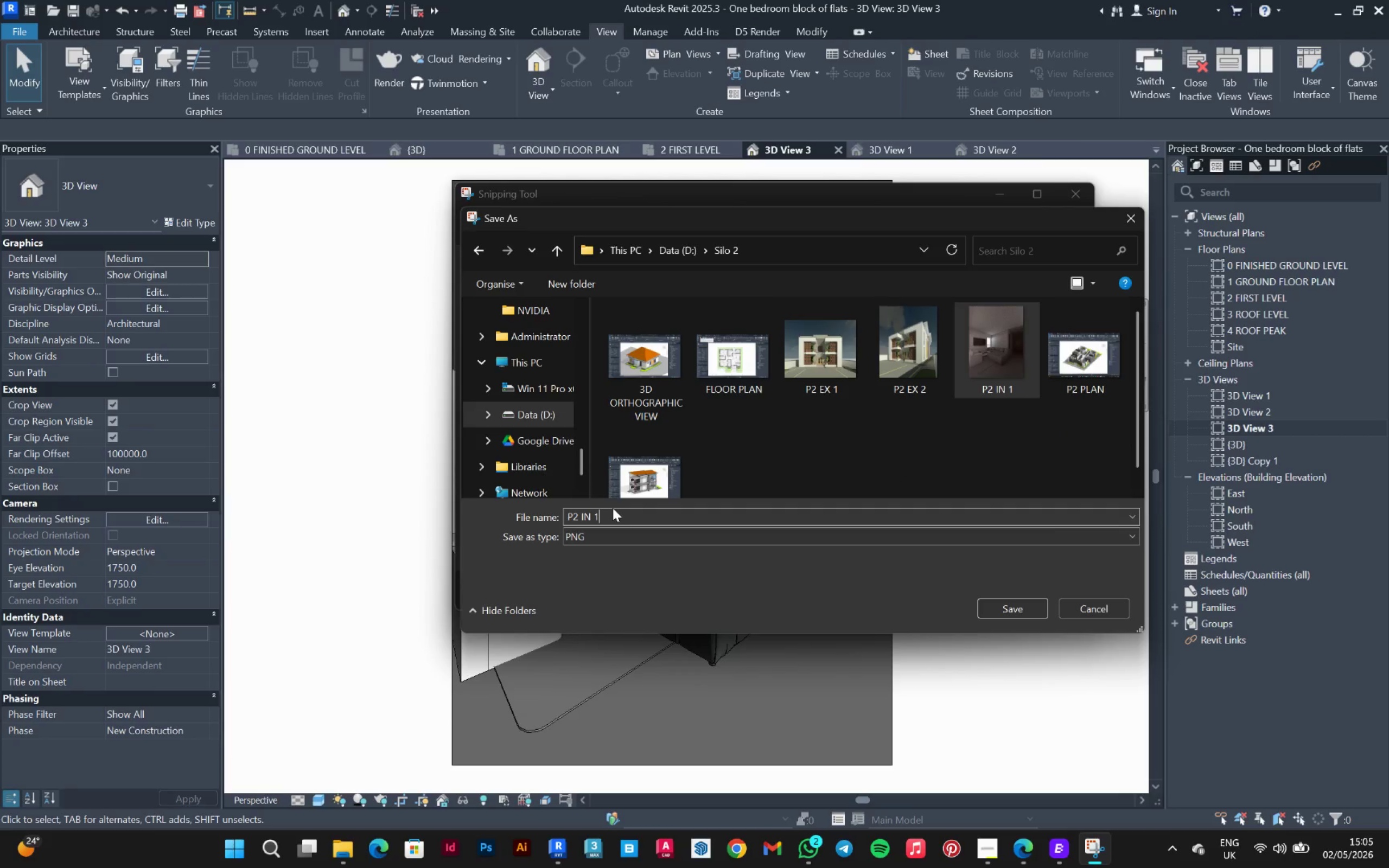 
key(1)
 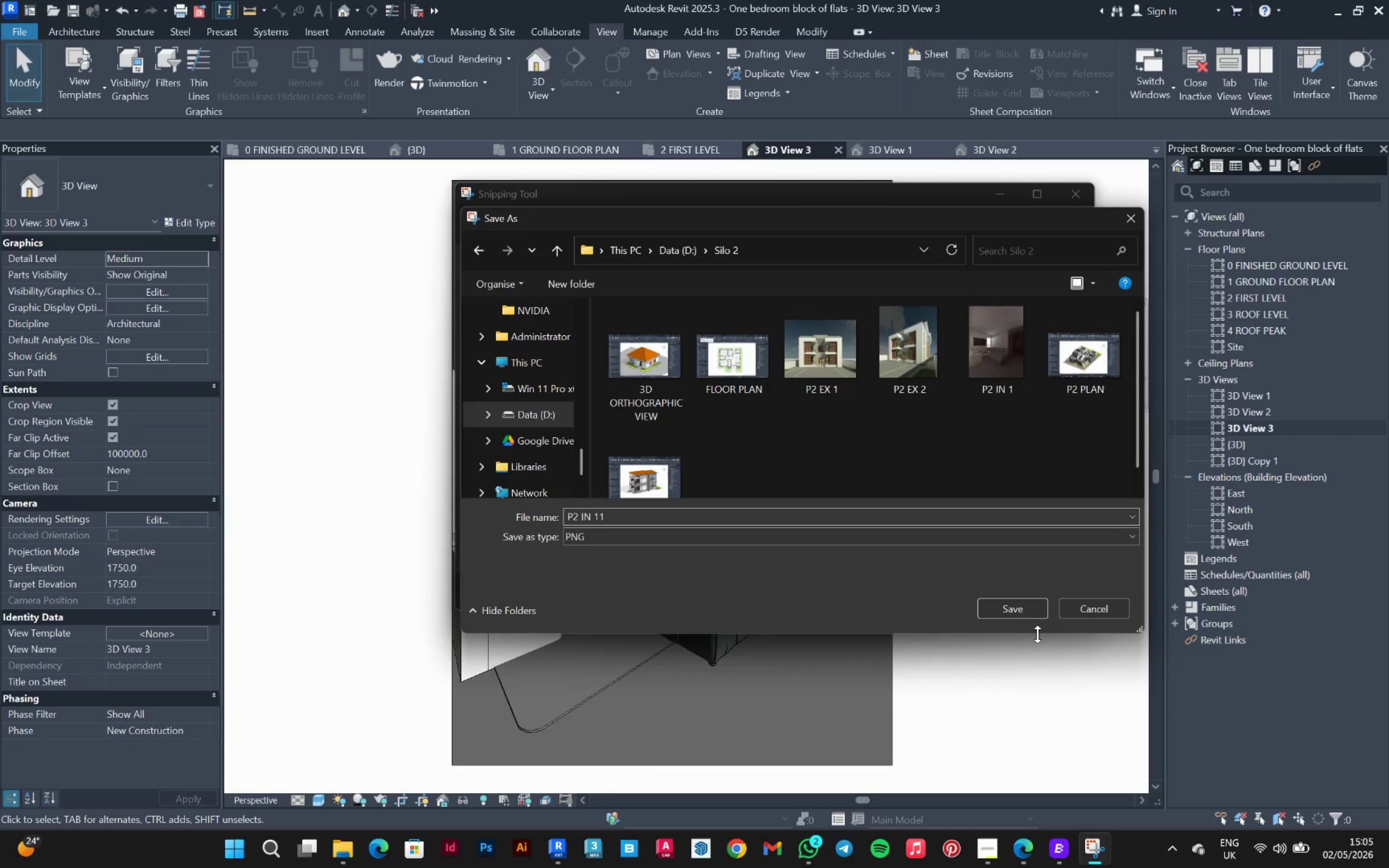 
left_click([1022, 607])
 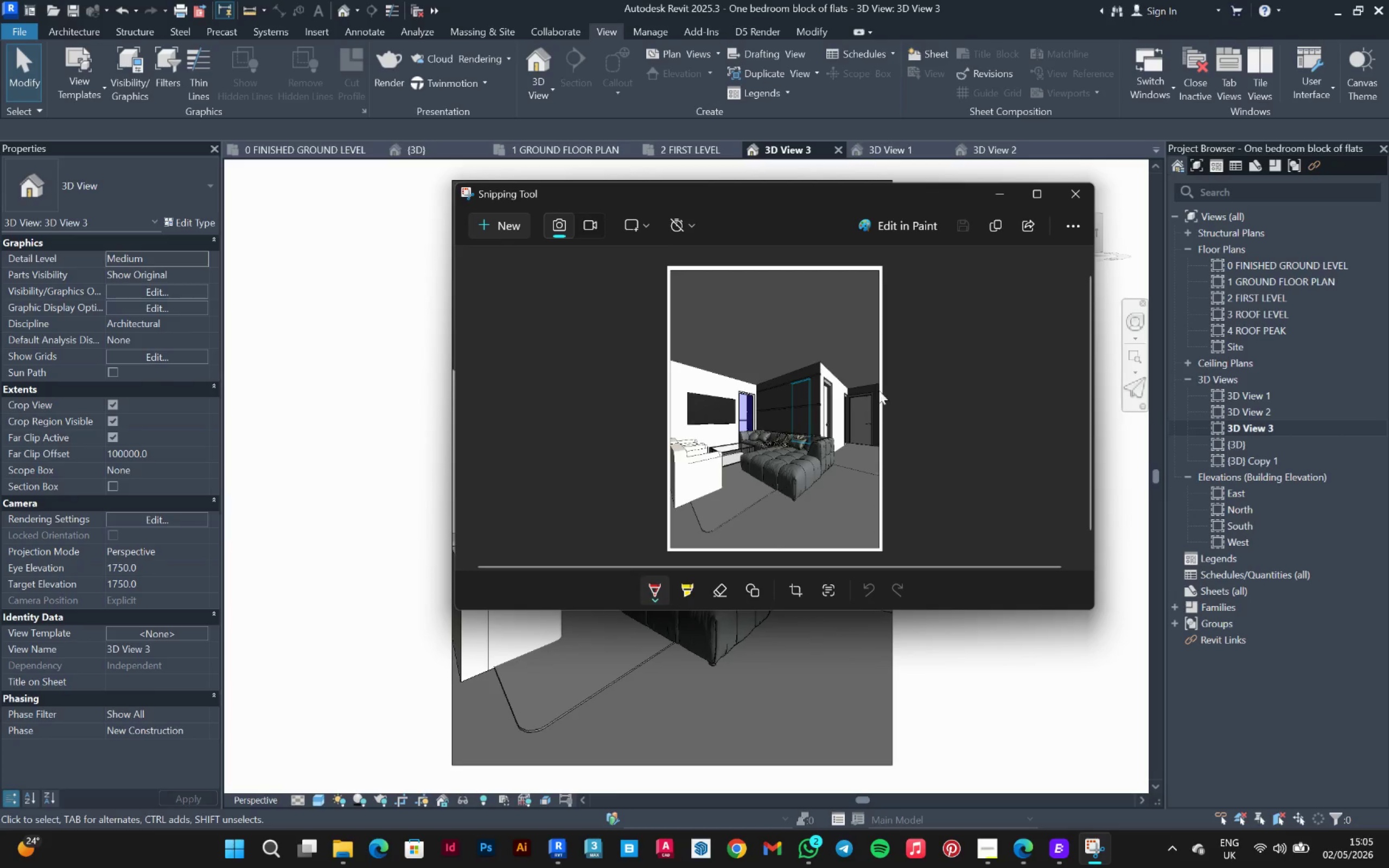 
left_click([1087, 193])
 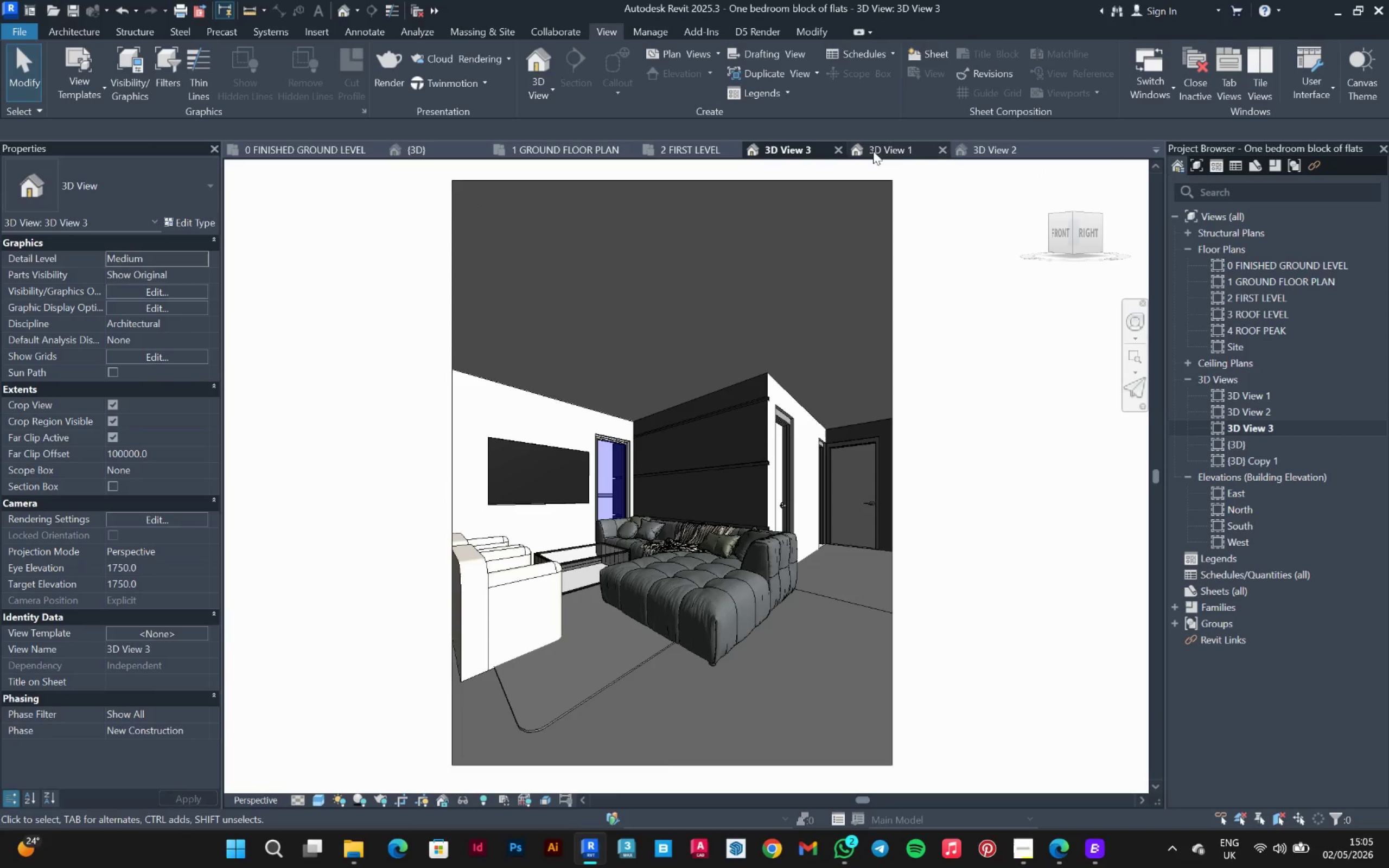 
left_click([878, 150])
 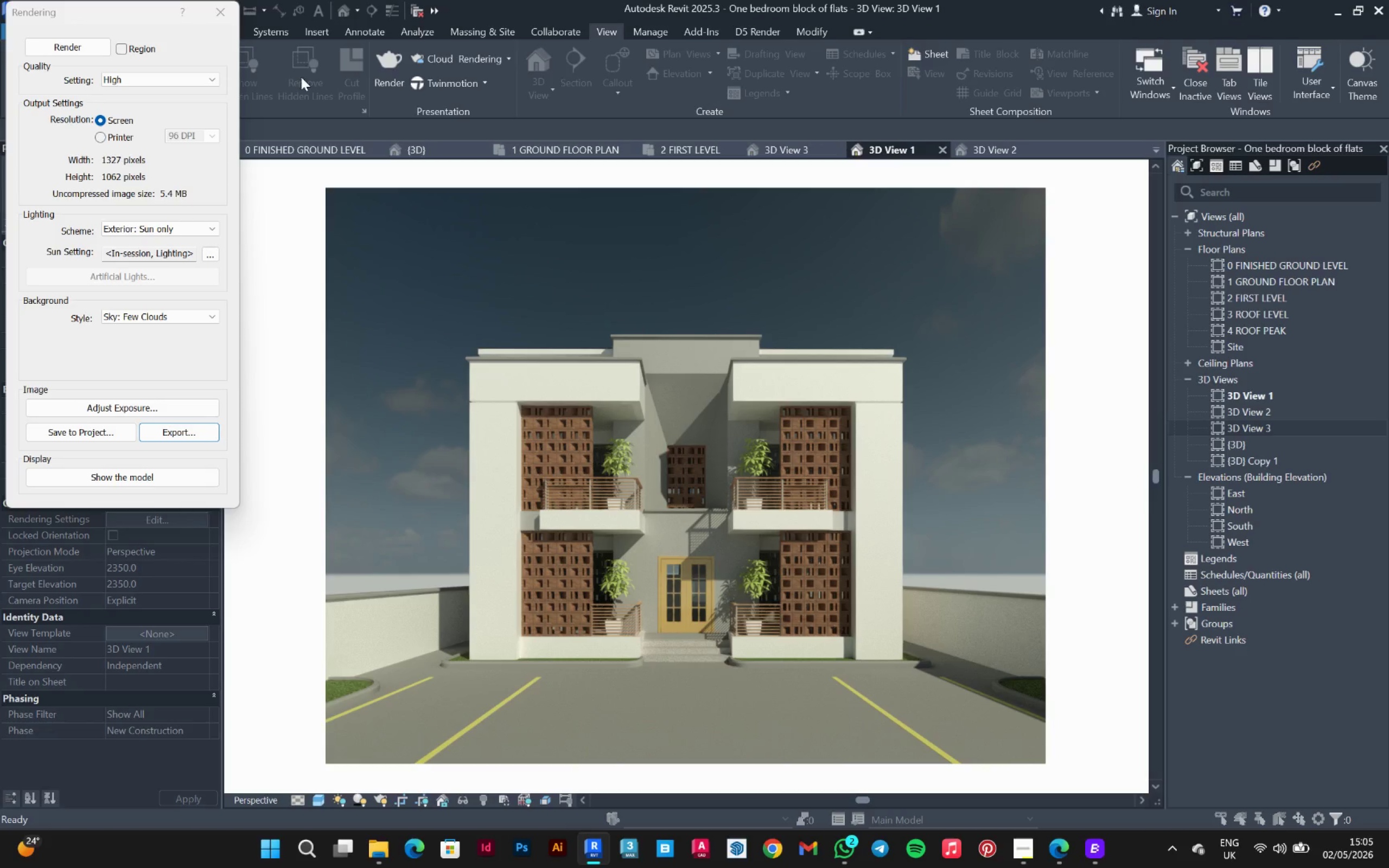 
left_click([228, 11])
 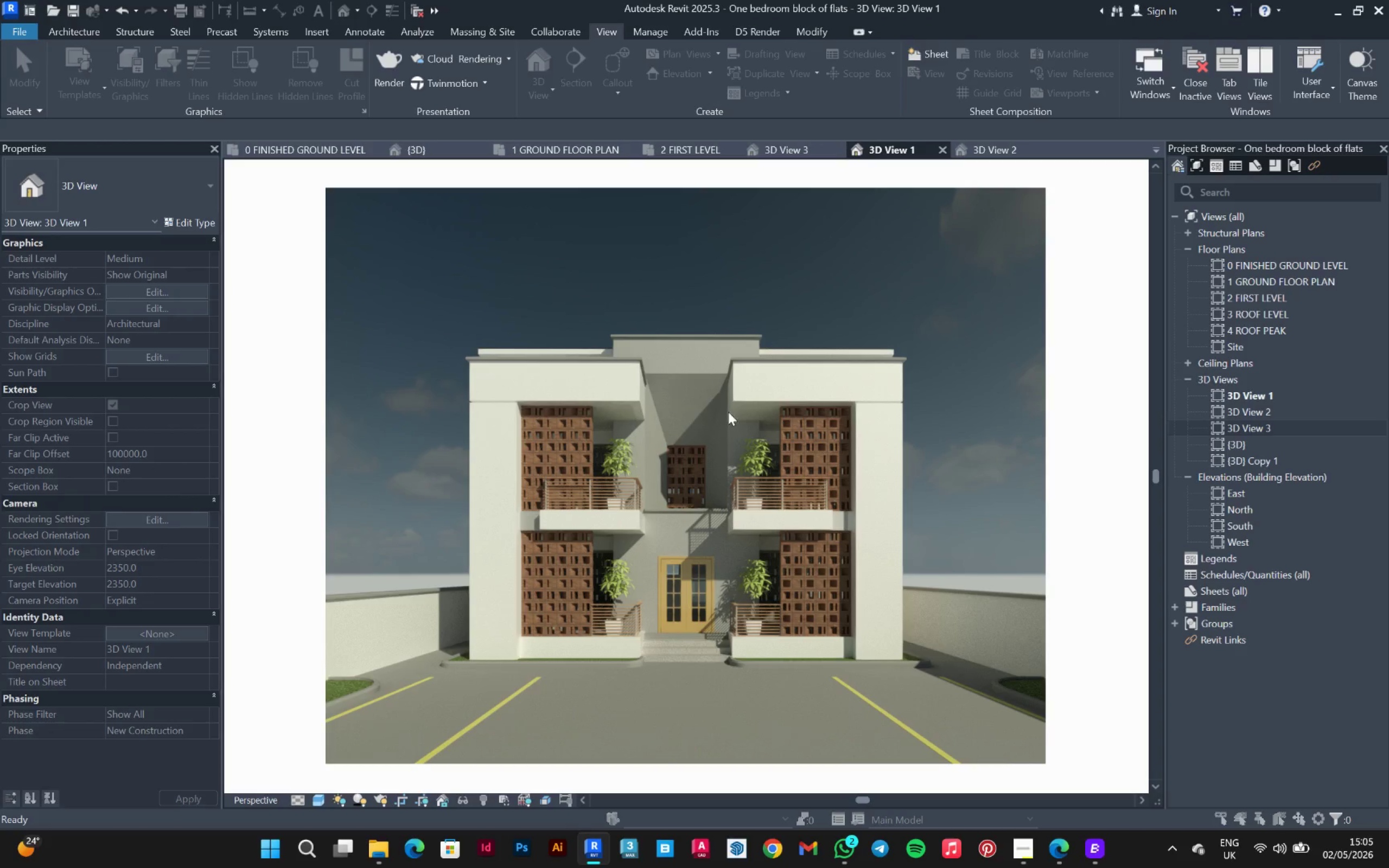 
scroll: coordinate [766, 441], scroll_direction: down, amount: 3.0
 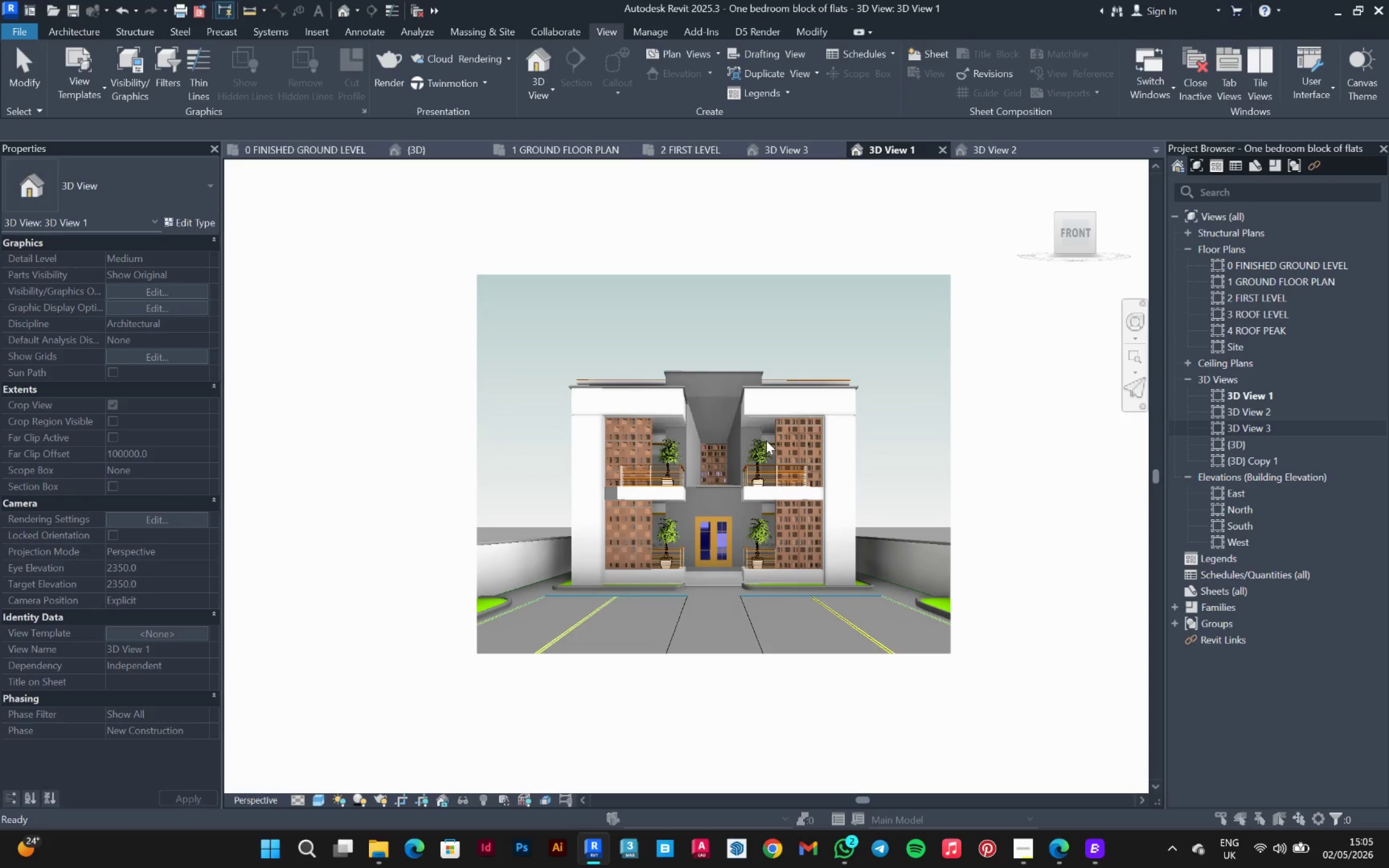 
scroll: coordinate [766, 441], scroll_direction: up, amount: 3.0
 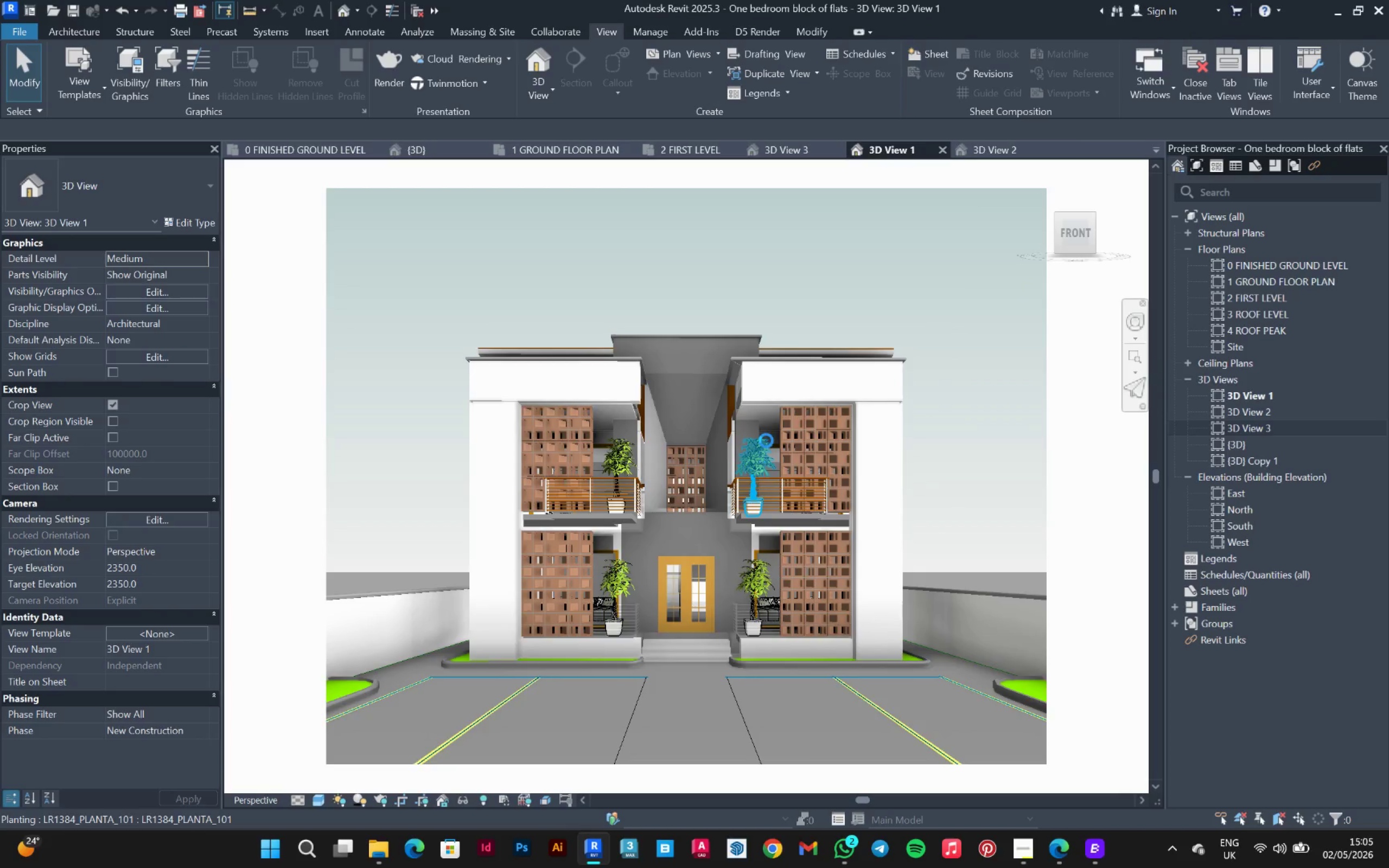 
key(PrintScreen)
 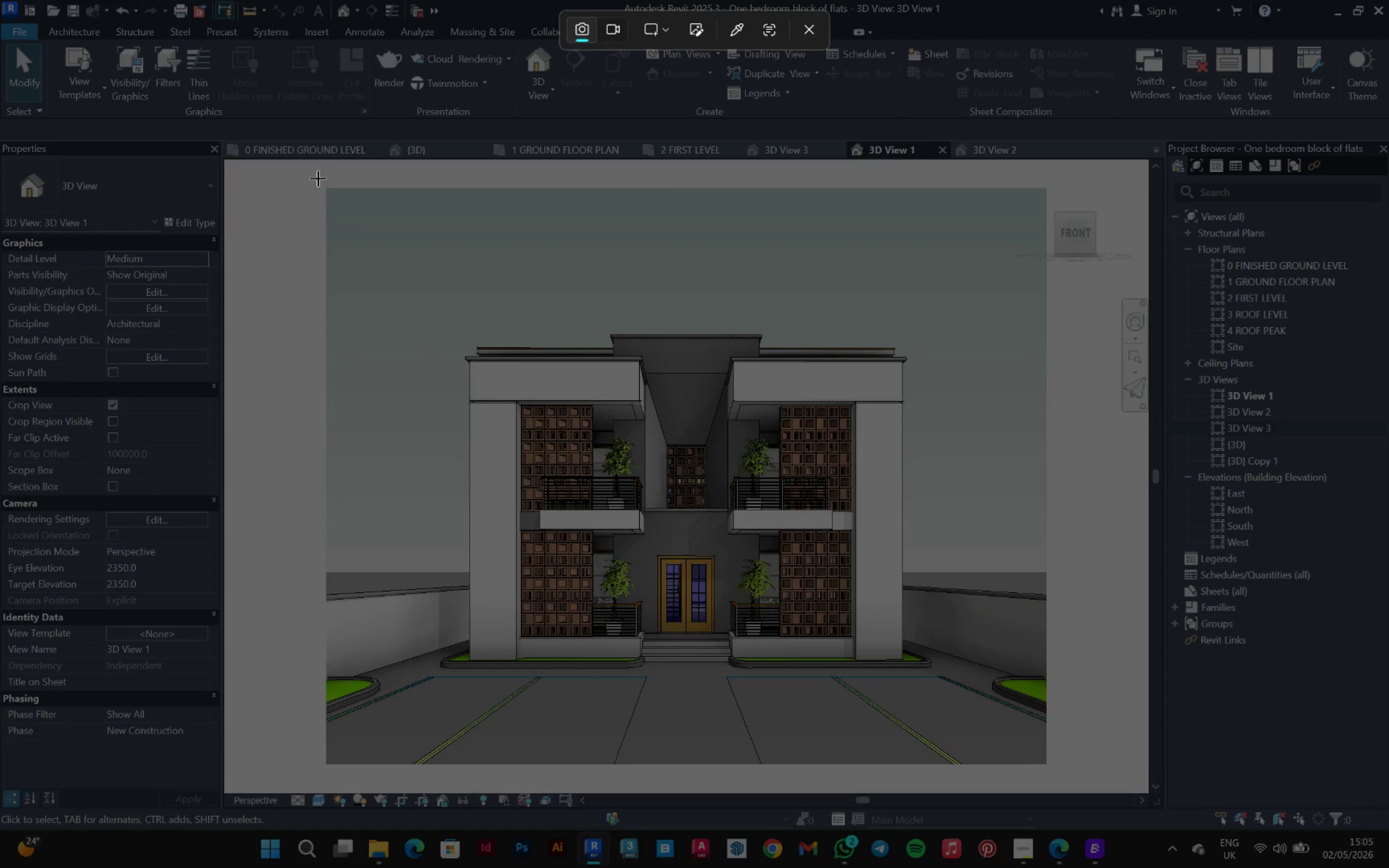 
left_click_drag(start_coordinate=[320, 182], to_coordinate=[1050, 771])
 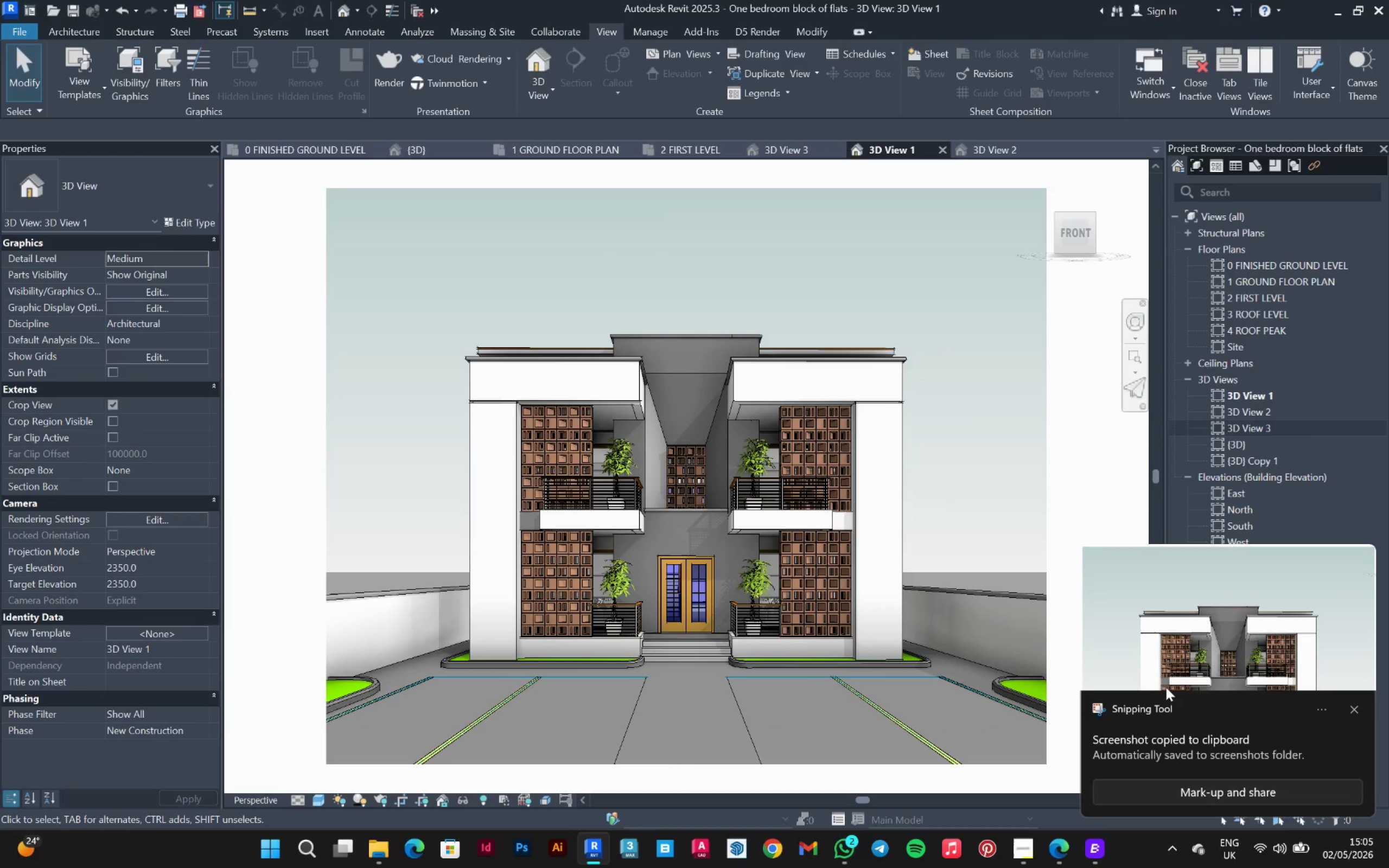 
left_click([1247, 615])
 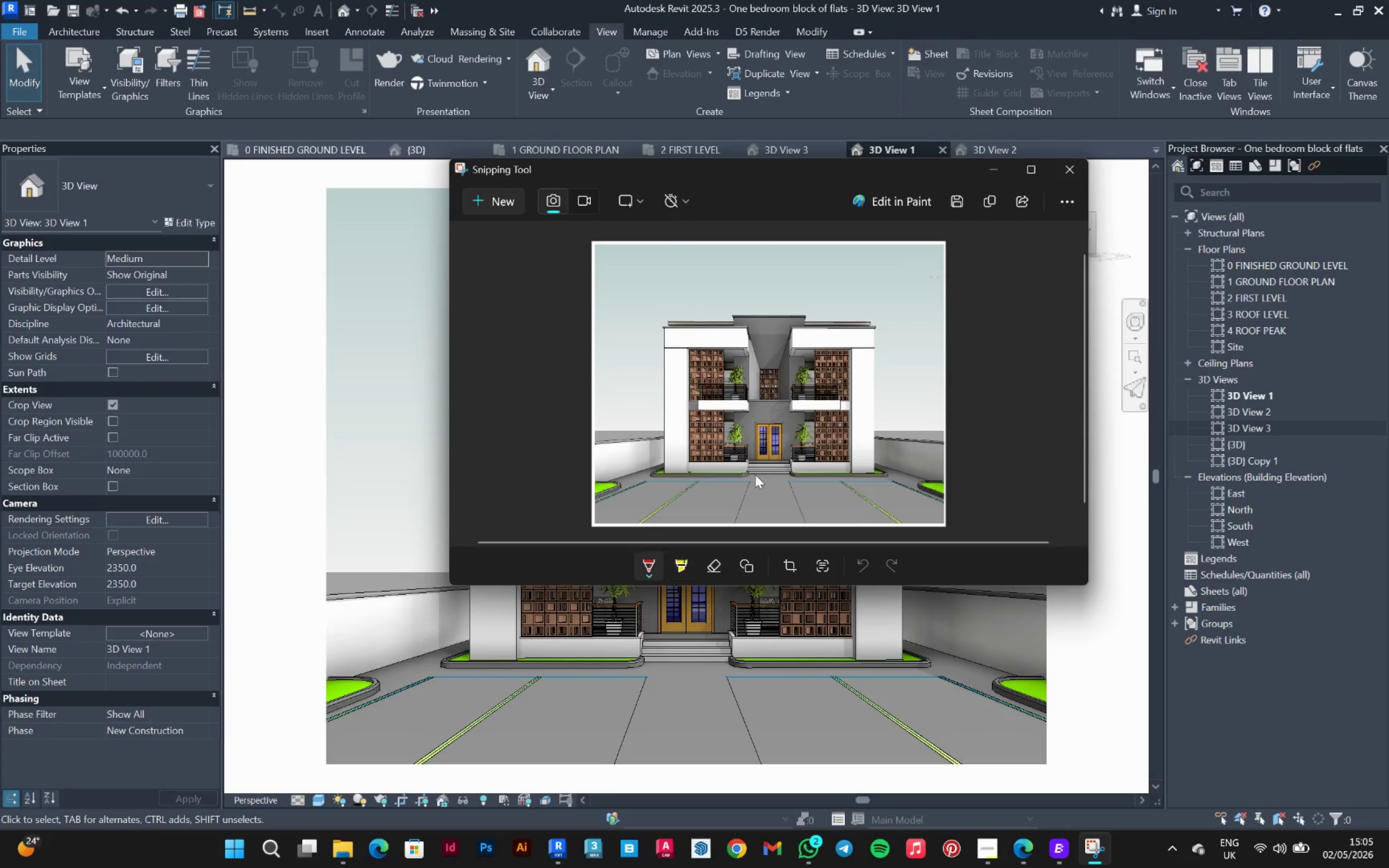 
left_click([953, 201])
 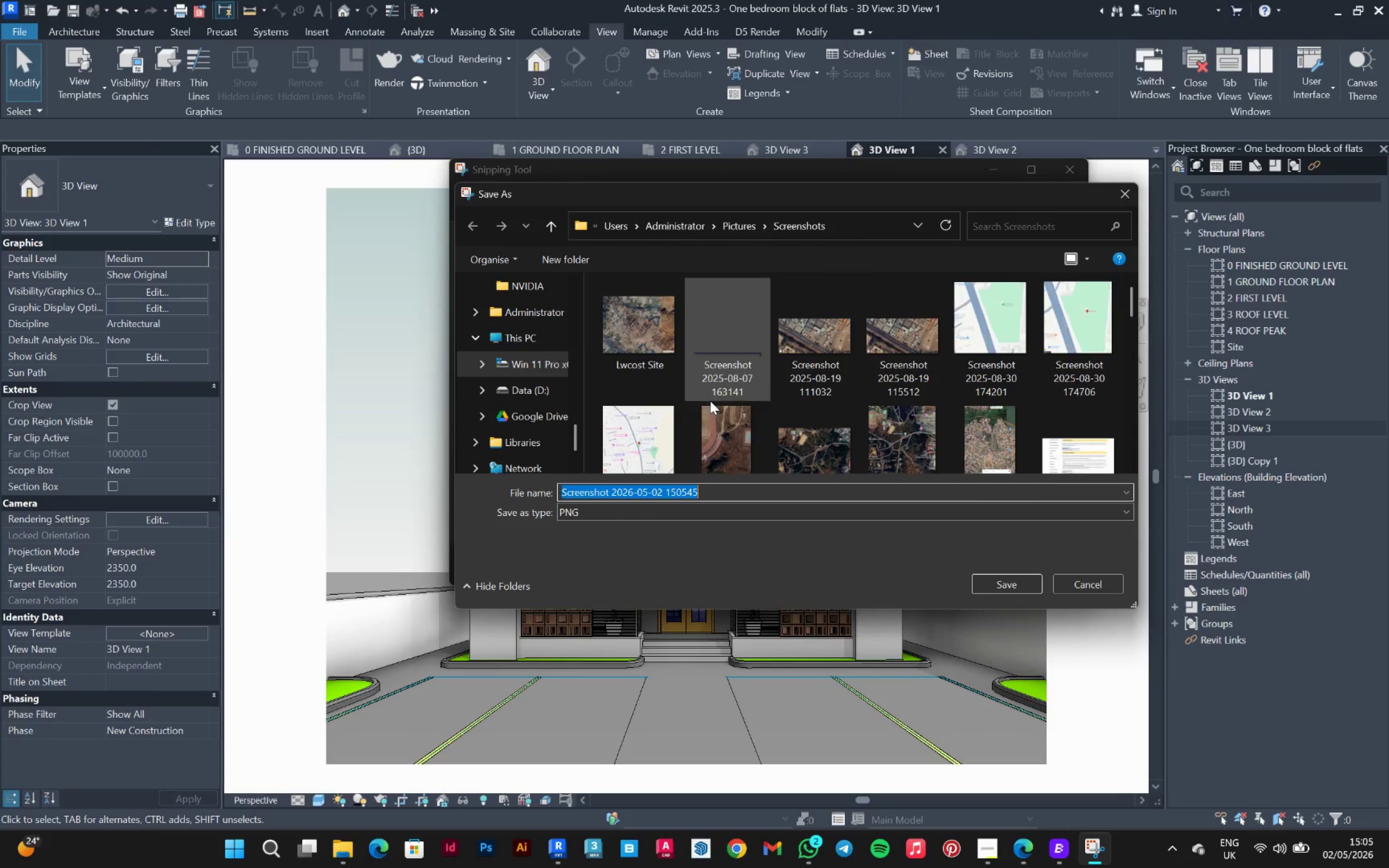 
left_click([527, 392])
 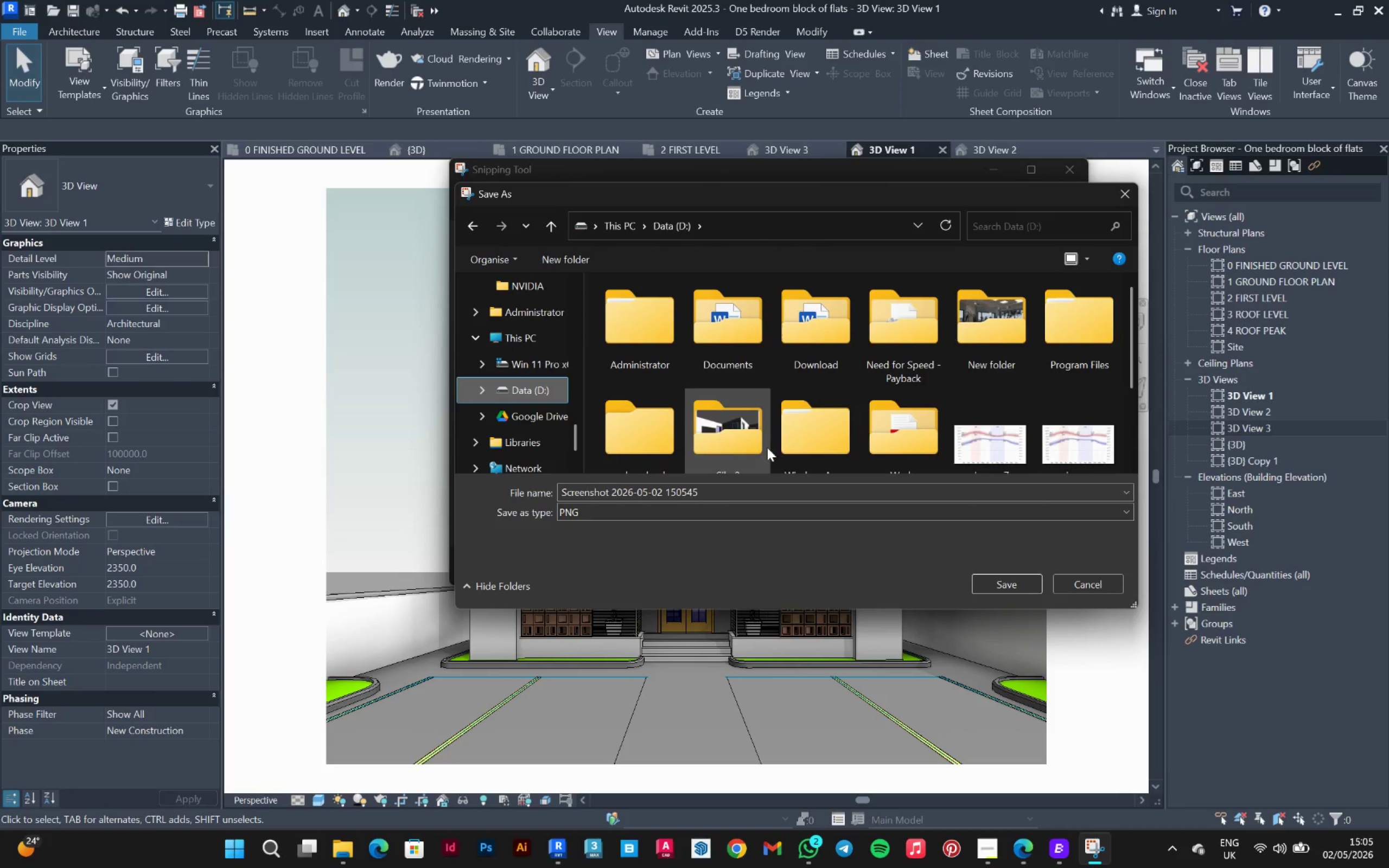 
double_click([728, 443])
 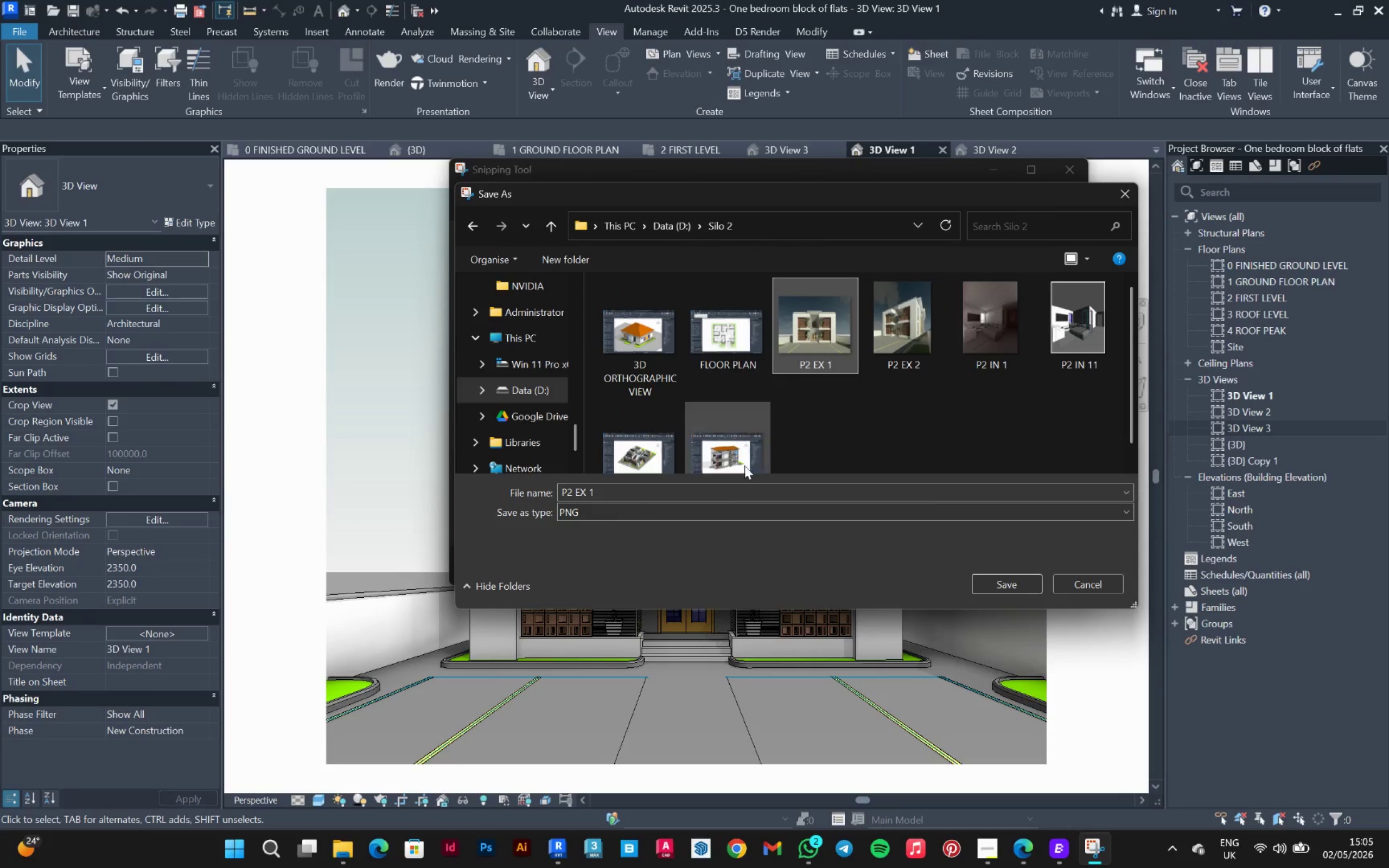 
double_click([615, 490])
 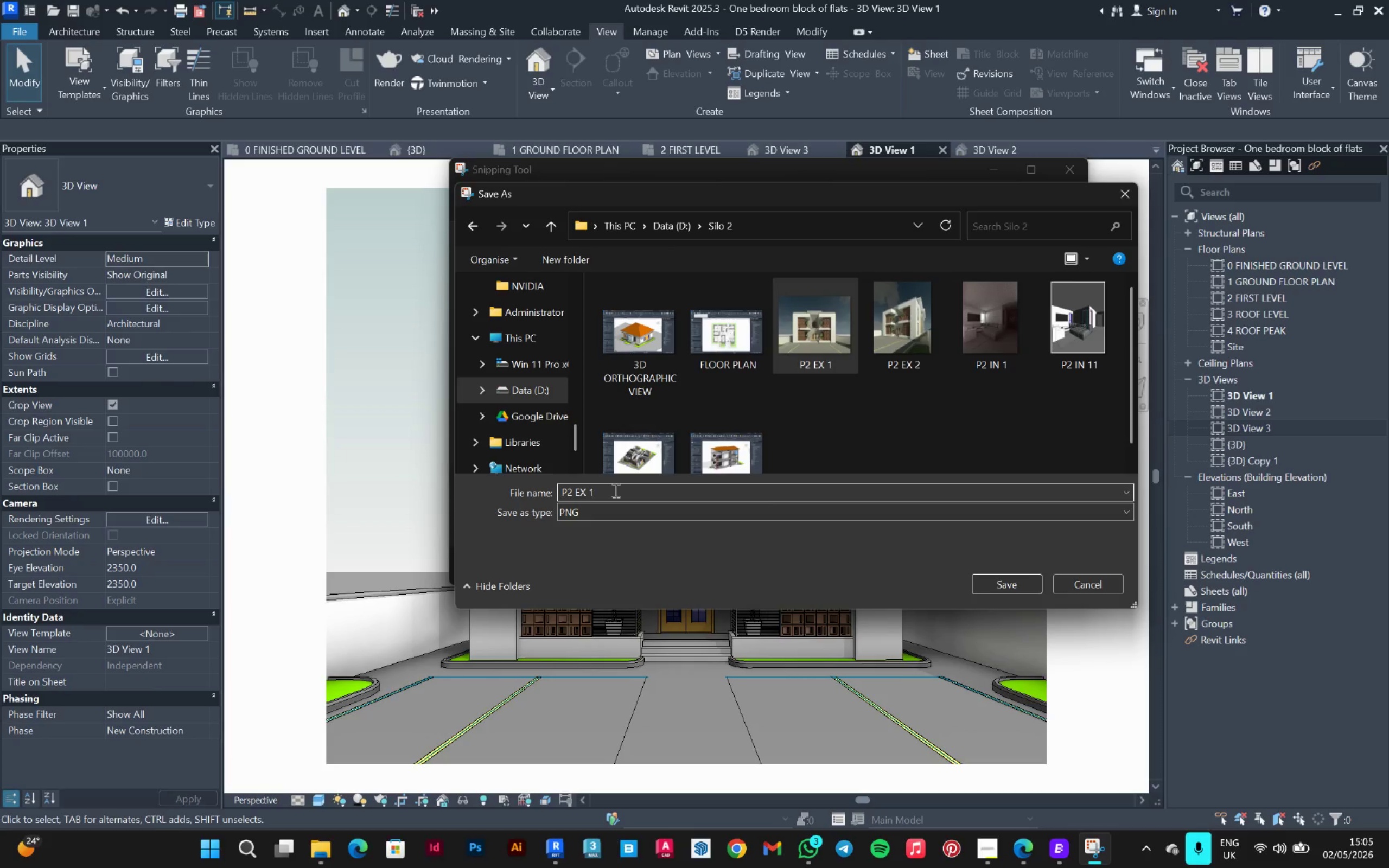 
key(1)
 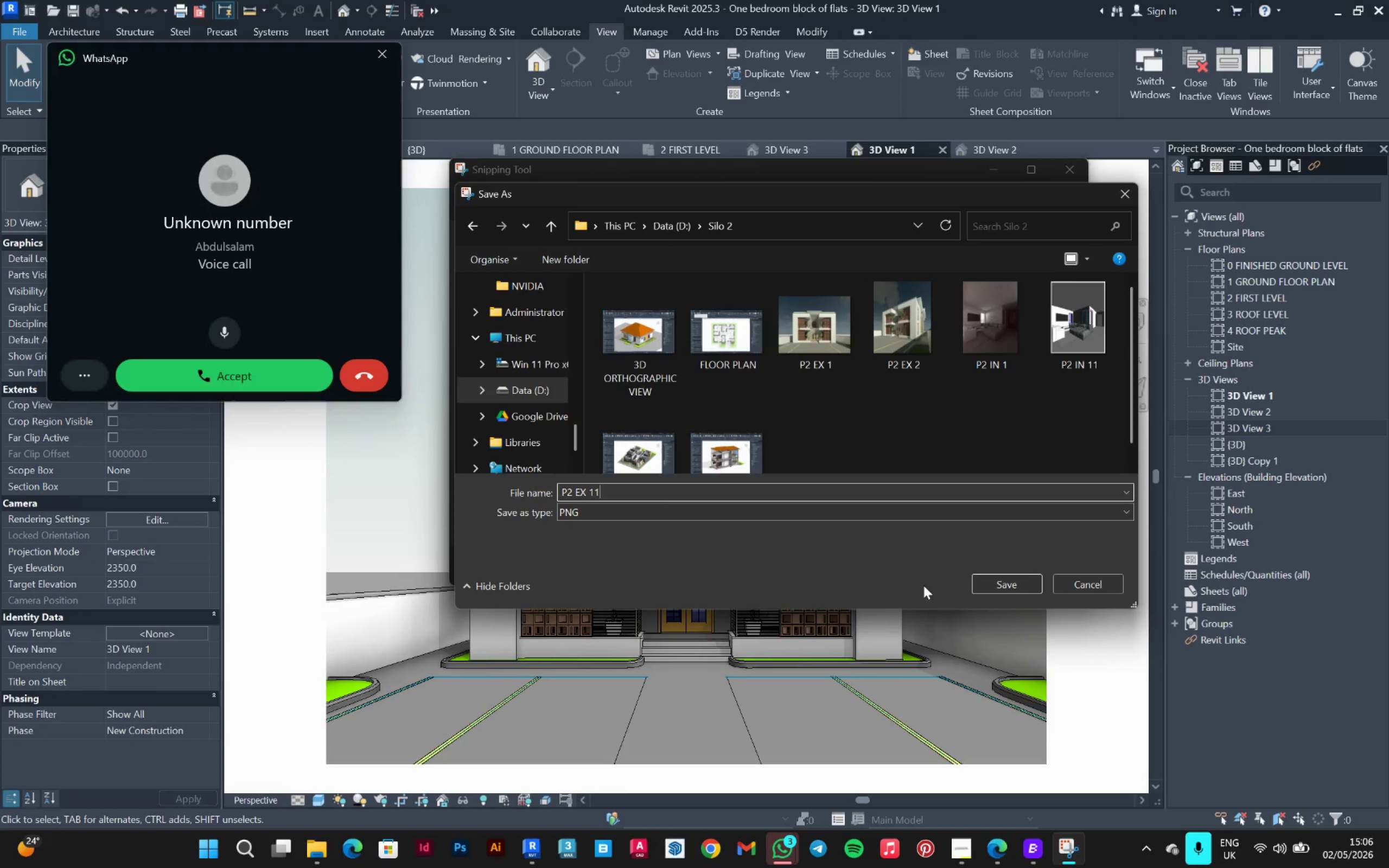 
left_click_drag(start_coordinate=[989, 583], to_coordinate=[985, 583])
 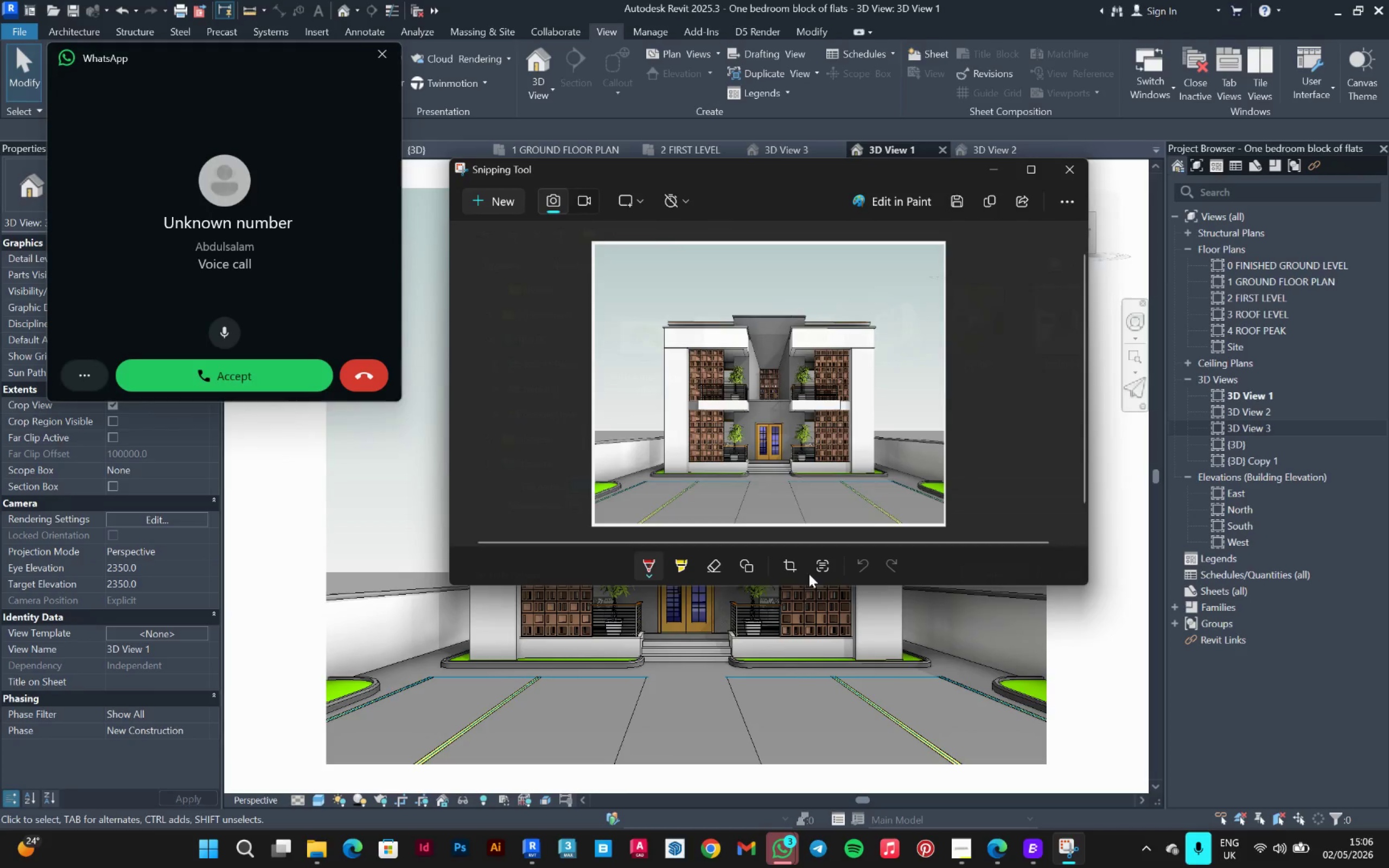 
mouse_move([702, 558])
 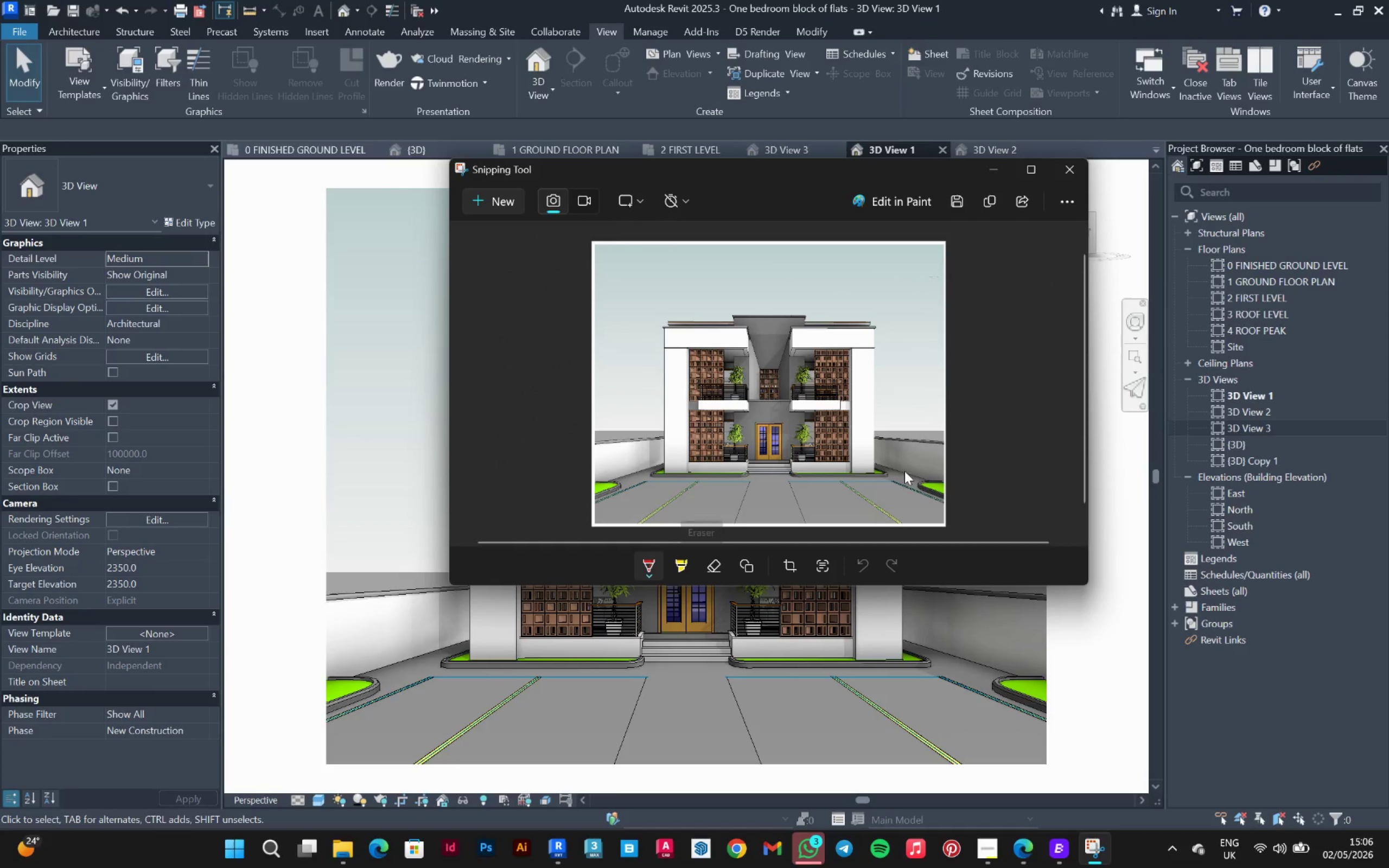 
left_click([1069, 165])
 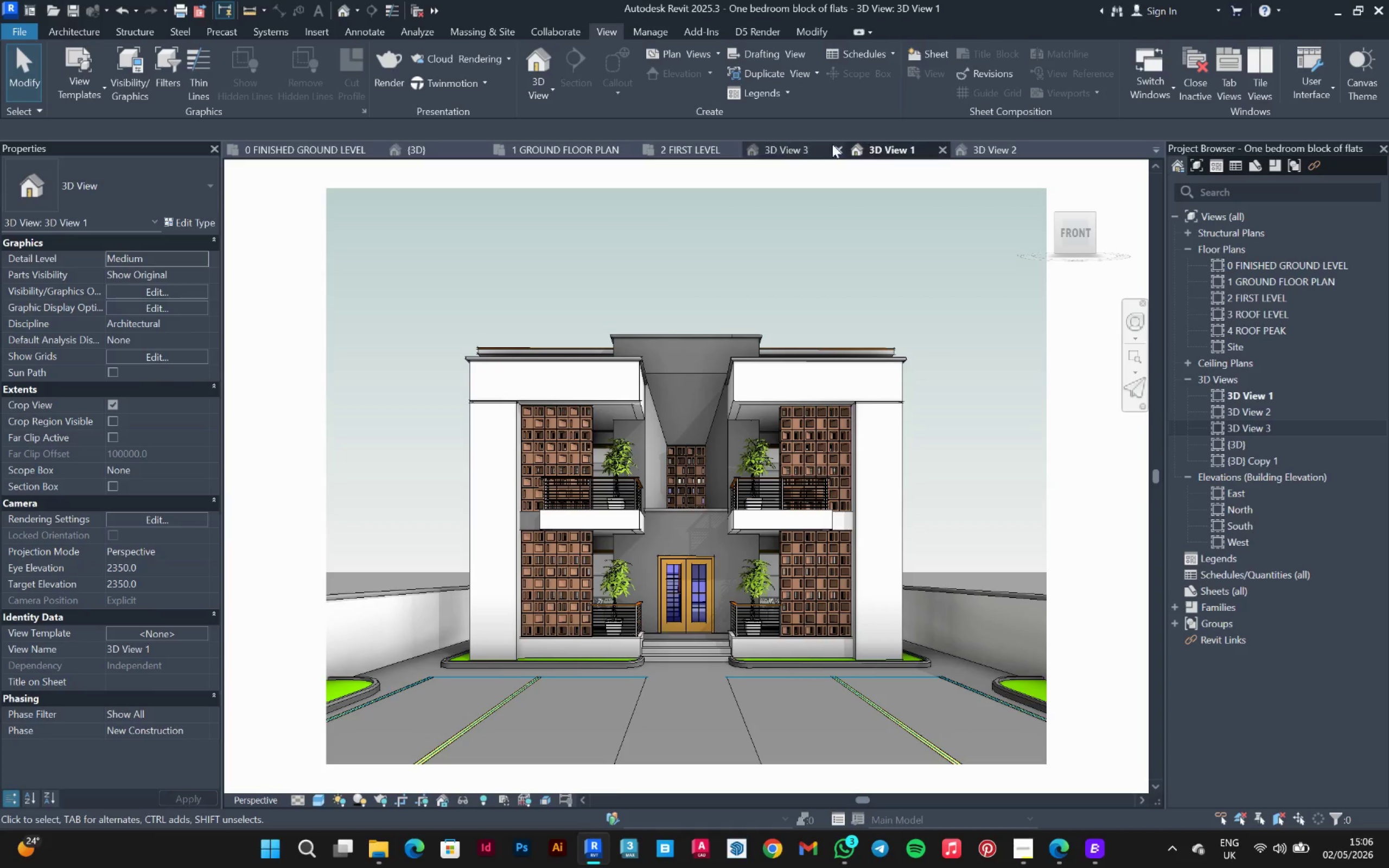 
left_click([776, 149])
 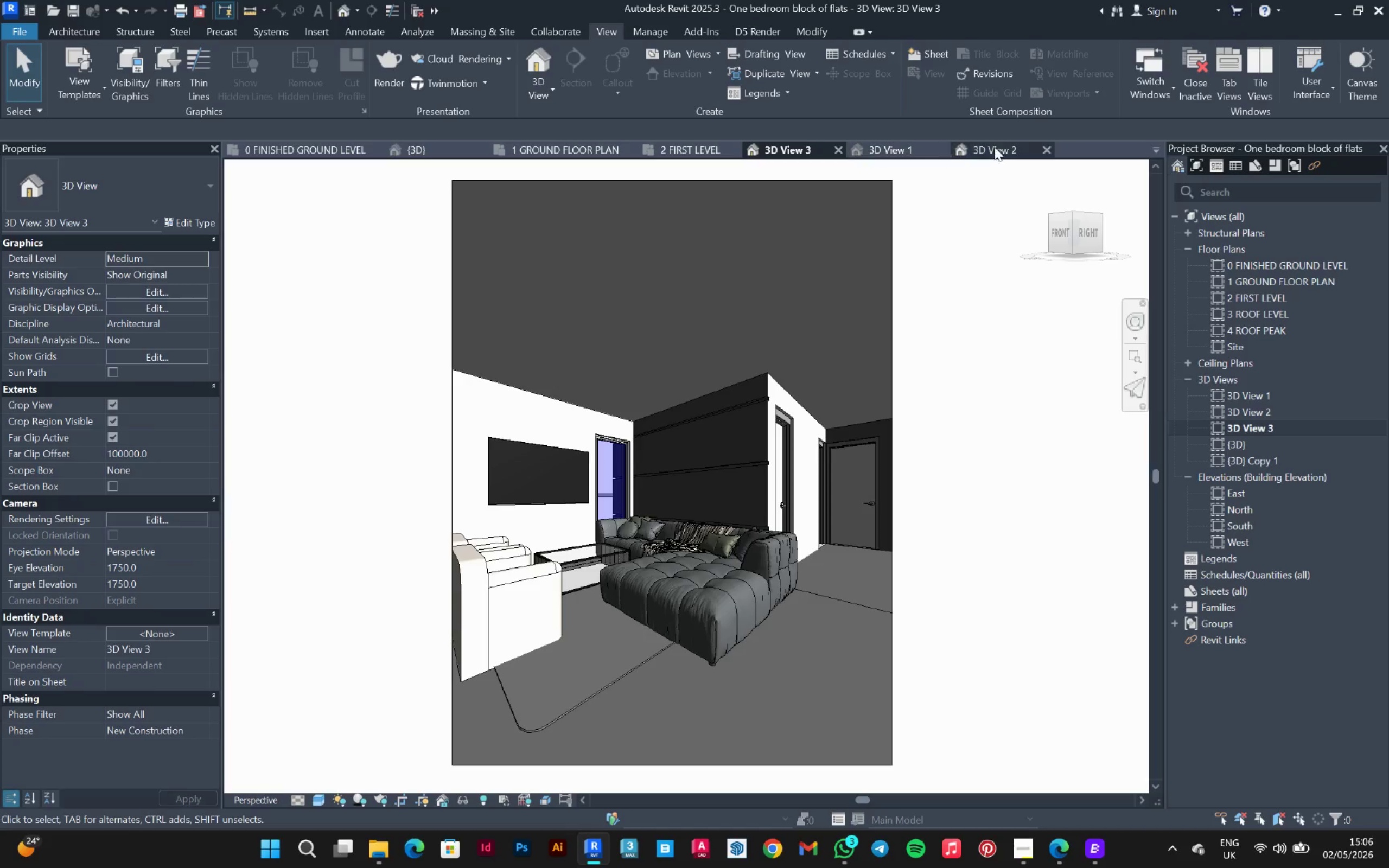 
left_click([1004, 146])
 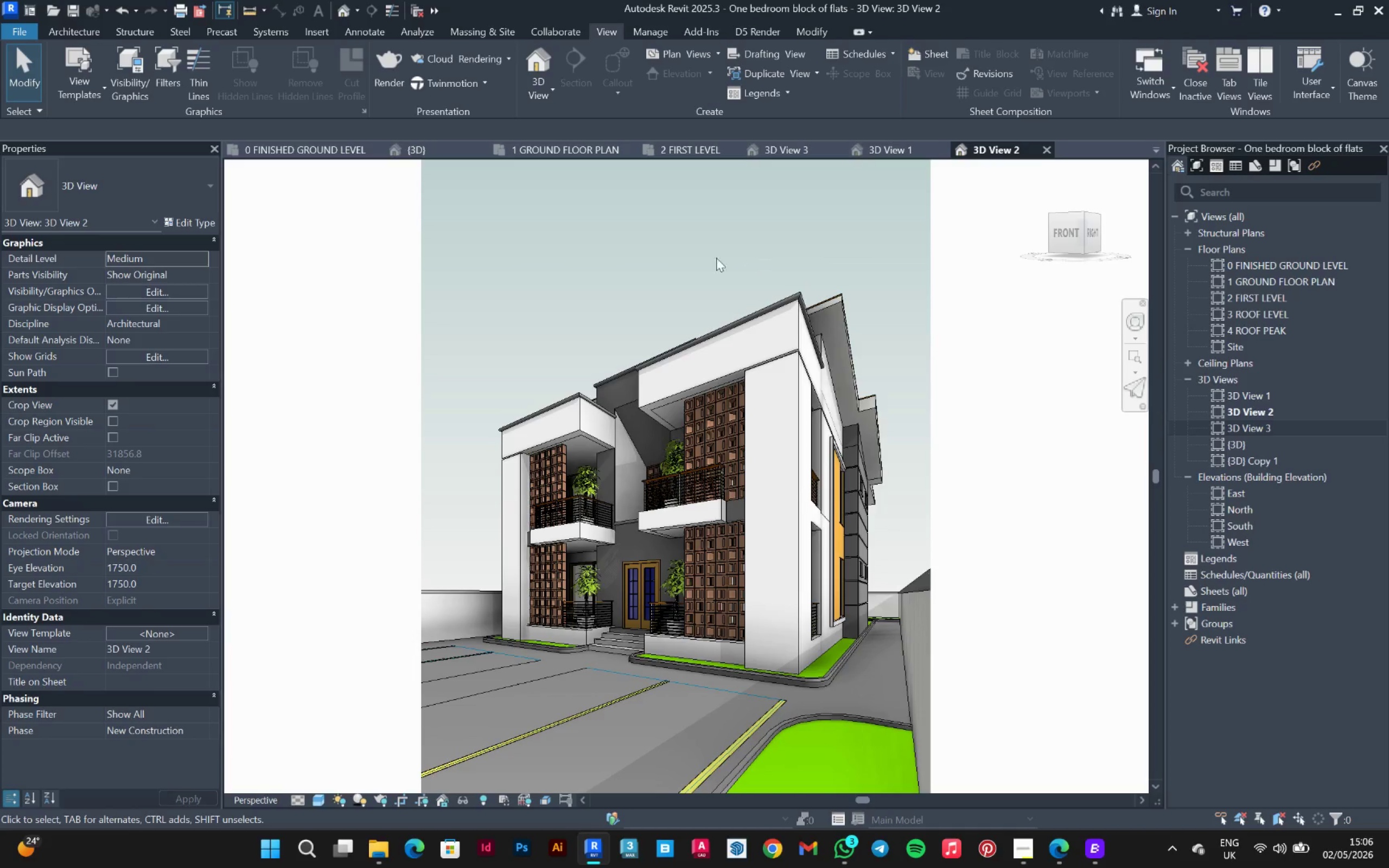 
scroll: coordinate [692, 356], scroll_direction: down, amount: 1.0
 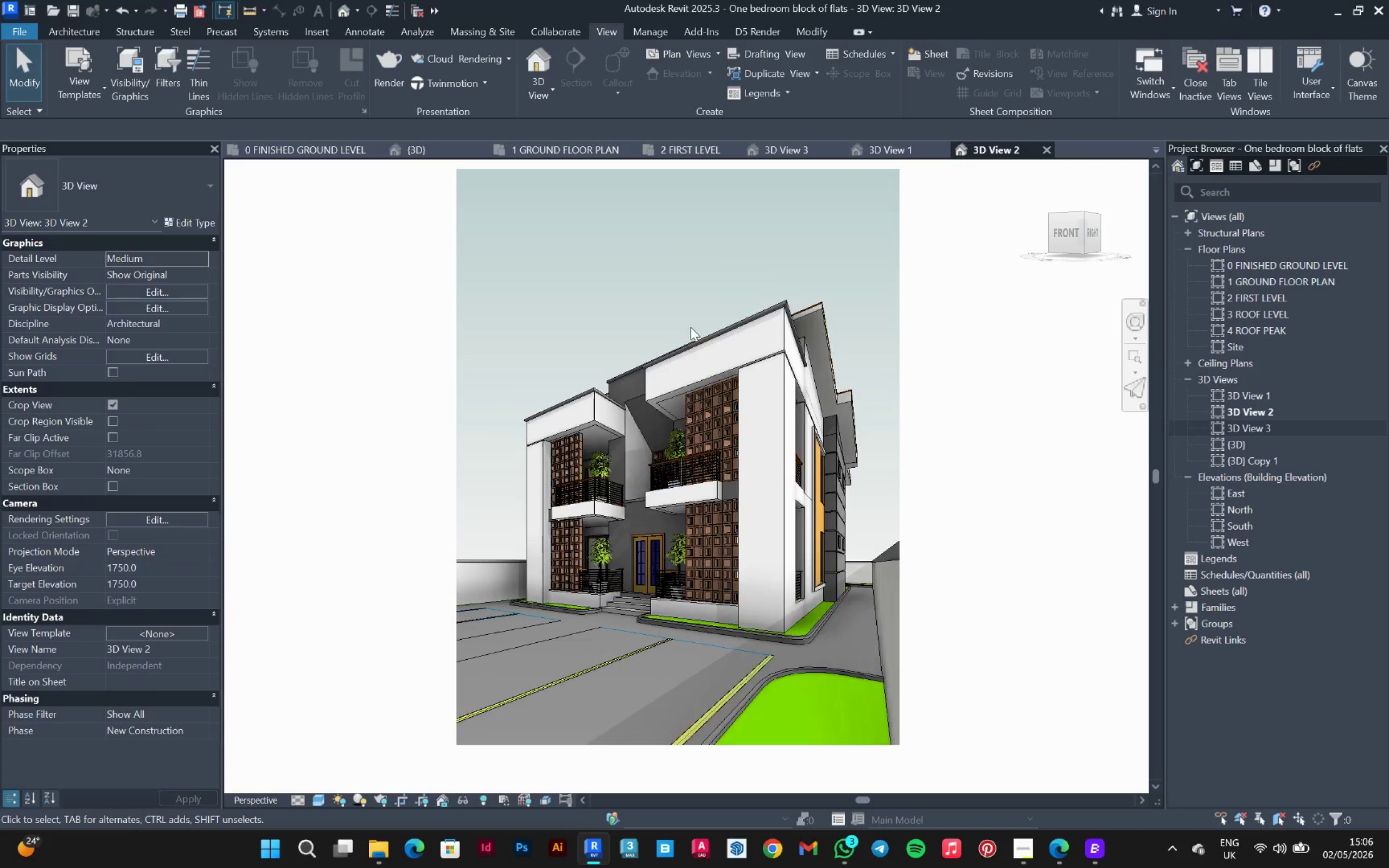 
key(PrintScreen)
 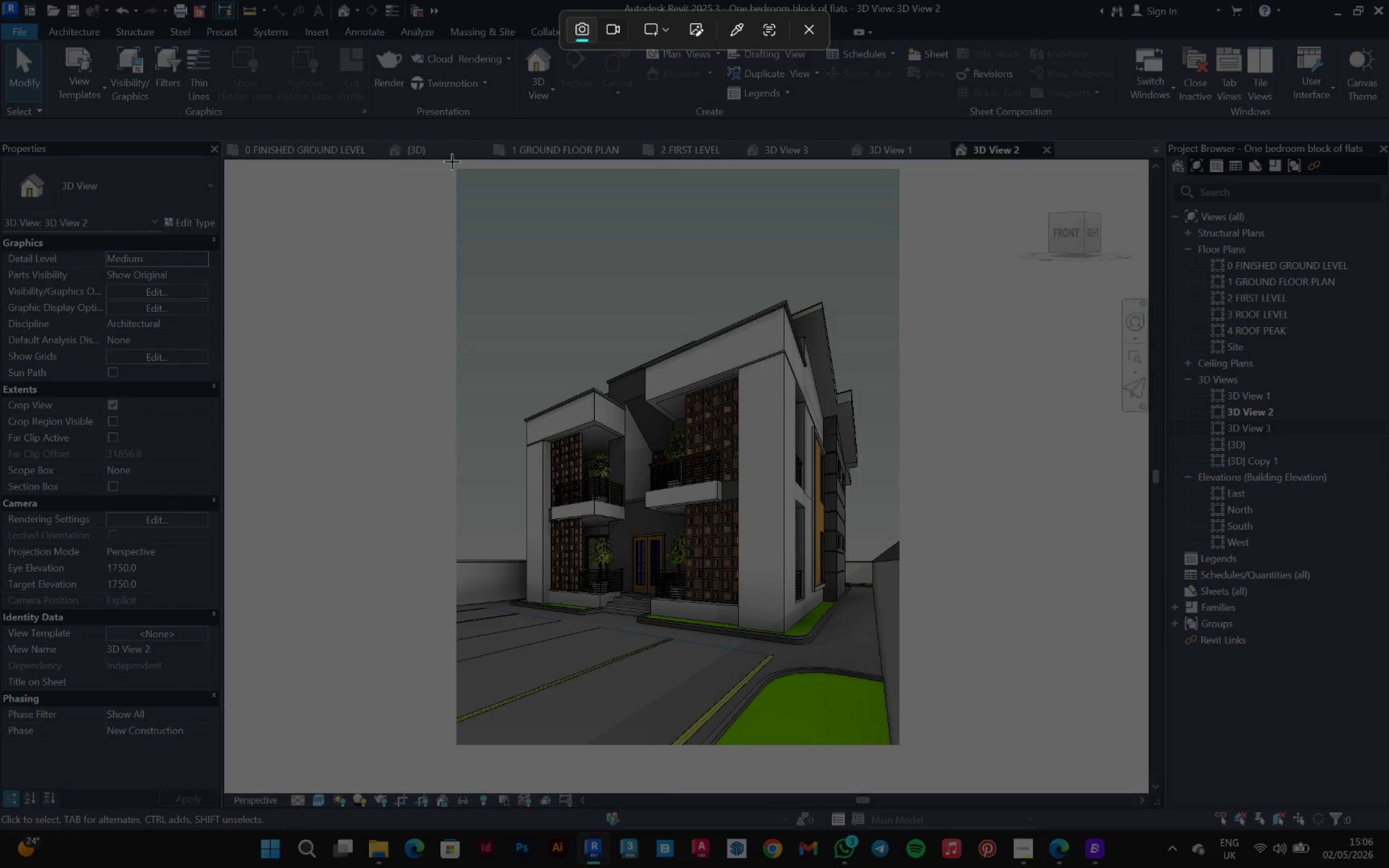 
left_click_drag(start_coordinate=[452, 161], to_coordinate=[904, 749])
 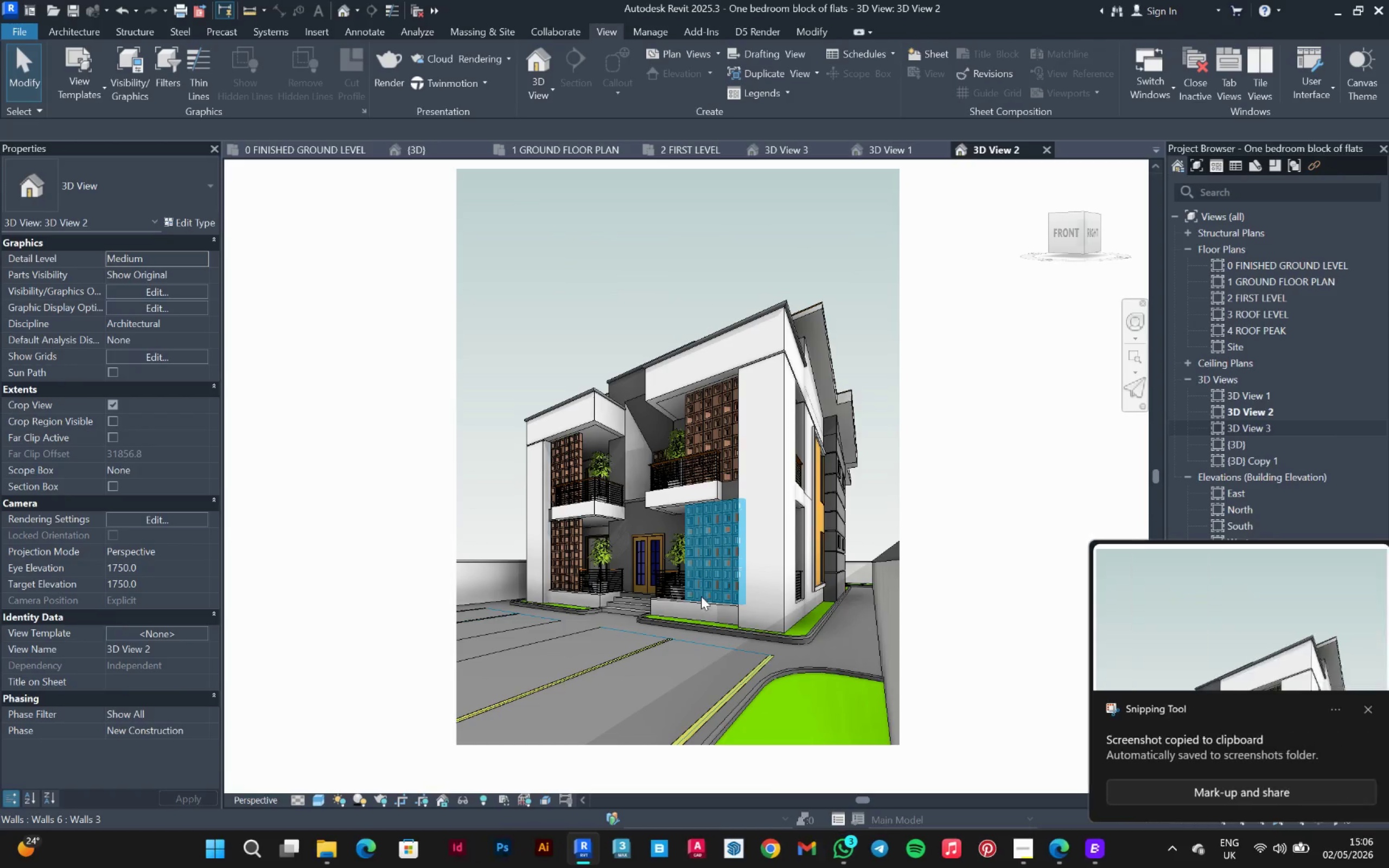 
mouse_move([702, 576])
 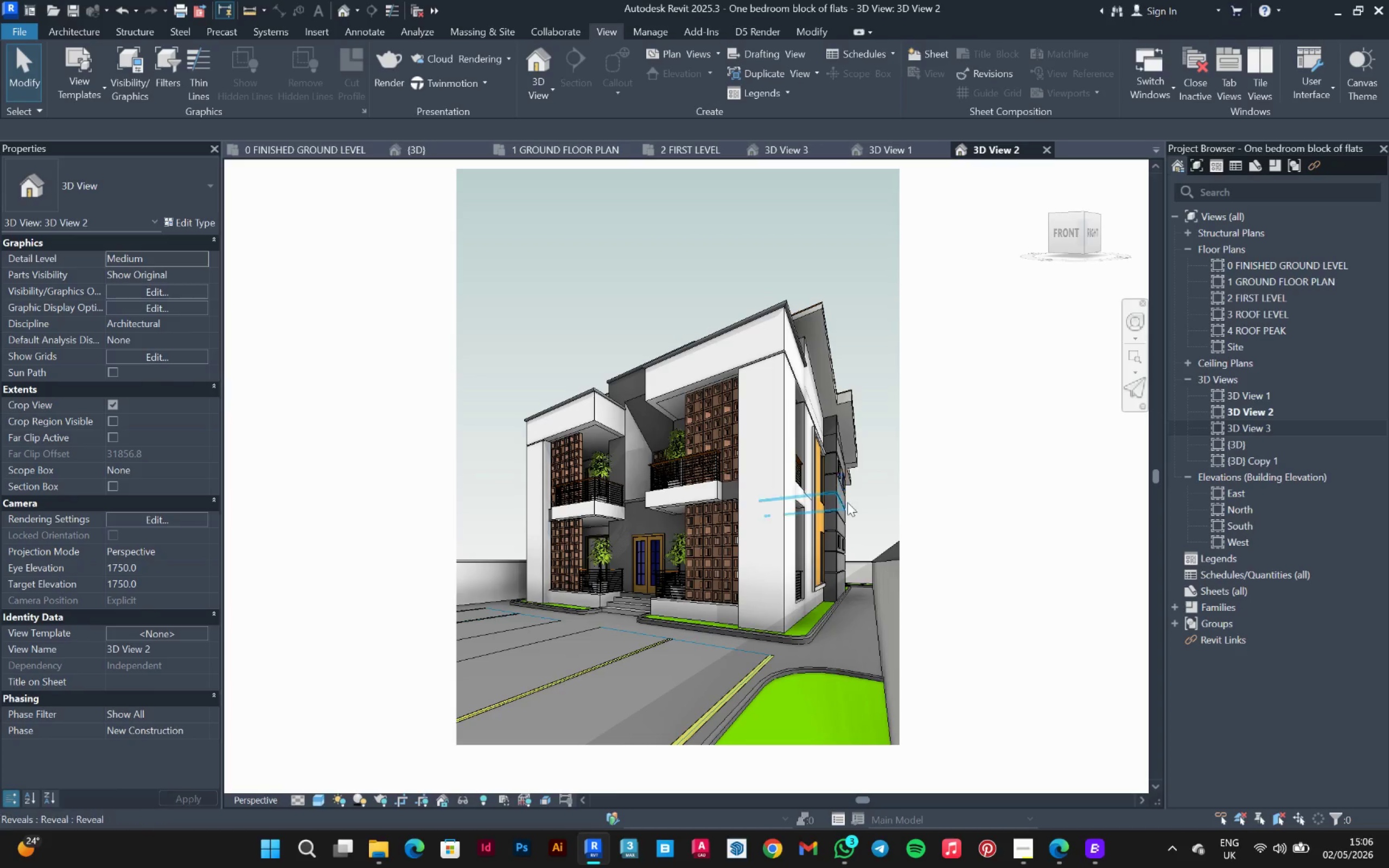 
key(PrintScreen)
 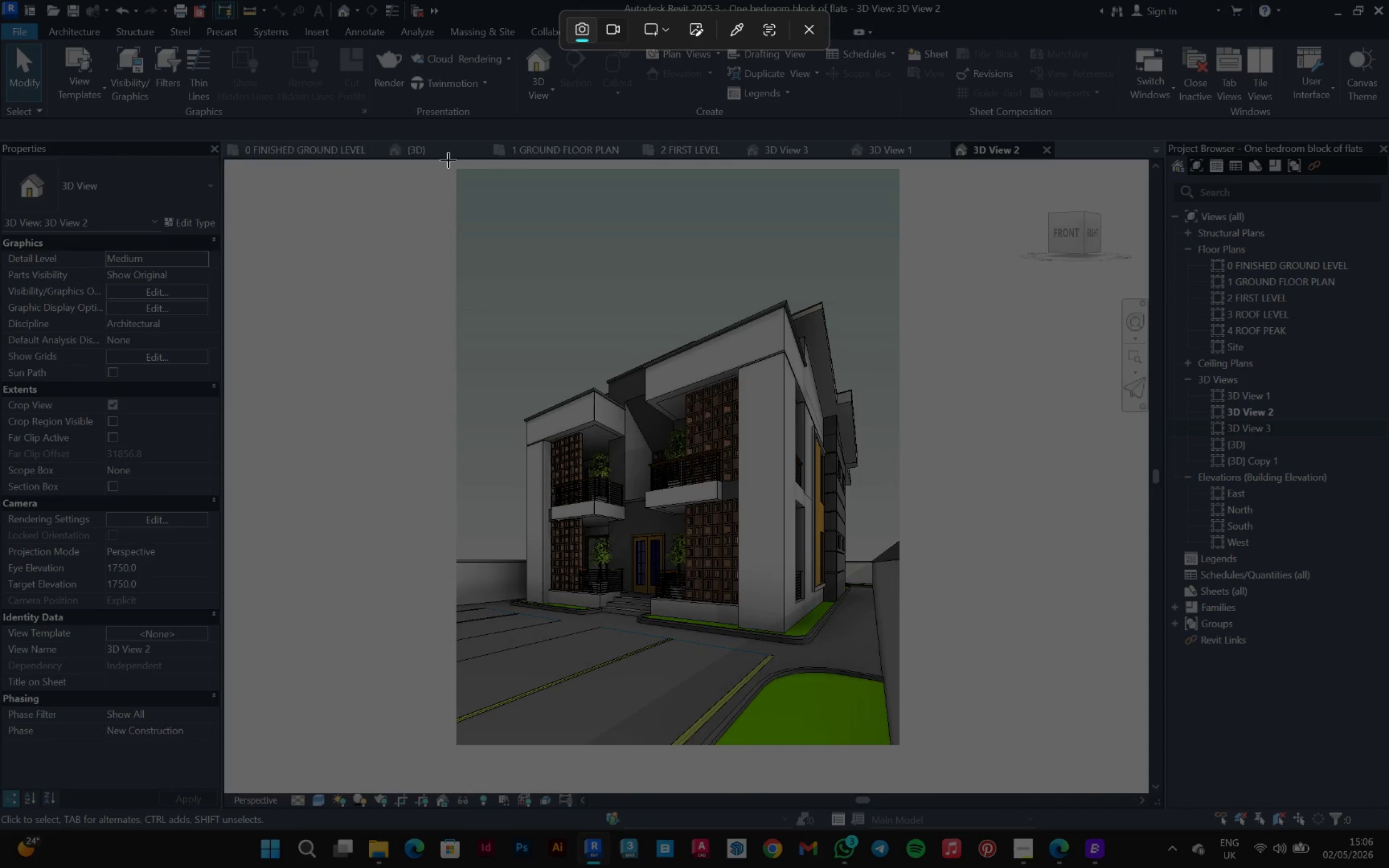 
left_click_drag(start_coordinate=[448, 159], to_coordinate=[908, 752])
 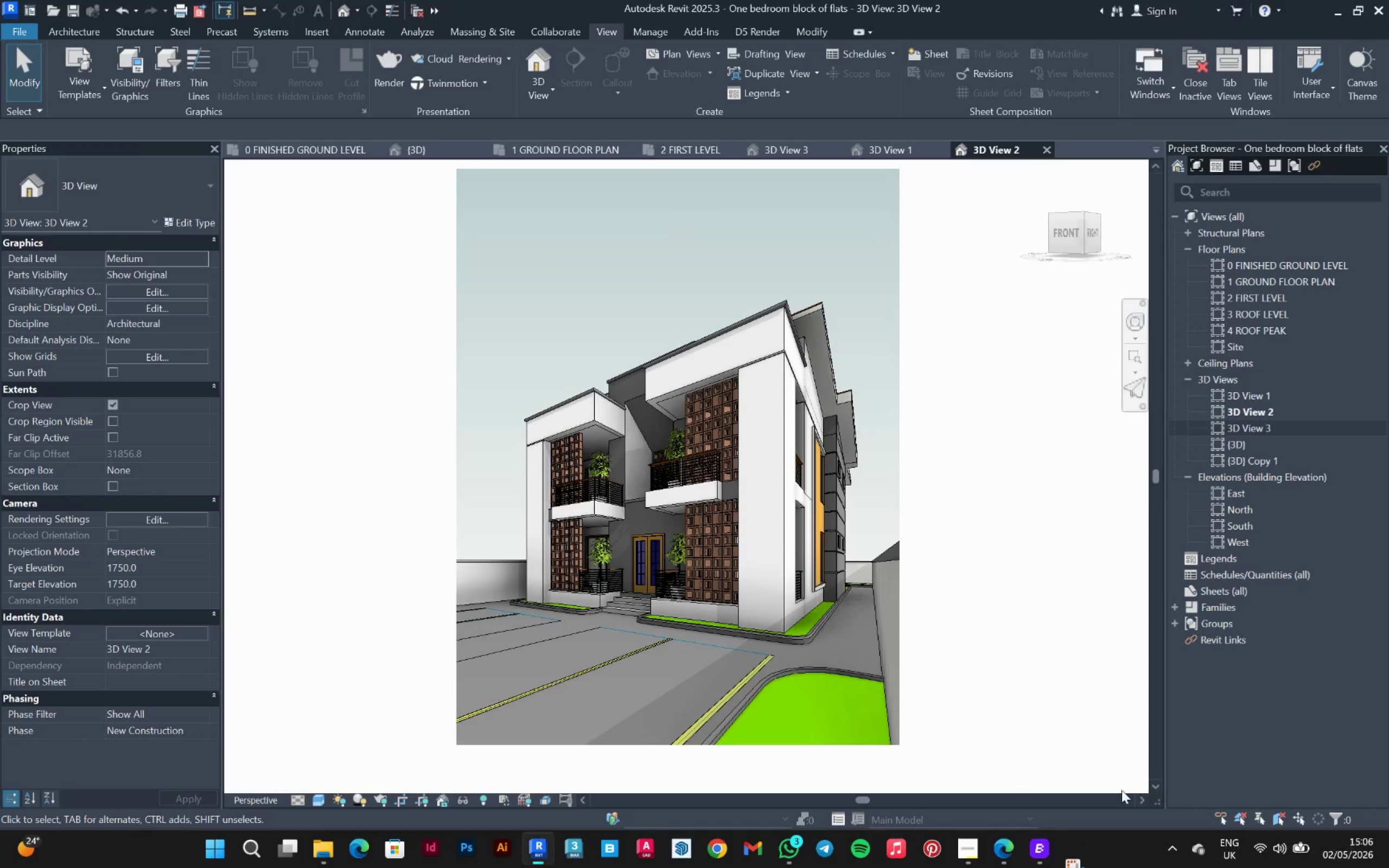 
mouse_move([1177, 824])
 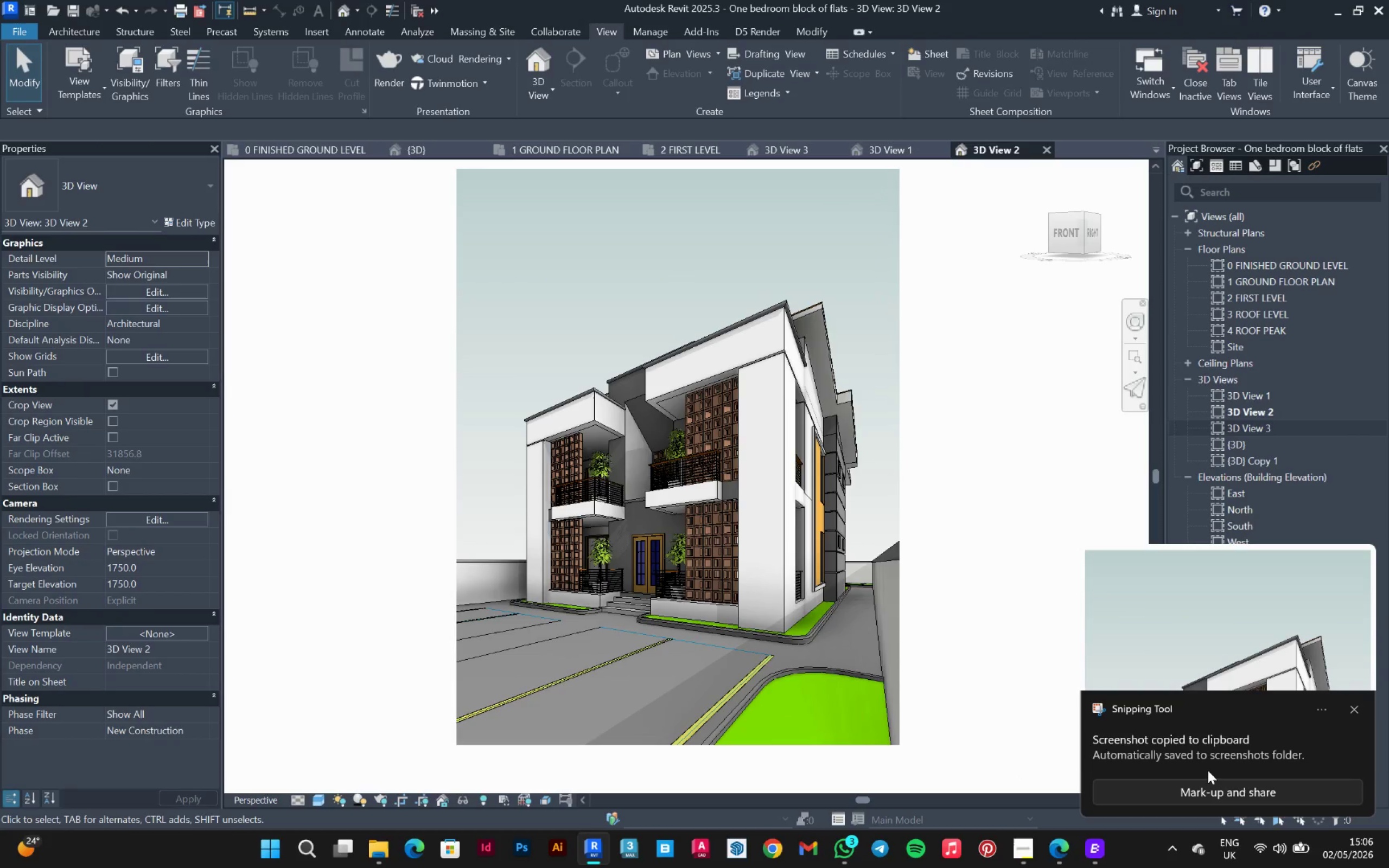 
left_click([1235, 651])
 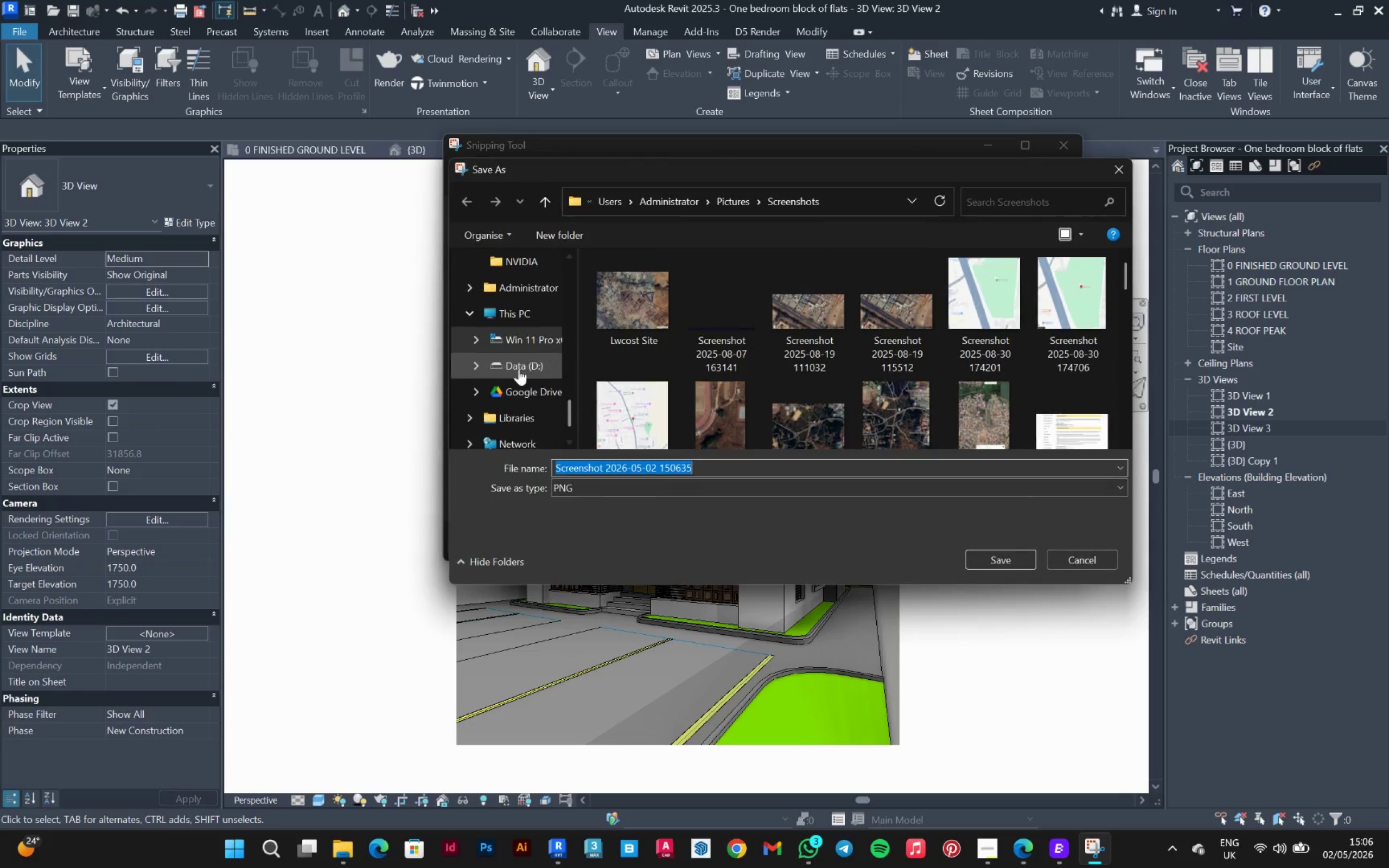 
wait(5.48)
 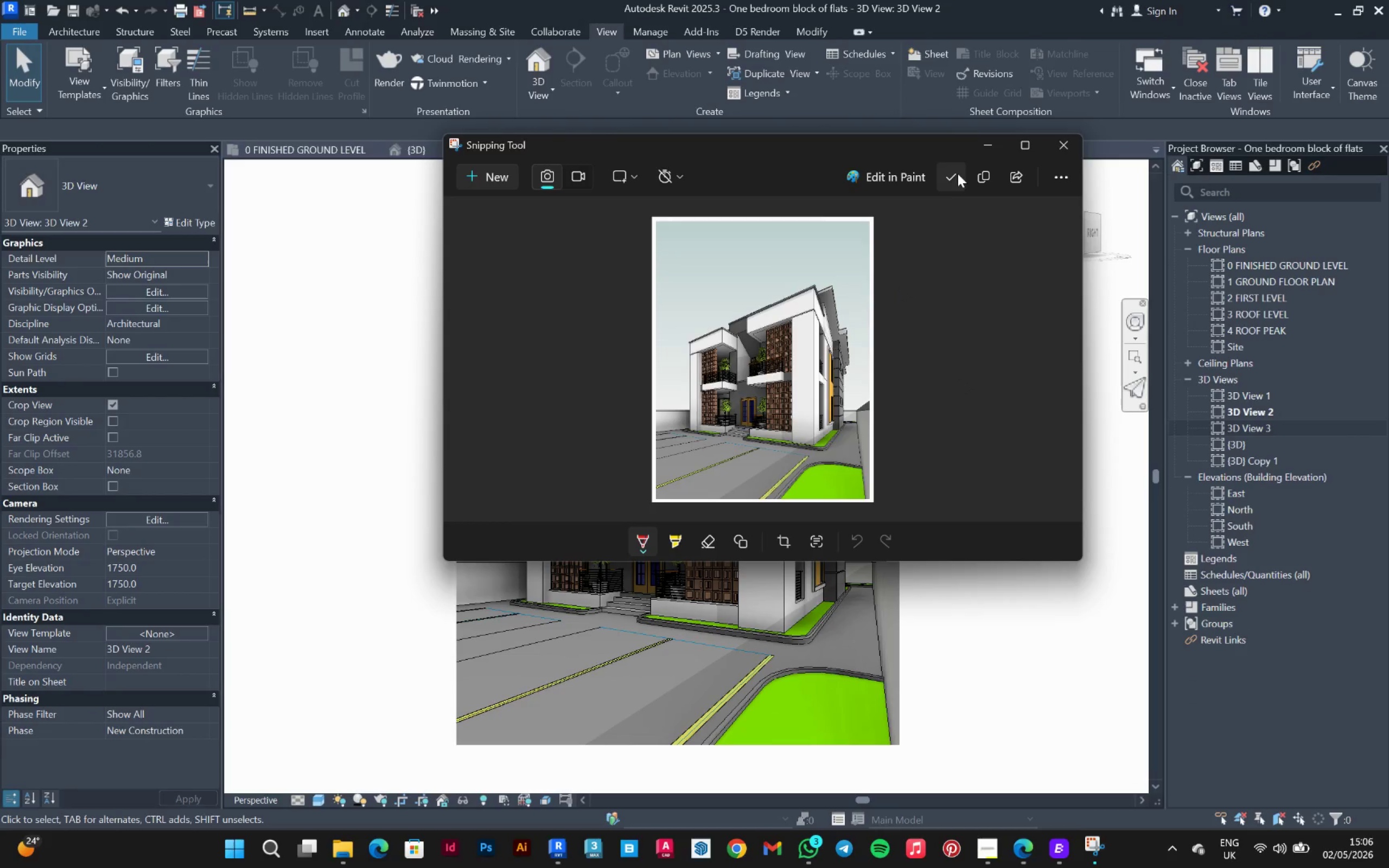 
left_click([536, 367])
 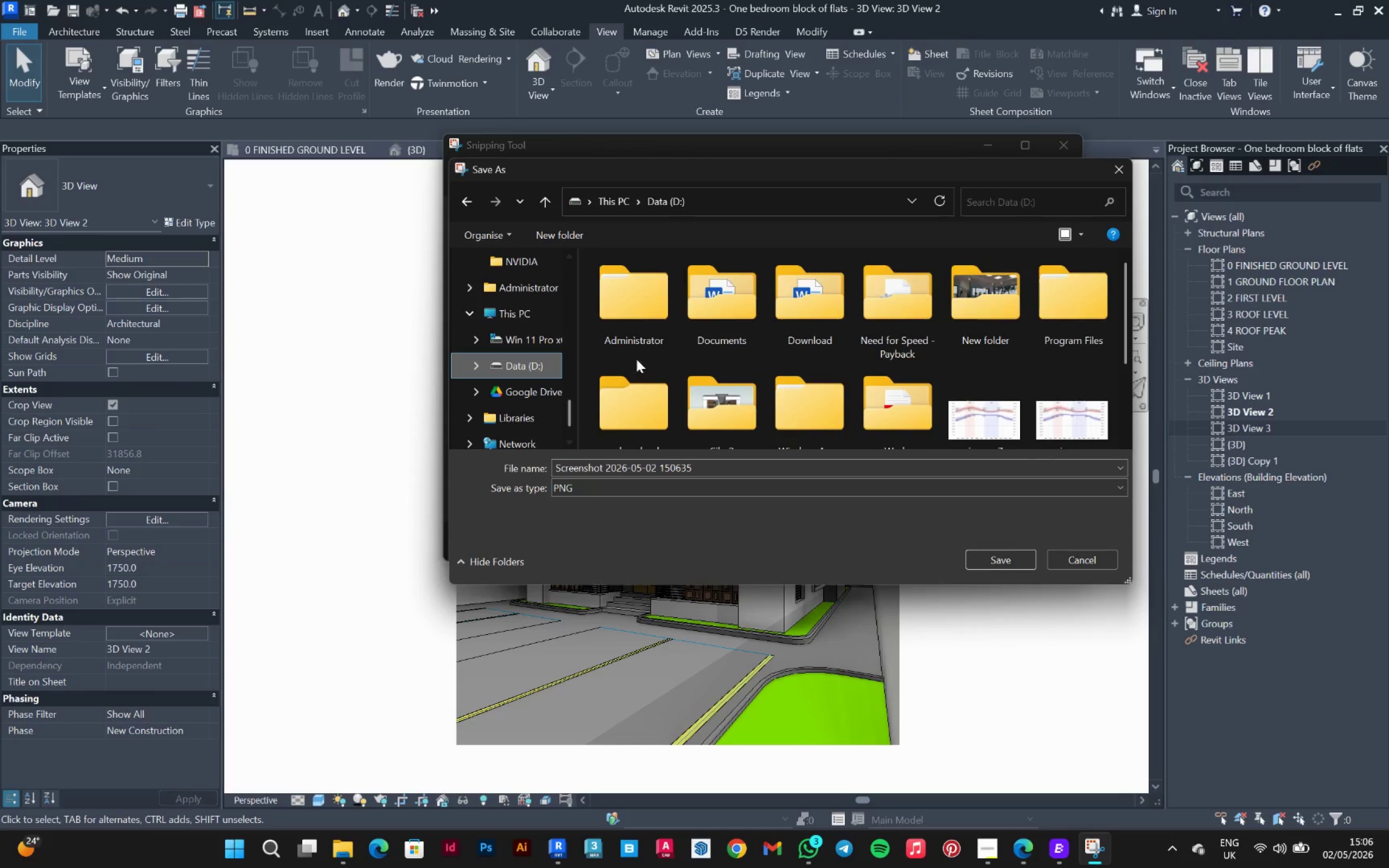 
scroll: coordinate [721, 326], scroll_direction: down, amount: 1.0
 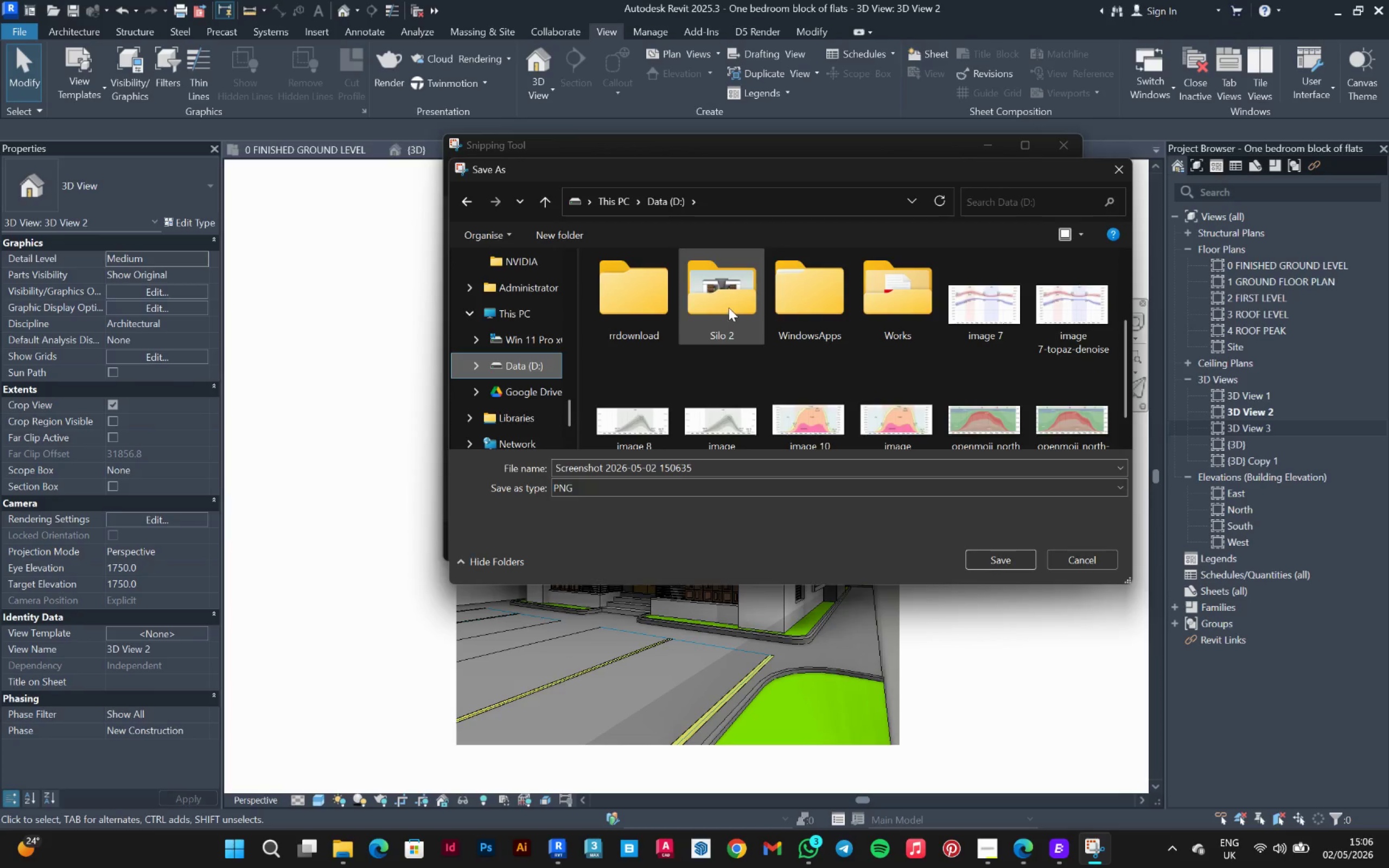 
double_click([729, 308])
 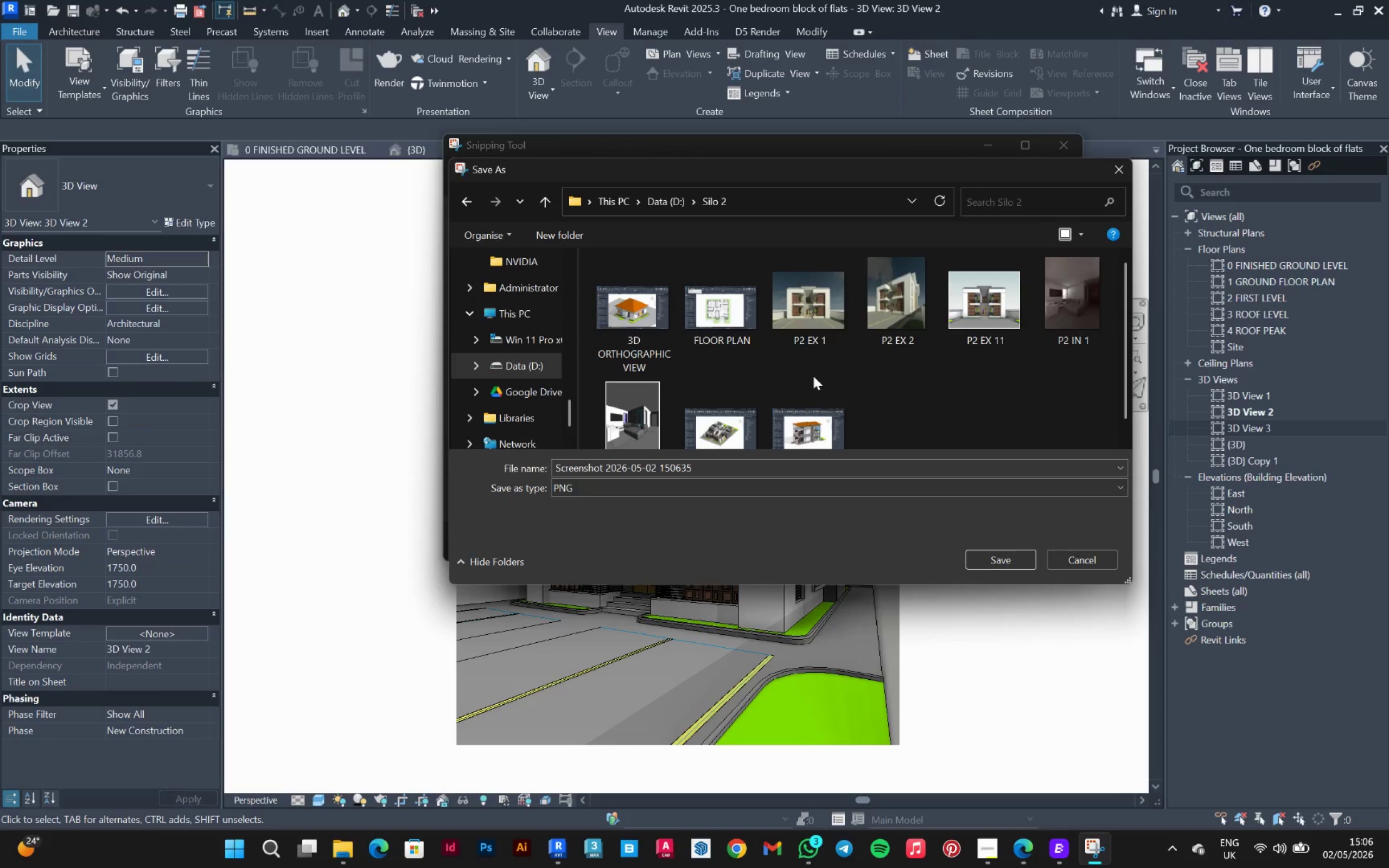 
left_click([974, 296])
 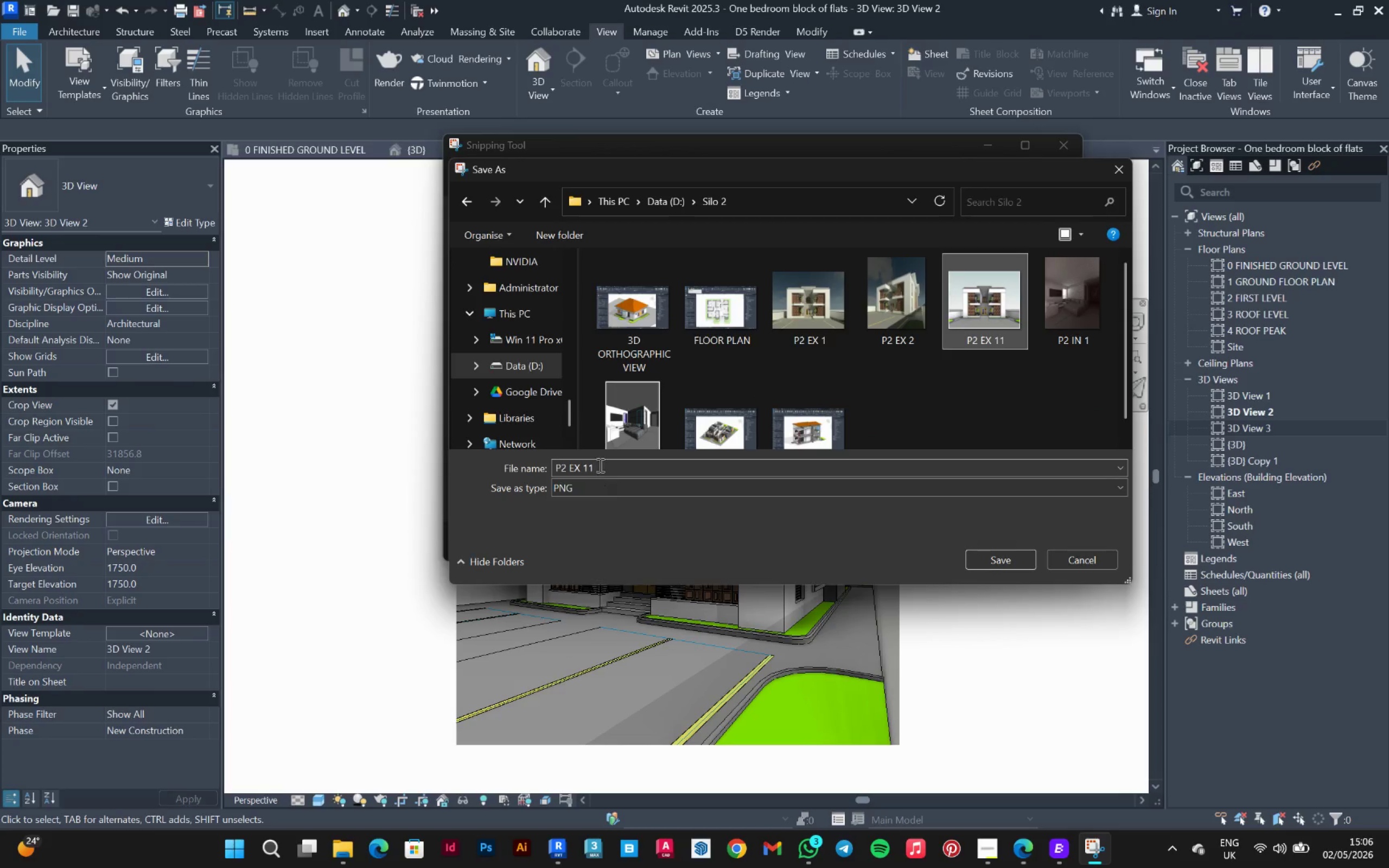 
left_click([599, 464])
 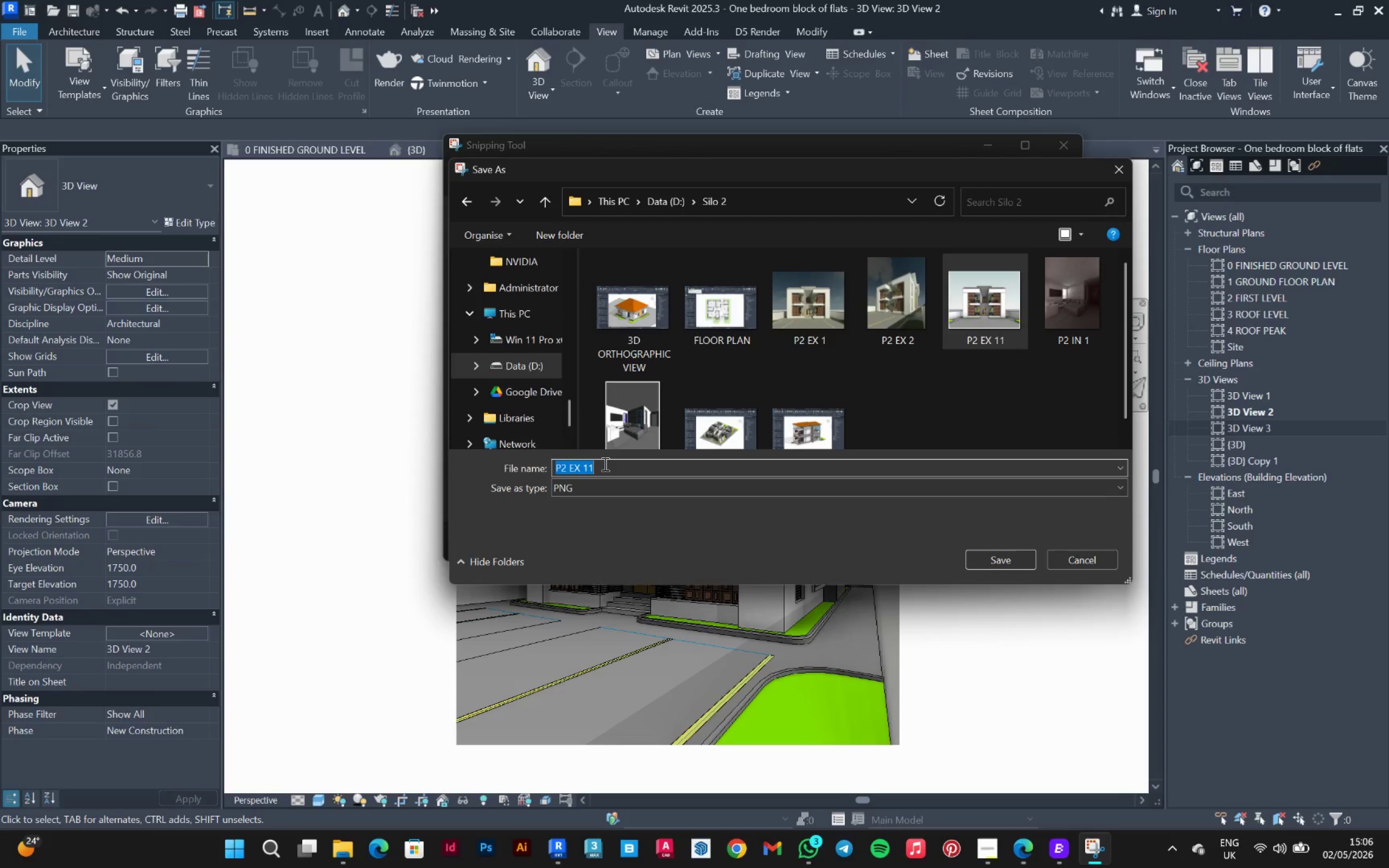 
left_click([604, 464])
 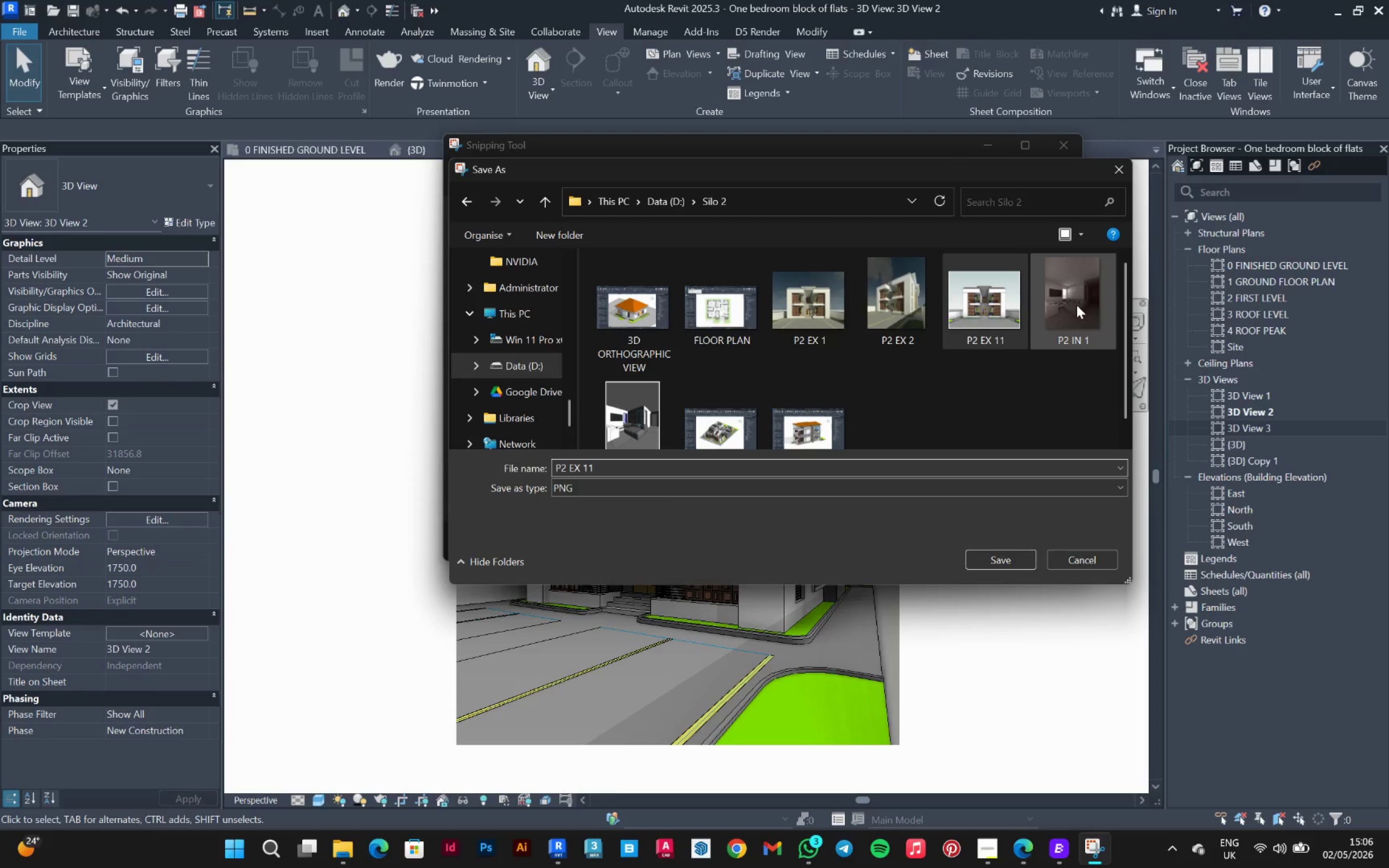 
wait(5.94)
 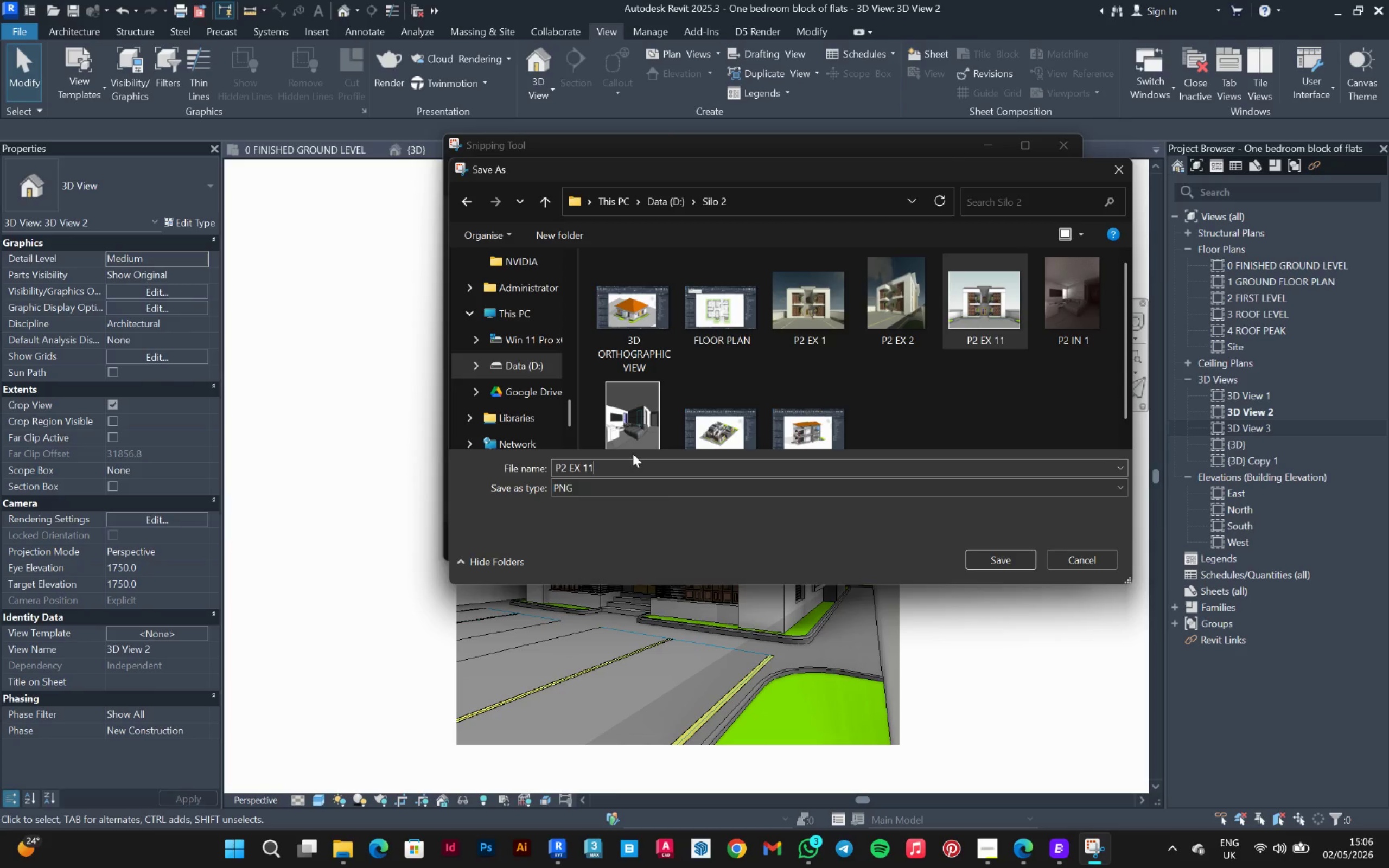 
left_click([897, 301])
 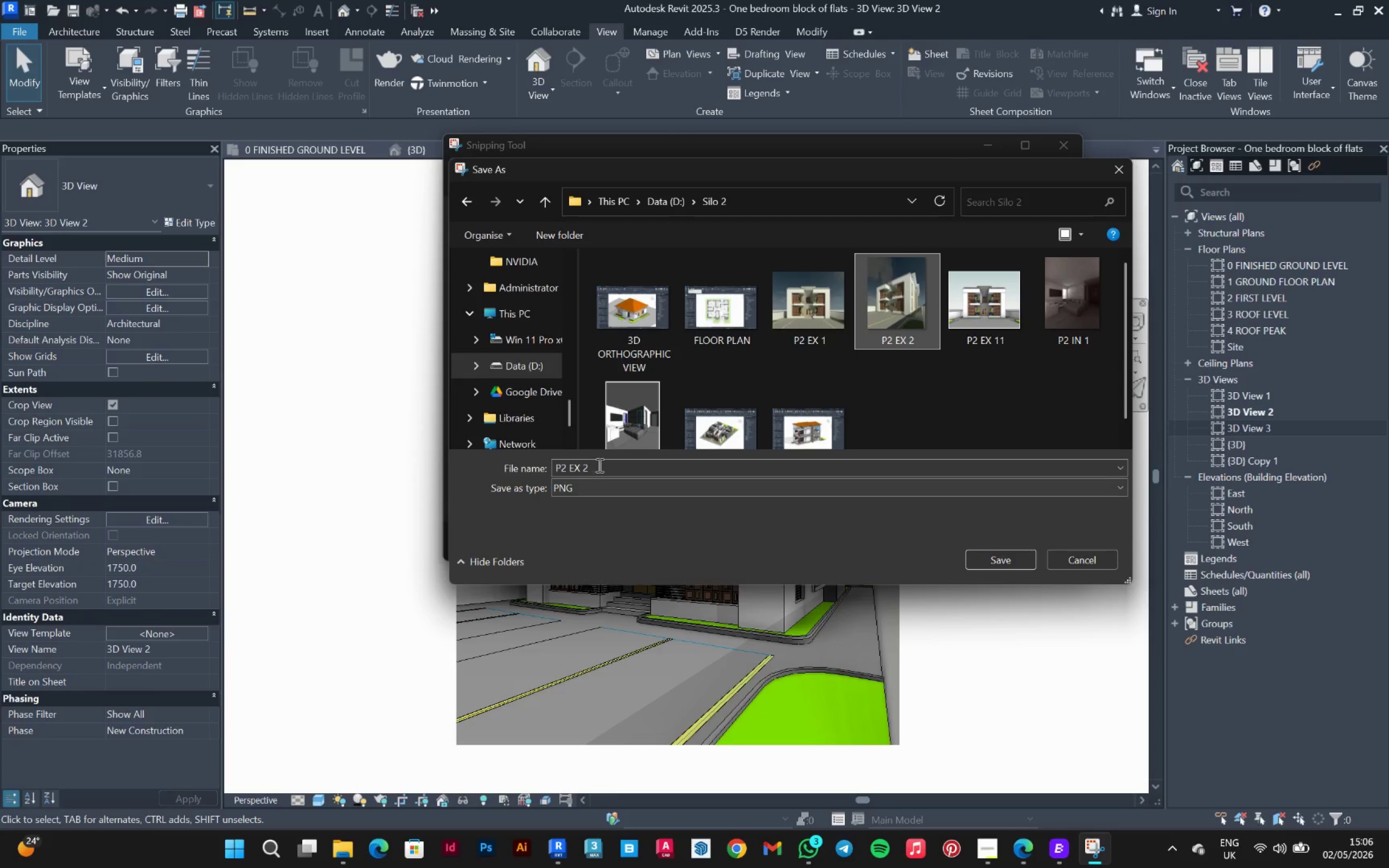 
left_click([598, 464])
 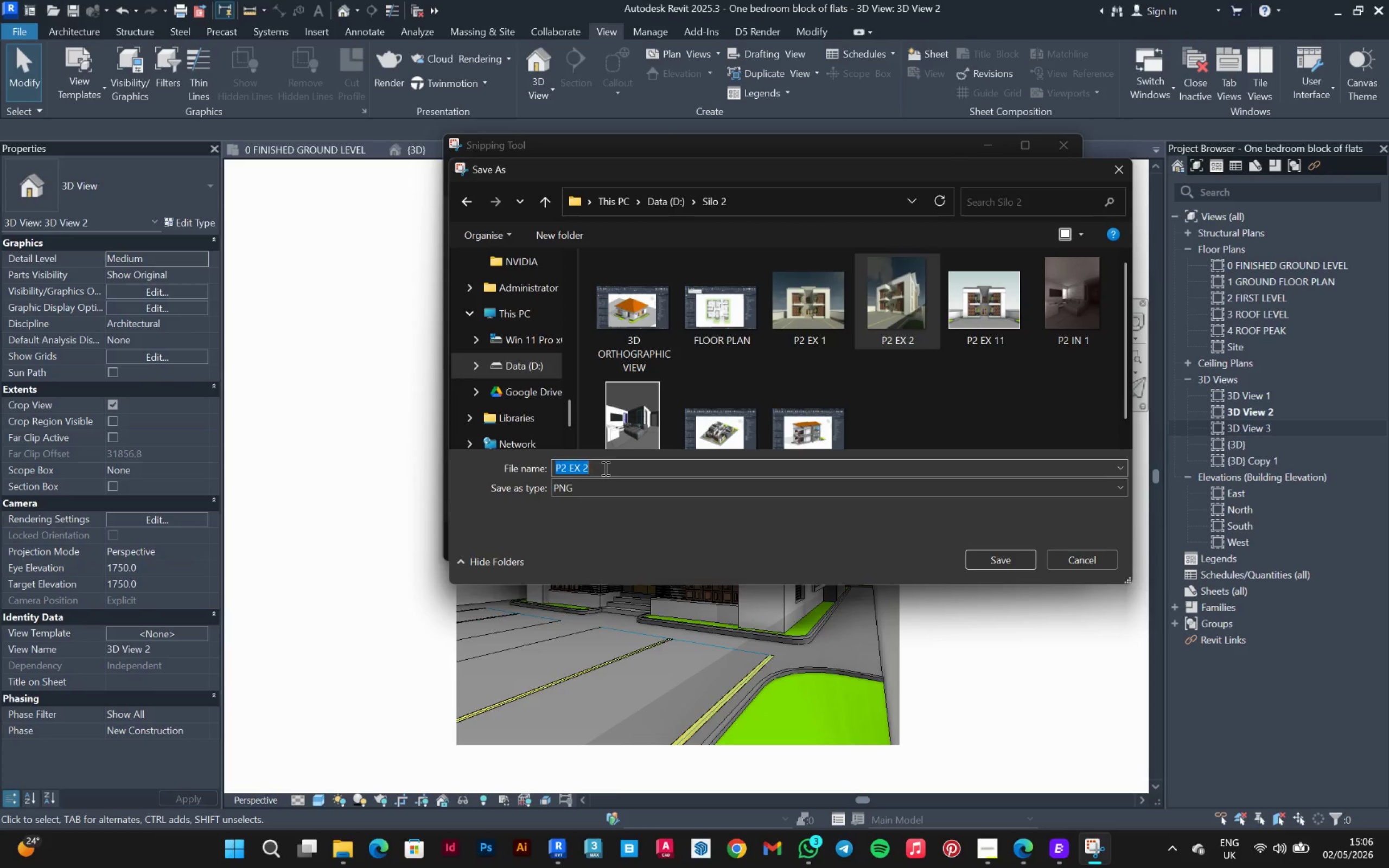 
left_click([604, 468])
 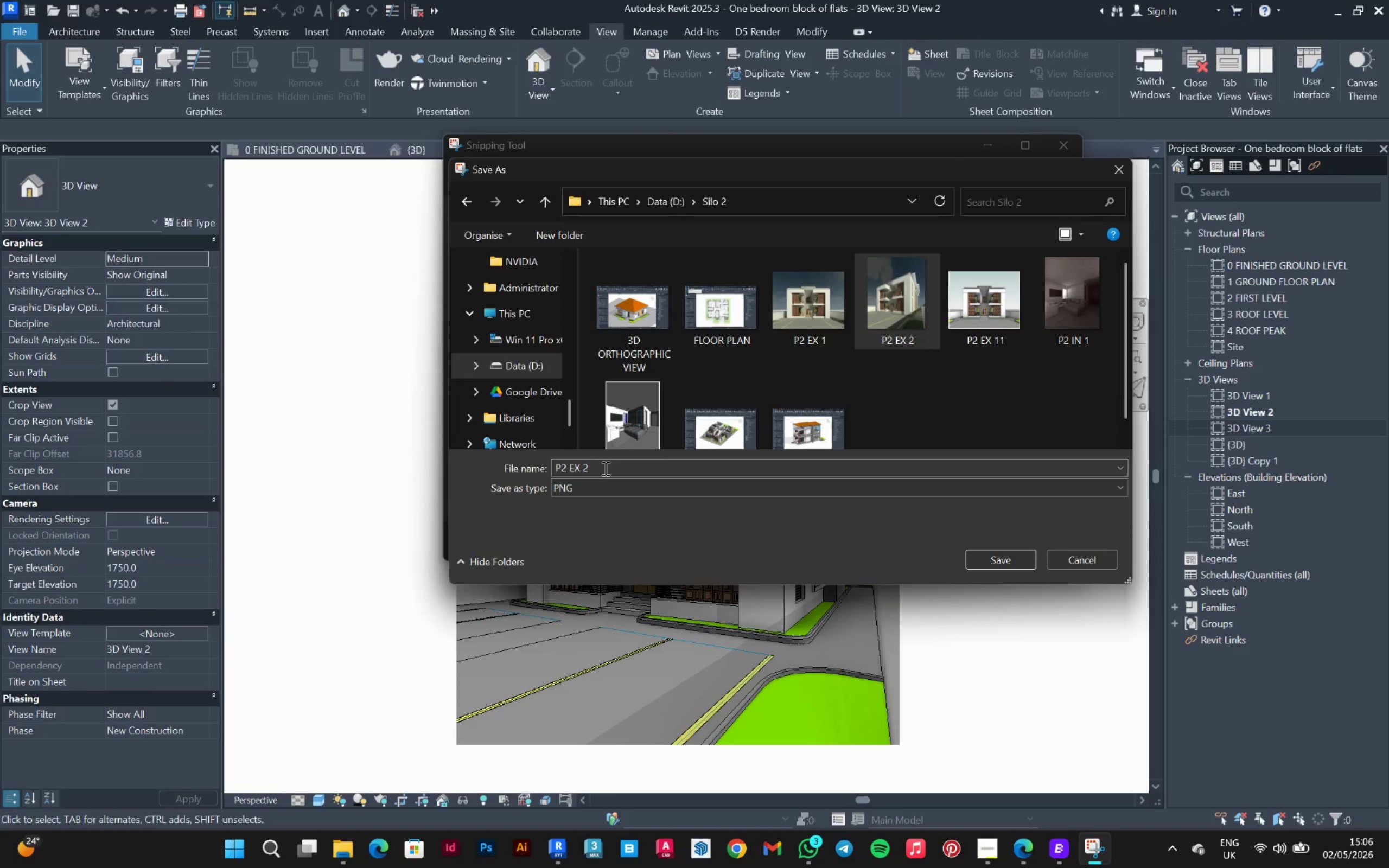 
key(2)
 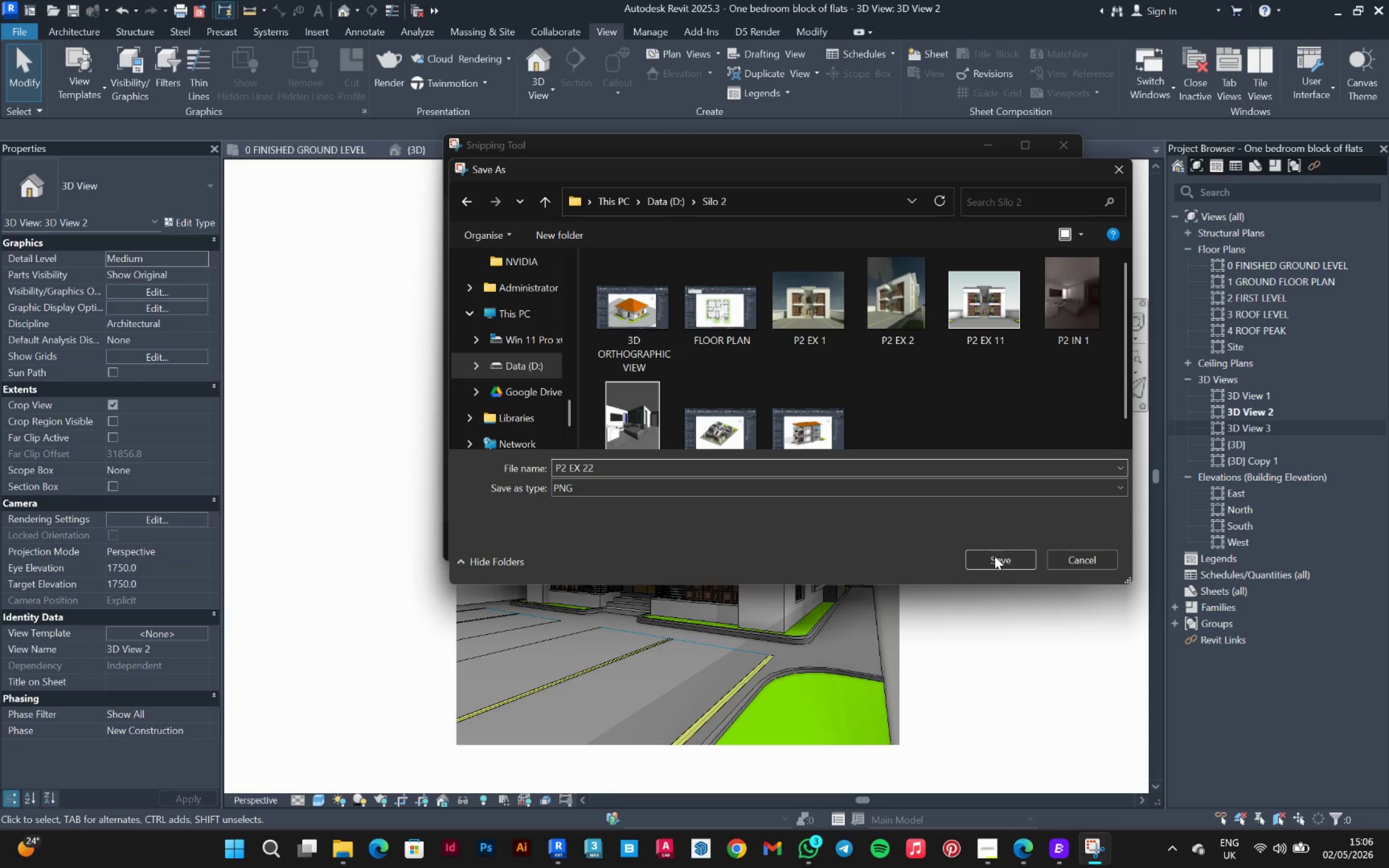 
left_click([996, 560])
 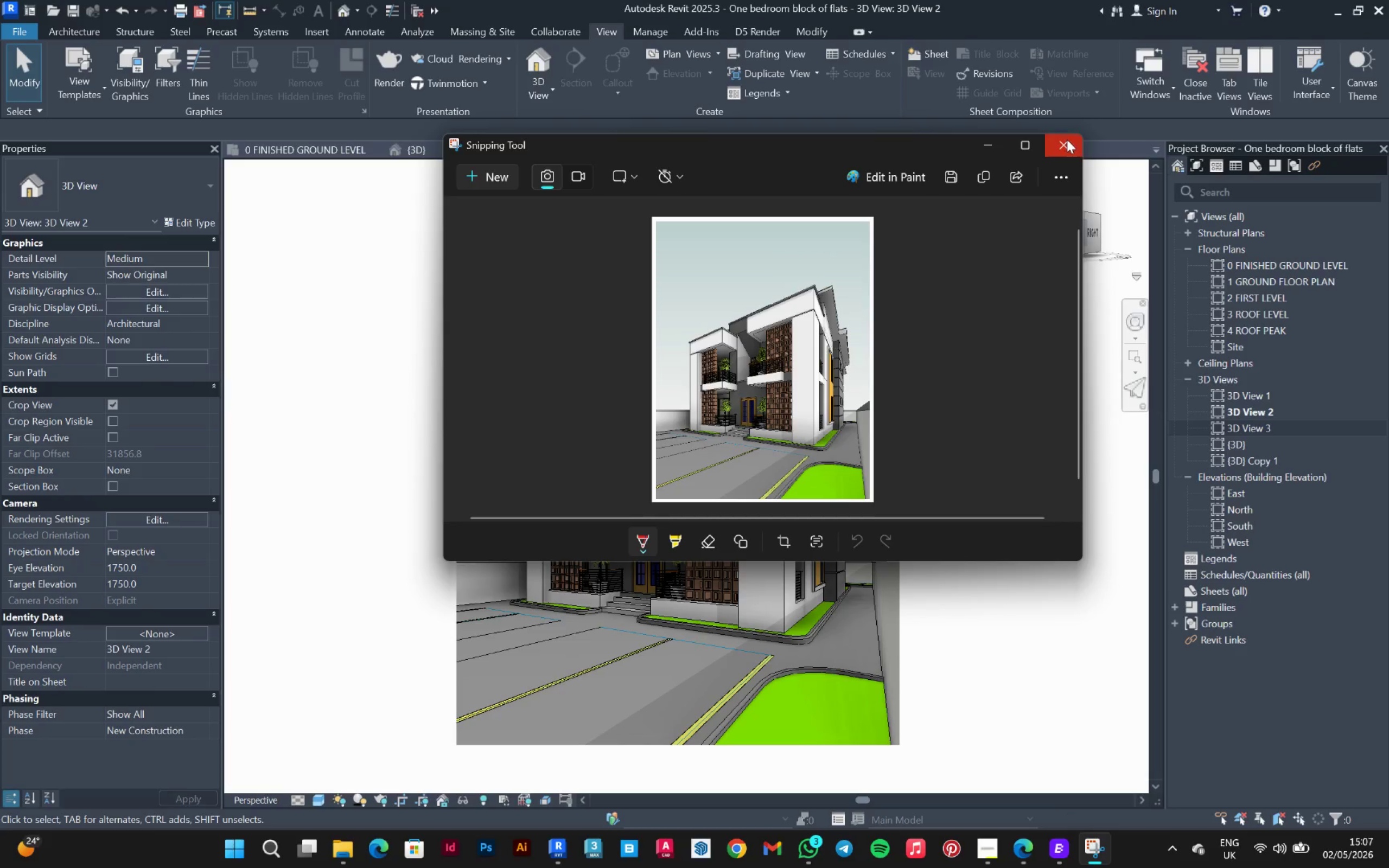 
wait(9.23)
 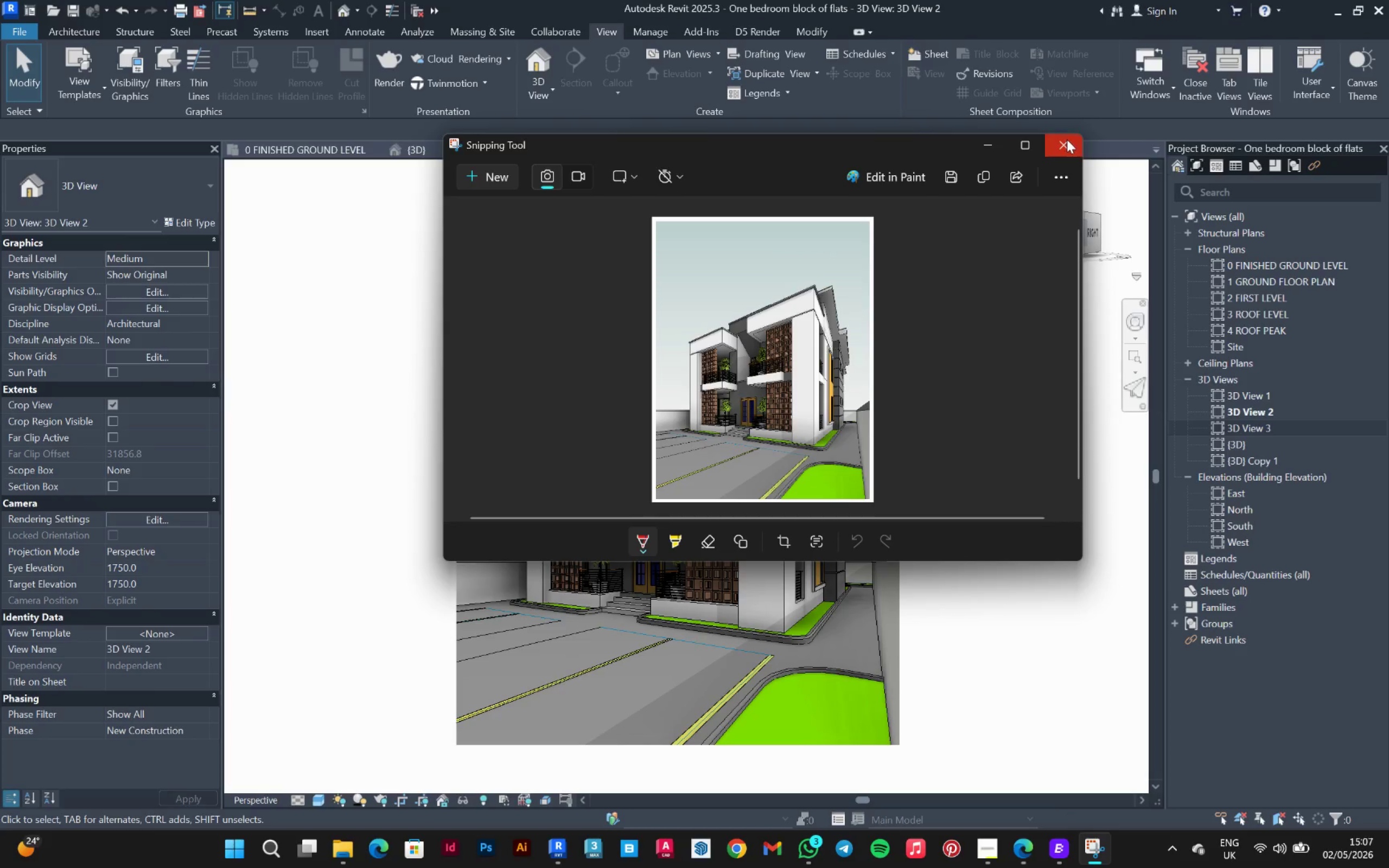 
left_click([1072, 145])
 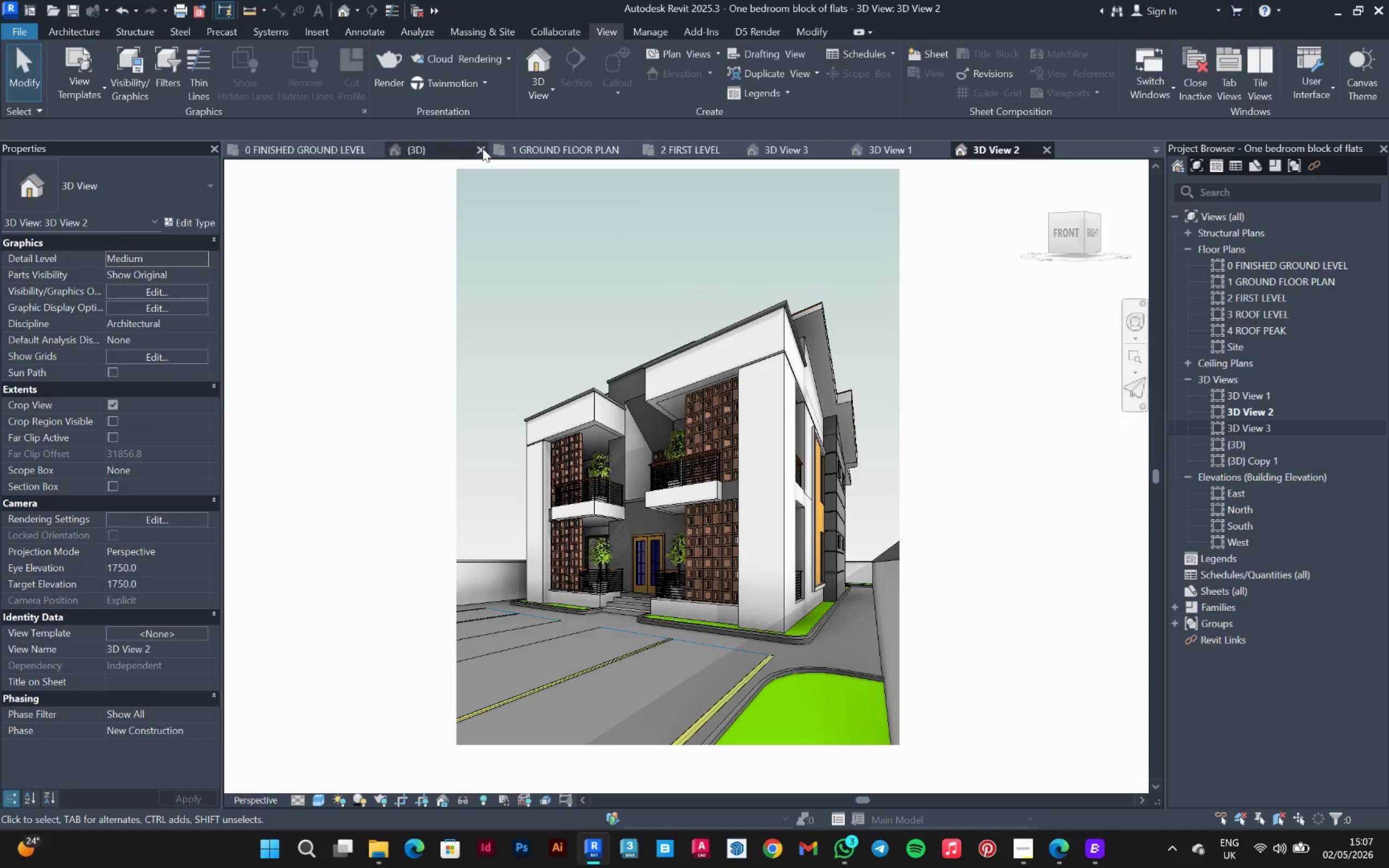 
left_click([432, 151])
 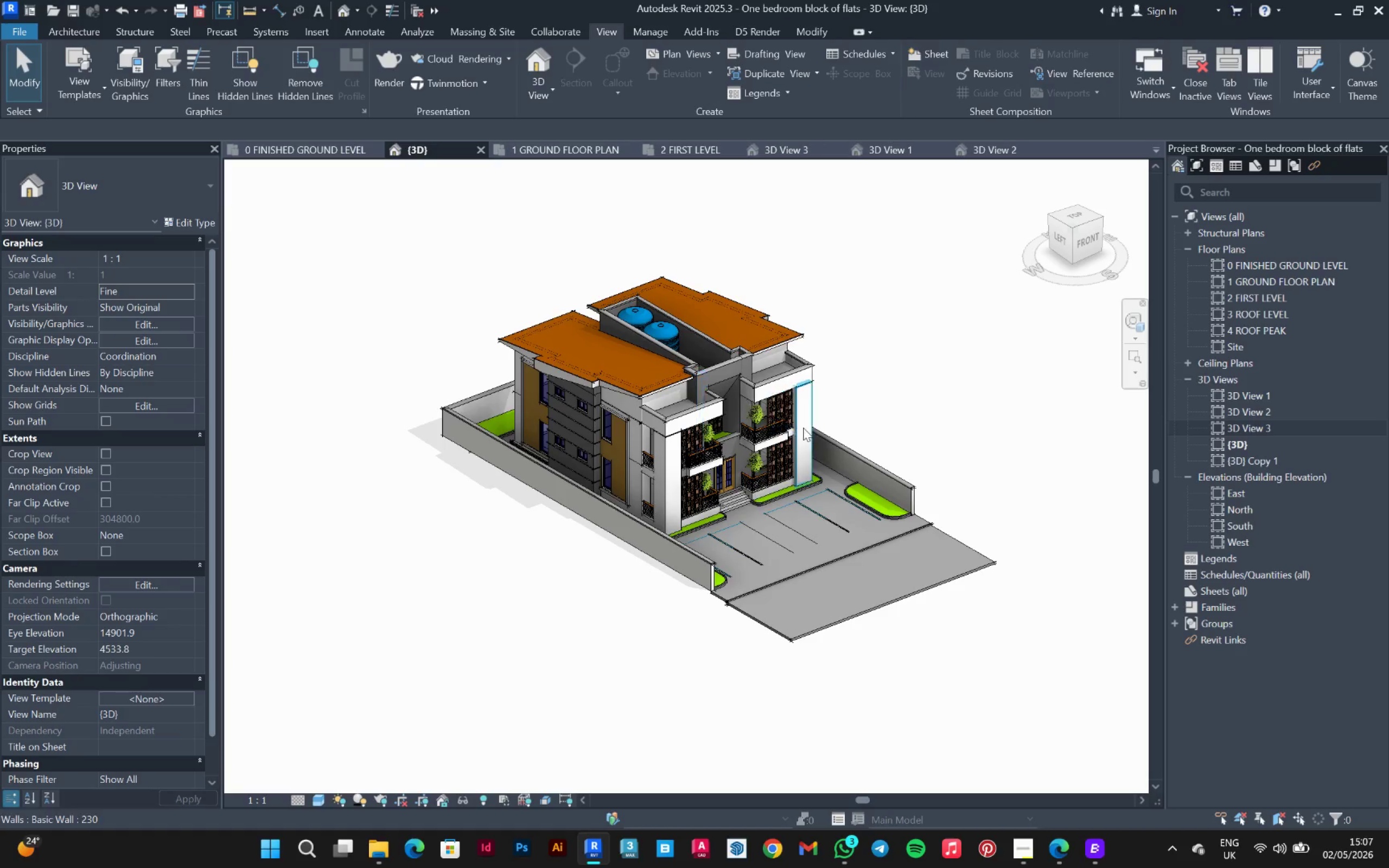 
scroll: coordinate [810, 439], scroll_direction: up, amount: 2.0
 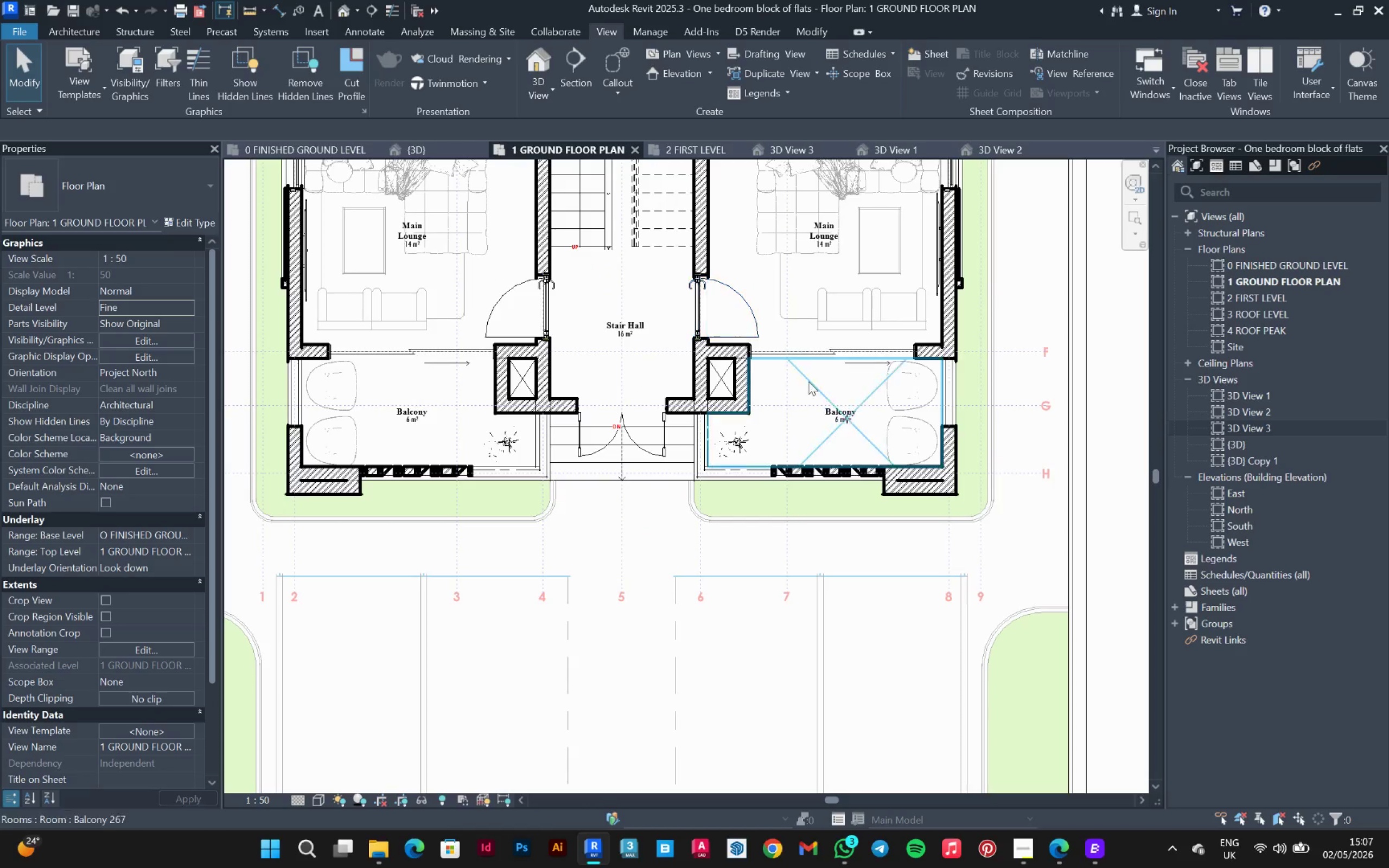 
scroll: coordinate [873, 432], scroll_direction: down, amount: 1.0
 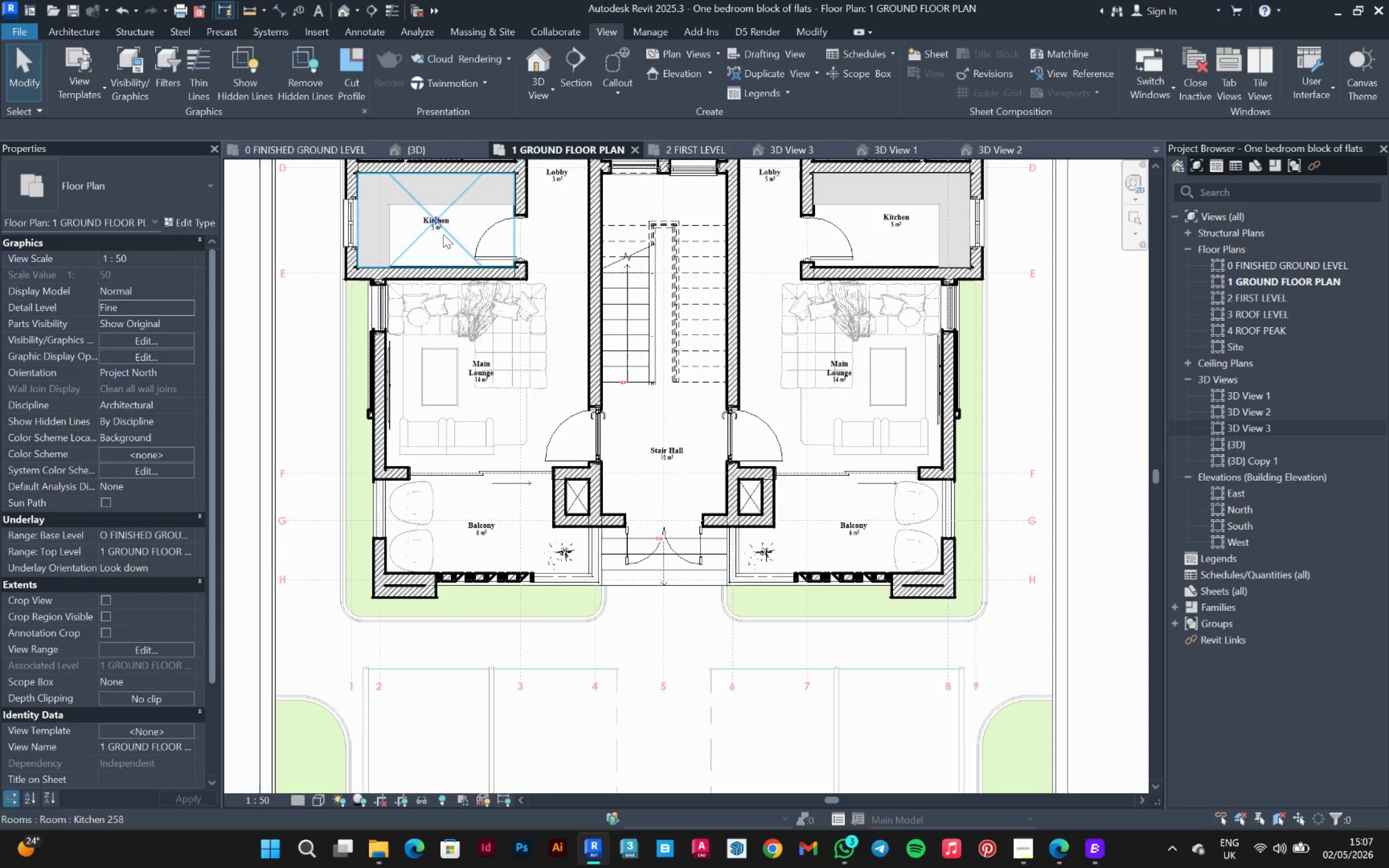 
left_click([436, 142])
 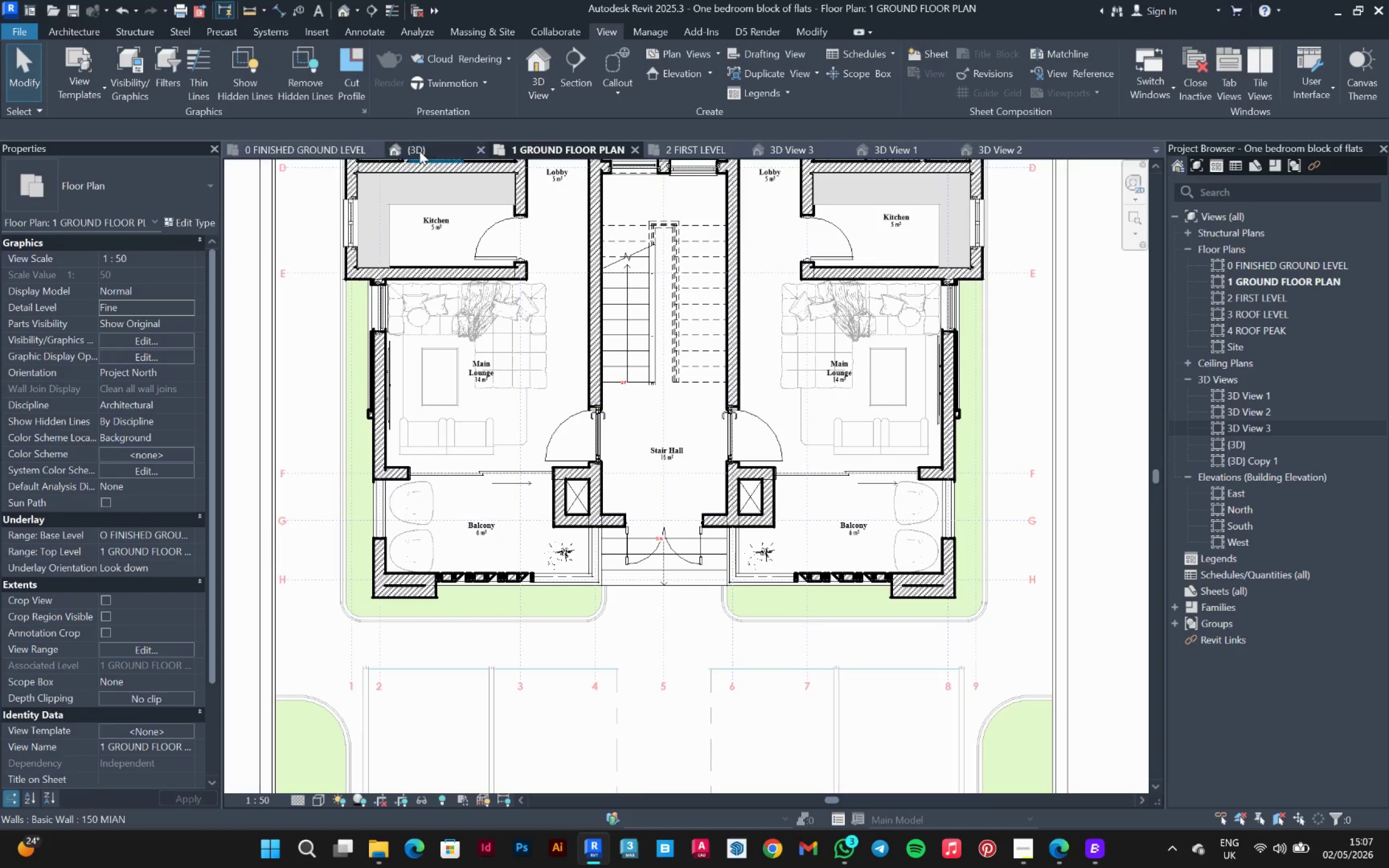 
left_click([417, 143])
 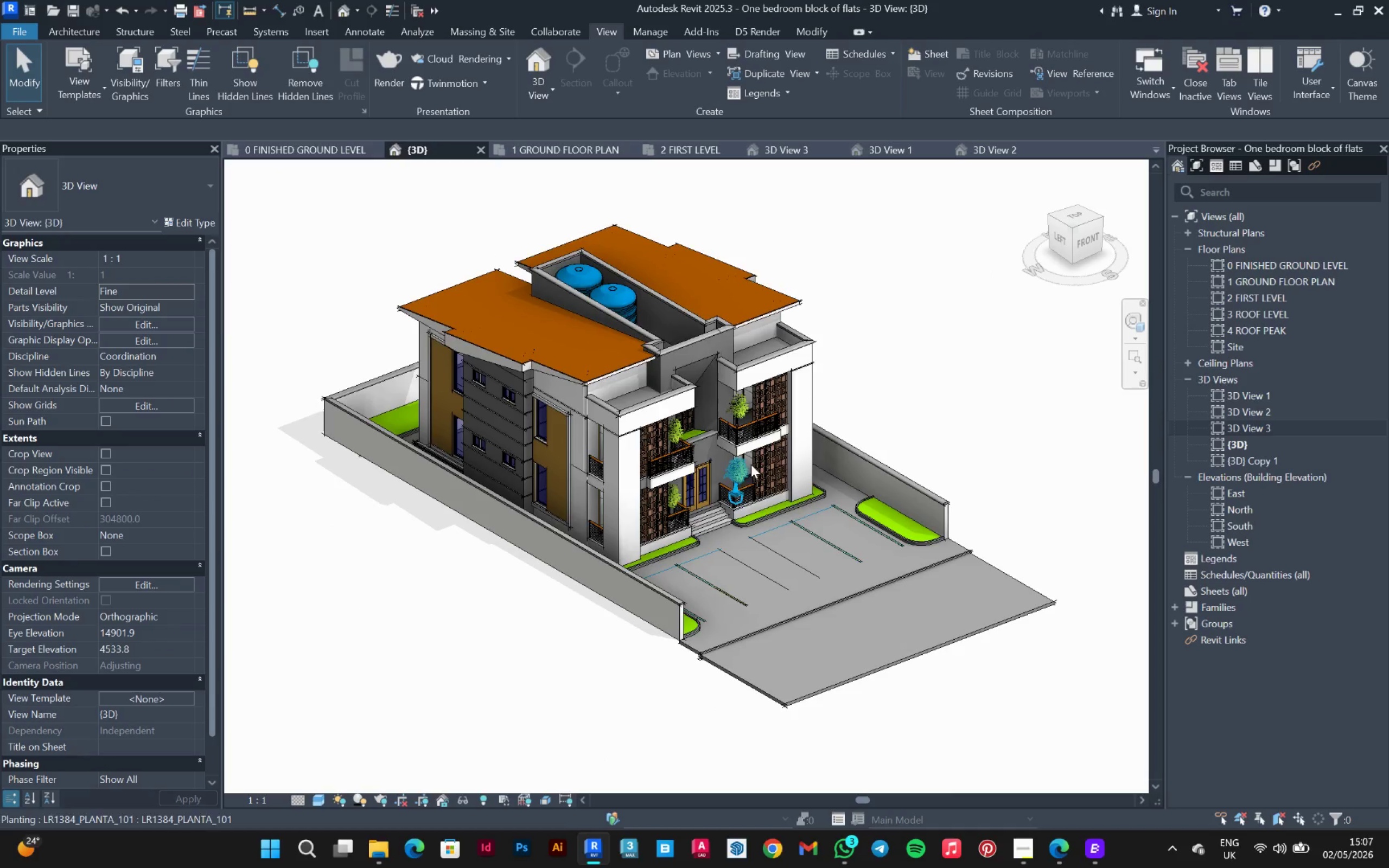 
scroll: coordinate [835, 529], scroll_direction: up, amount: 3.0
 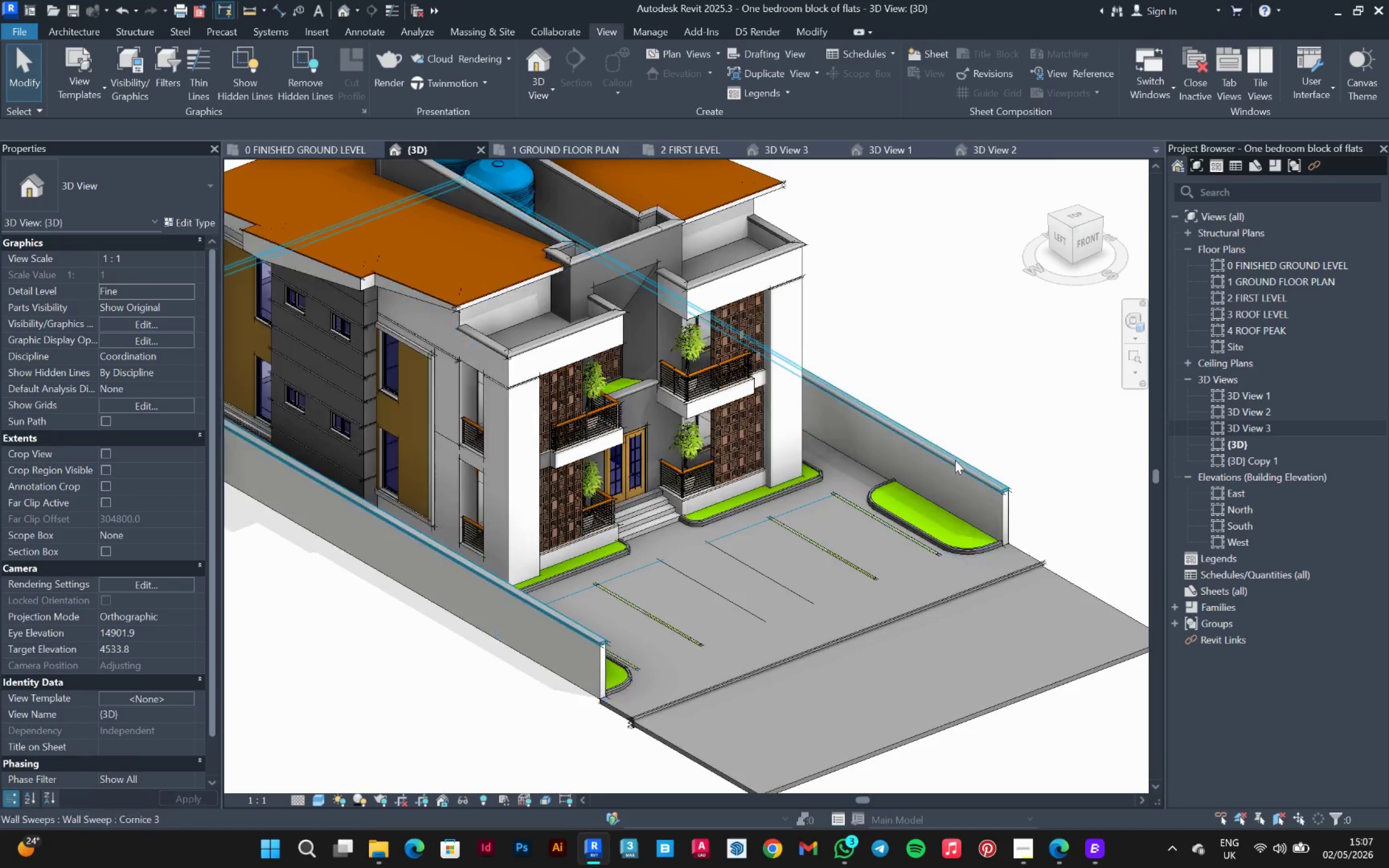 
hold_key(key=ShiftLeft, duration=0.61)
 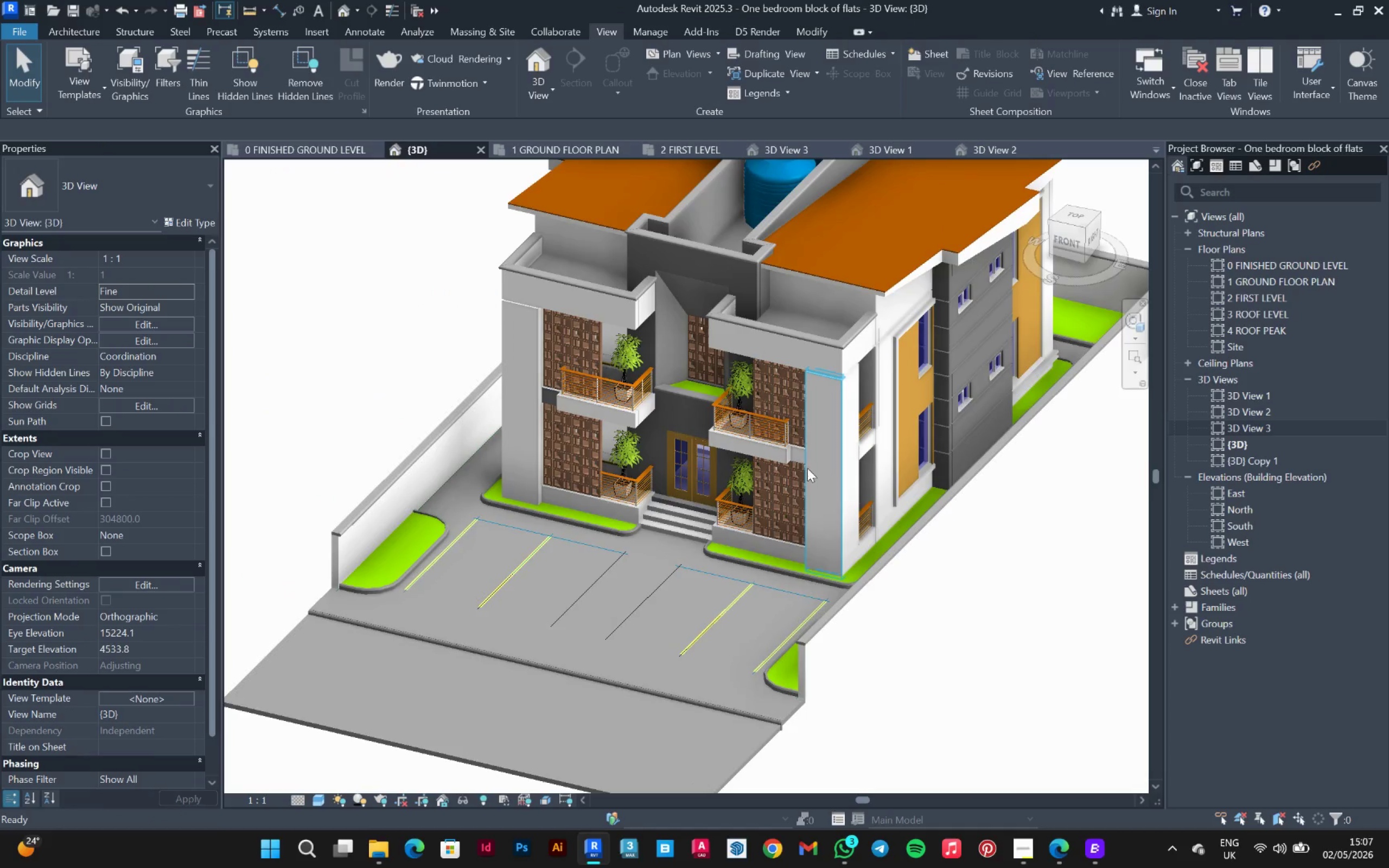 
hold_key(key=ShiftLeft, duration=0.7)
 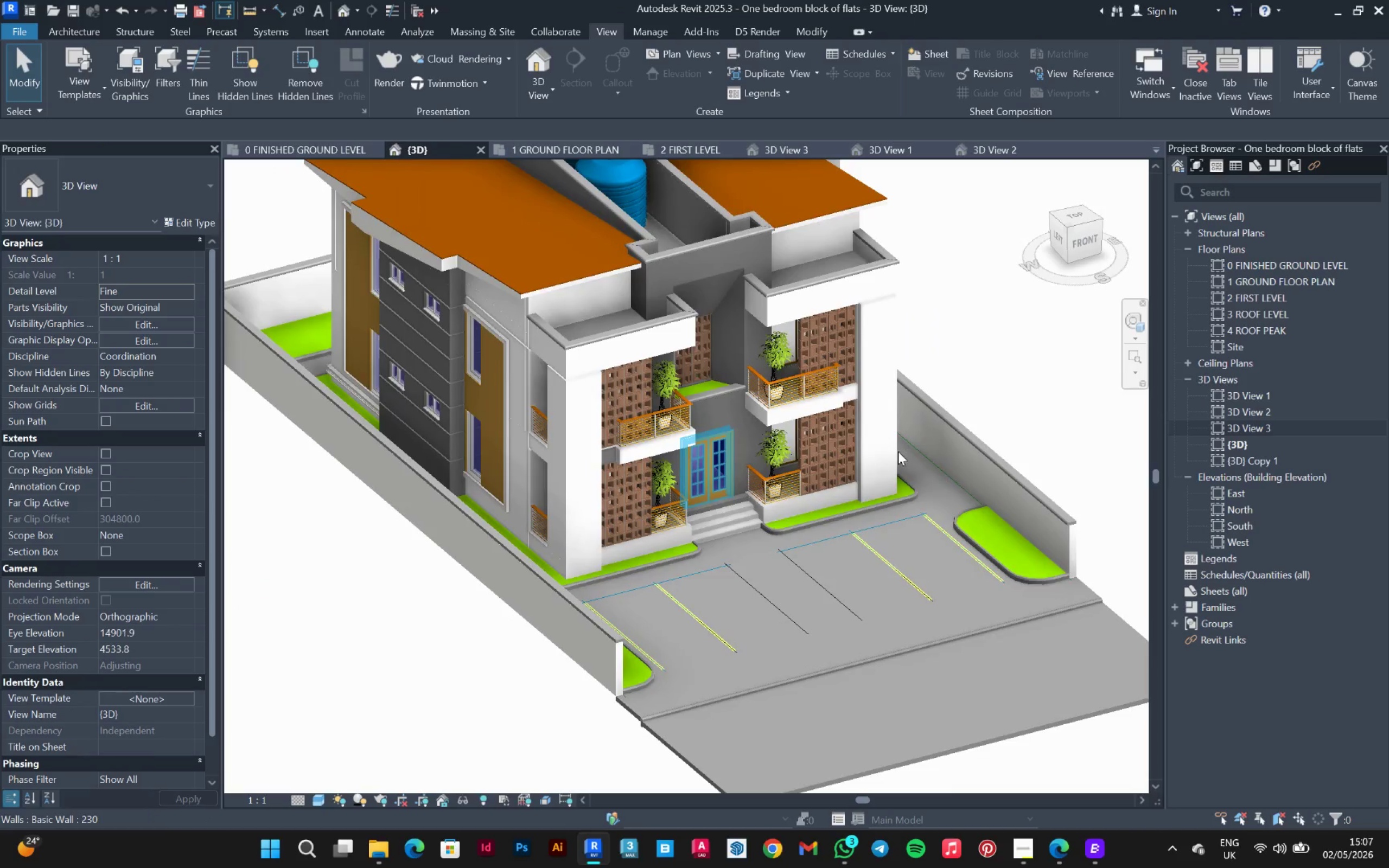 
hold_key(key=ShiftLeft, duration=1.41)
 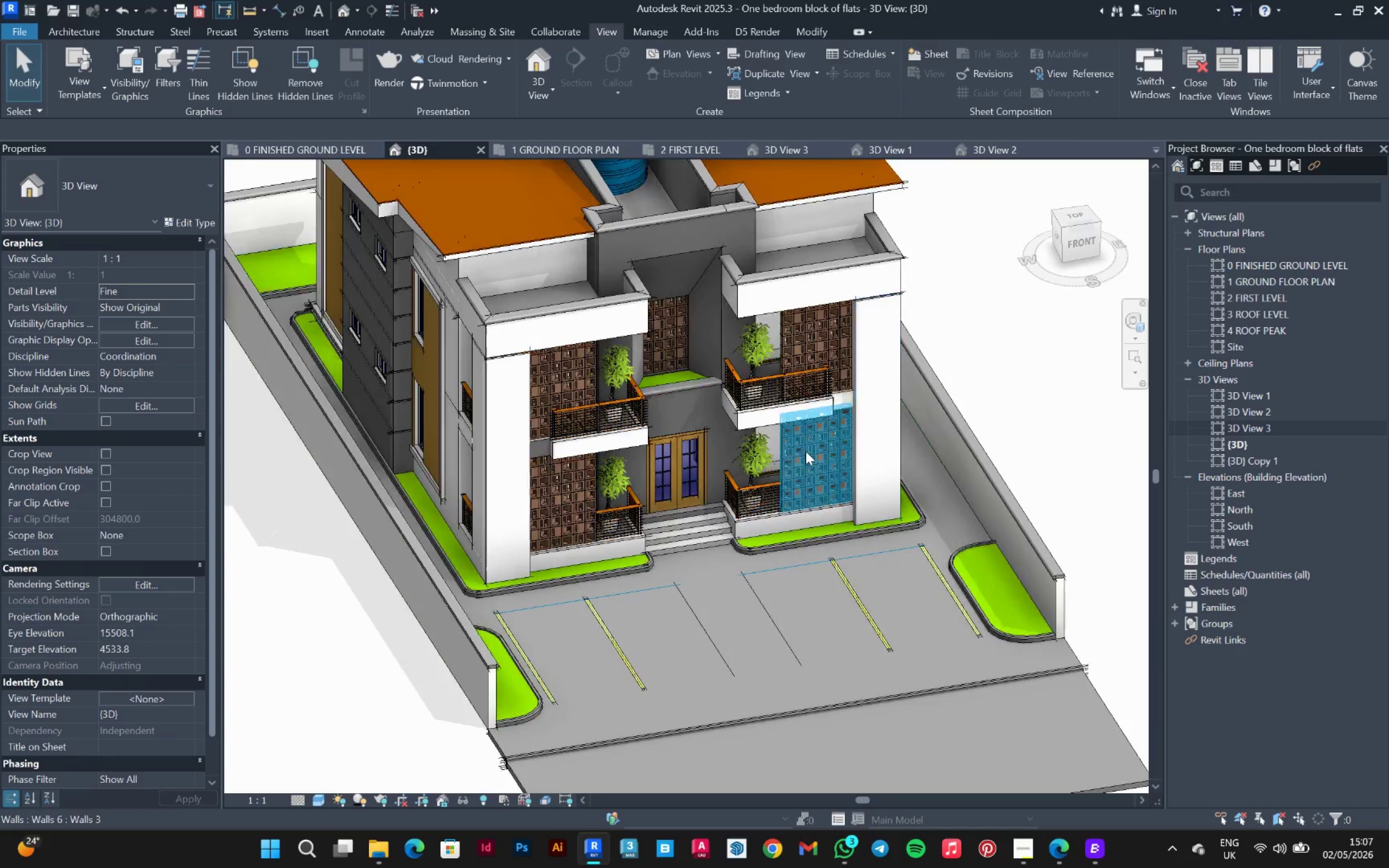 
scroll: coordinate [792, 446], scroll_direction: up, amount: 2.0
 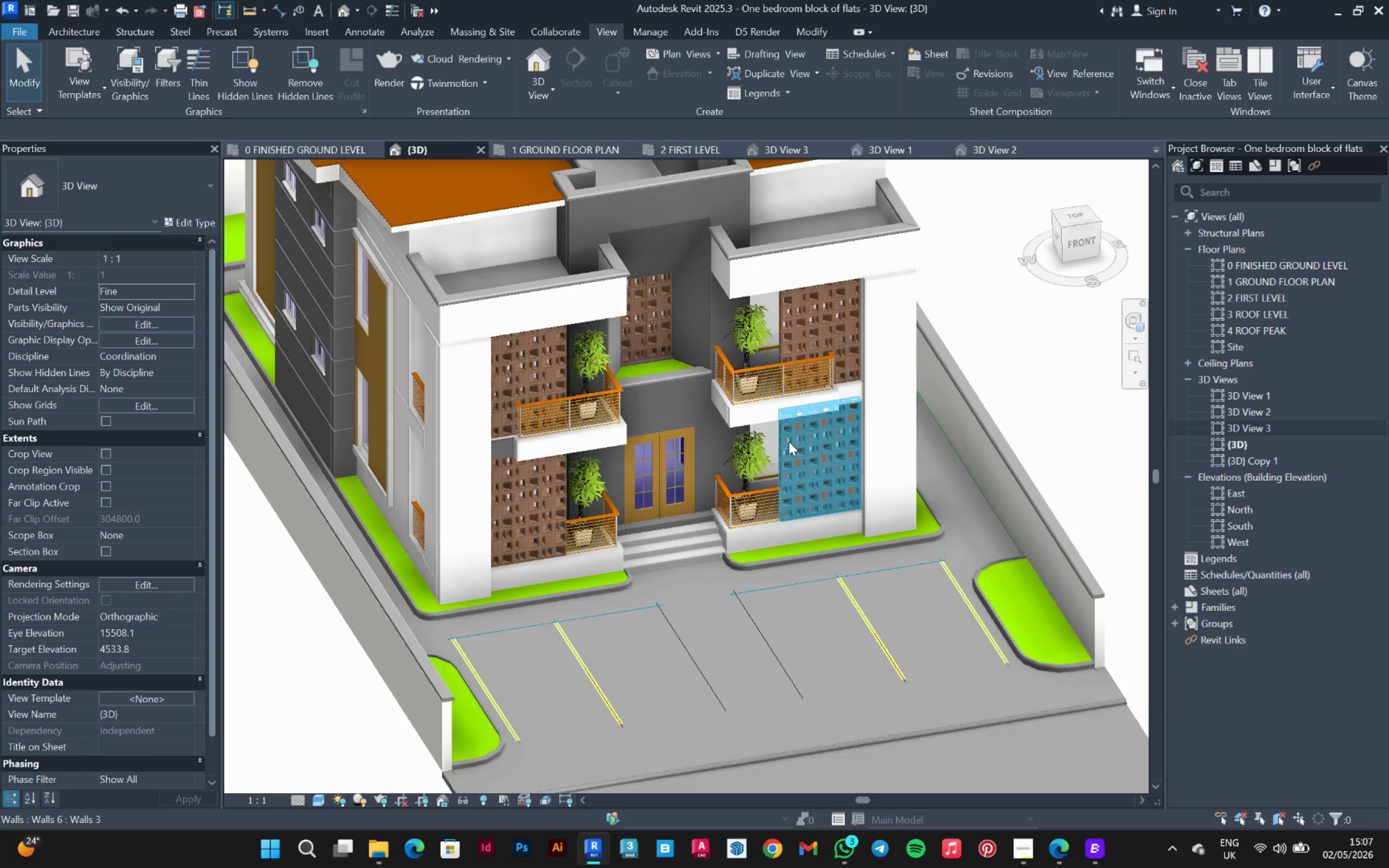 
hold_key(key=ShiftLeft, duration=1.47)
 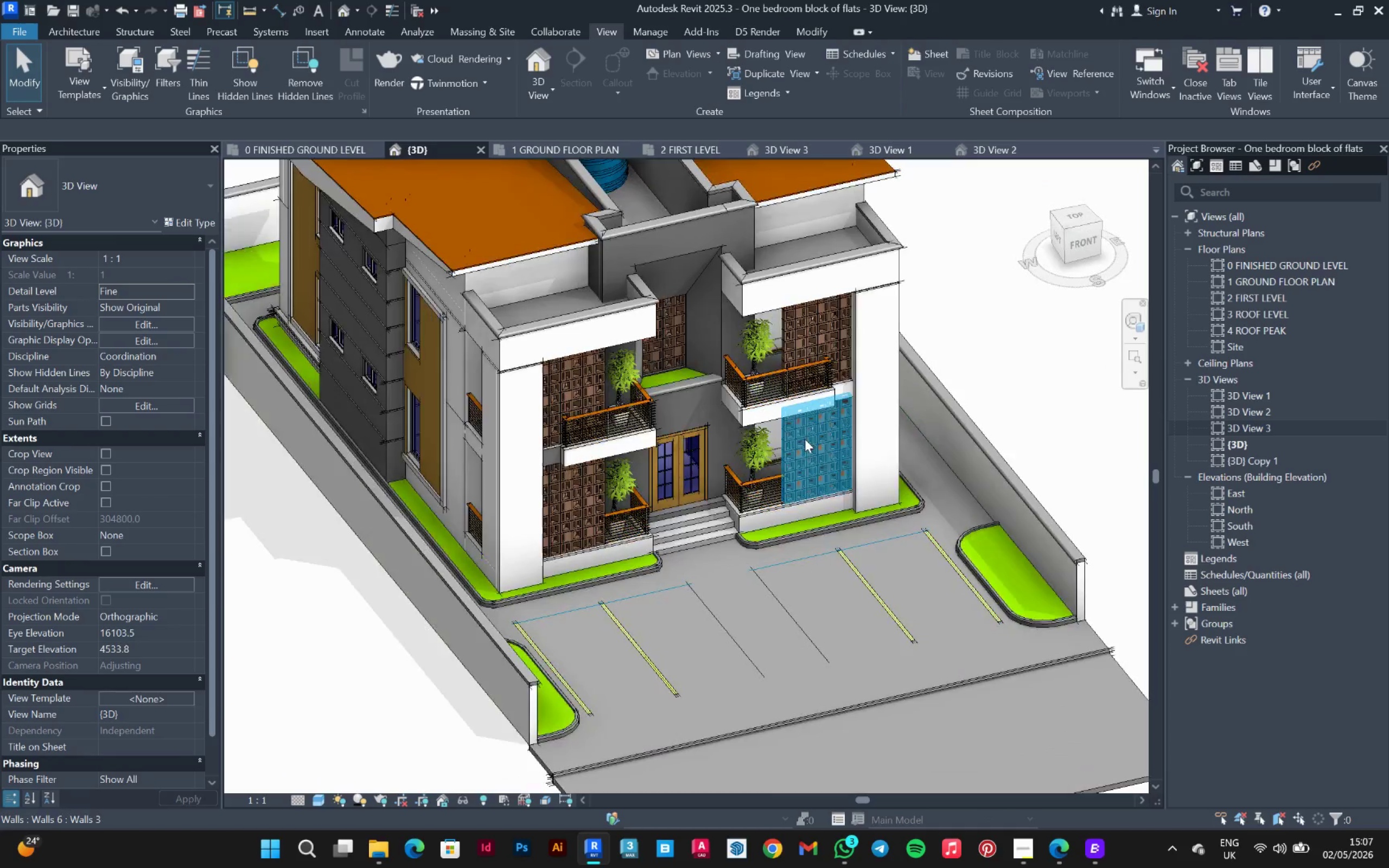 
scroll: coordinate [790, 441], scroll_direction: down, amount: 1.0
 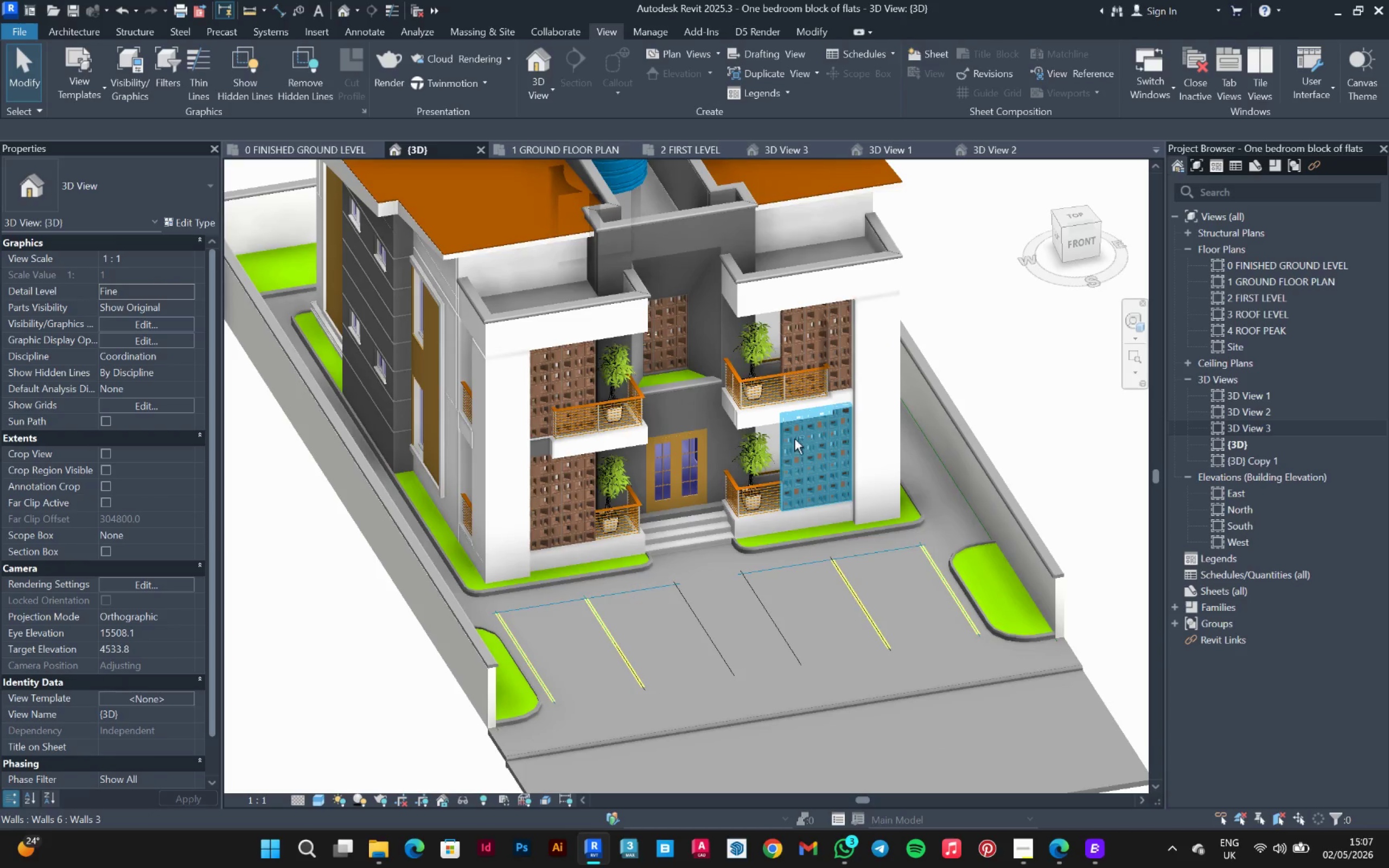 
hold_key(key=ShiftLeft, duration=1.5)
 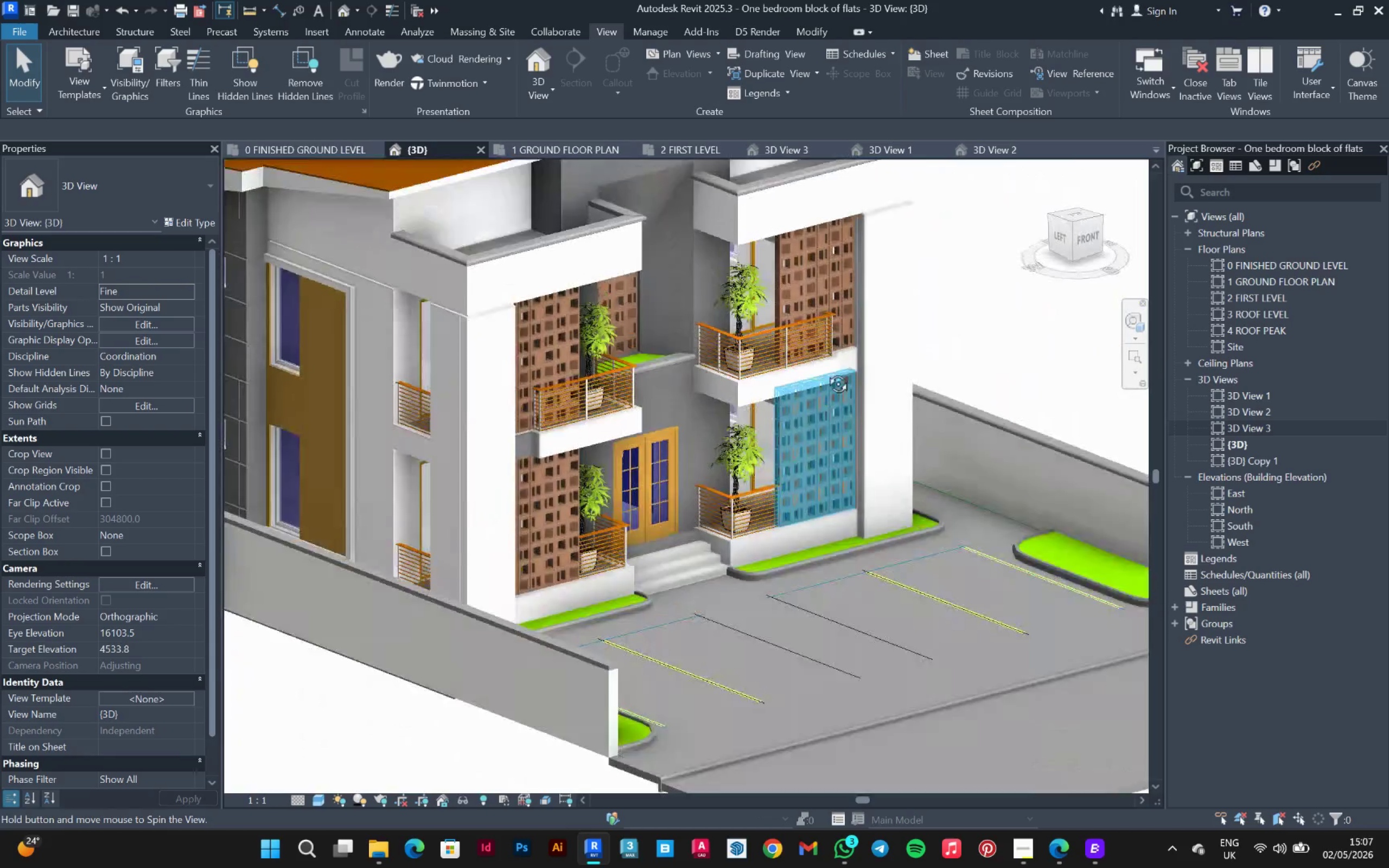 
scroll: coordinate [801, 434], scroll_direction: up, amount: 2.0
 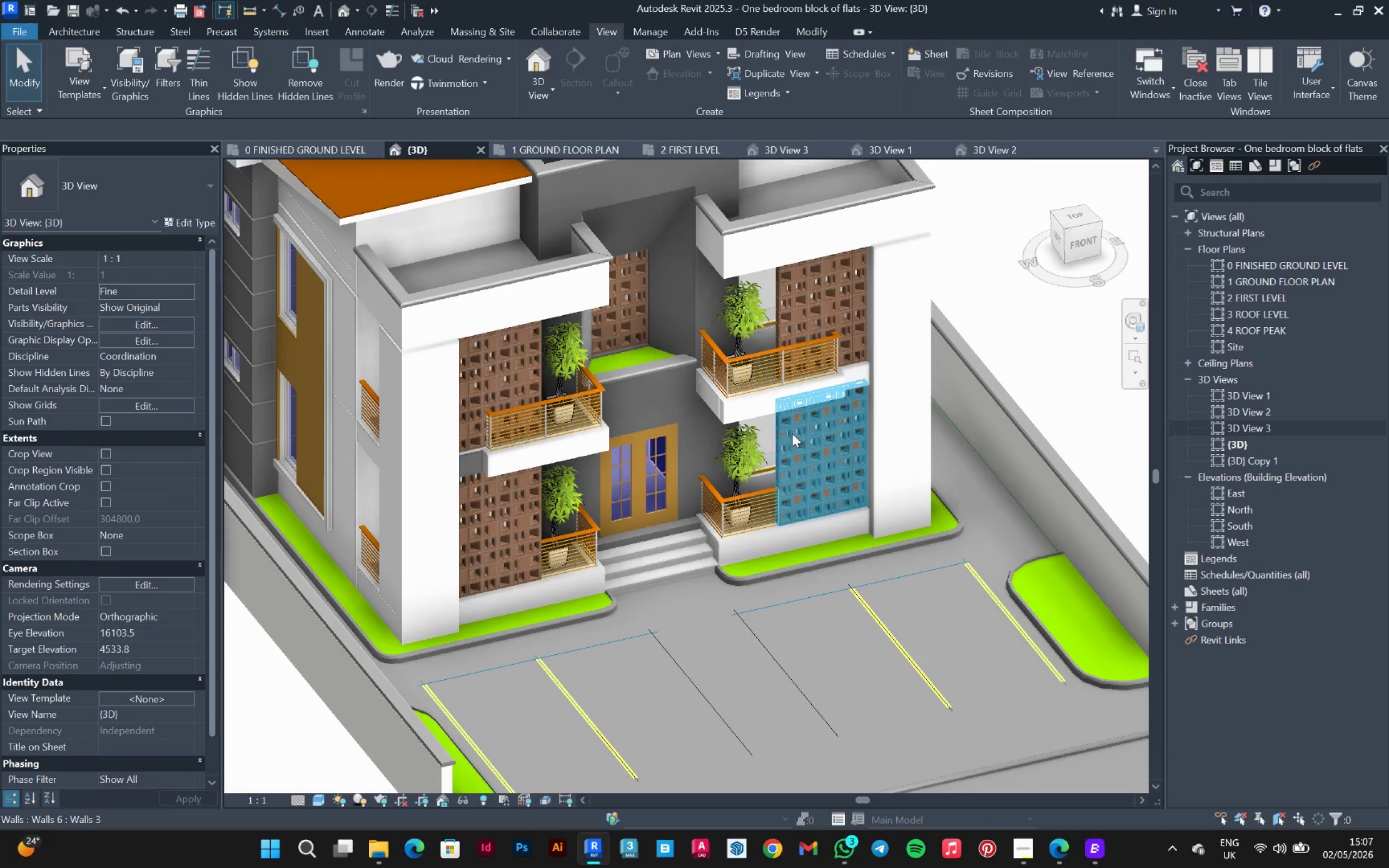 
hold_key(key=ShiftLeft, duration=1.53)
 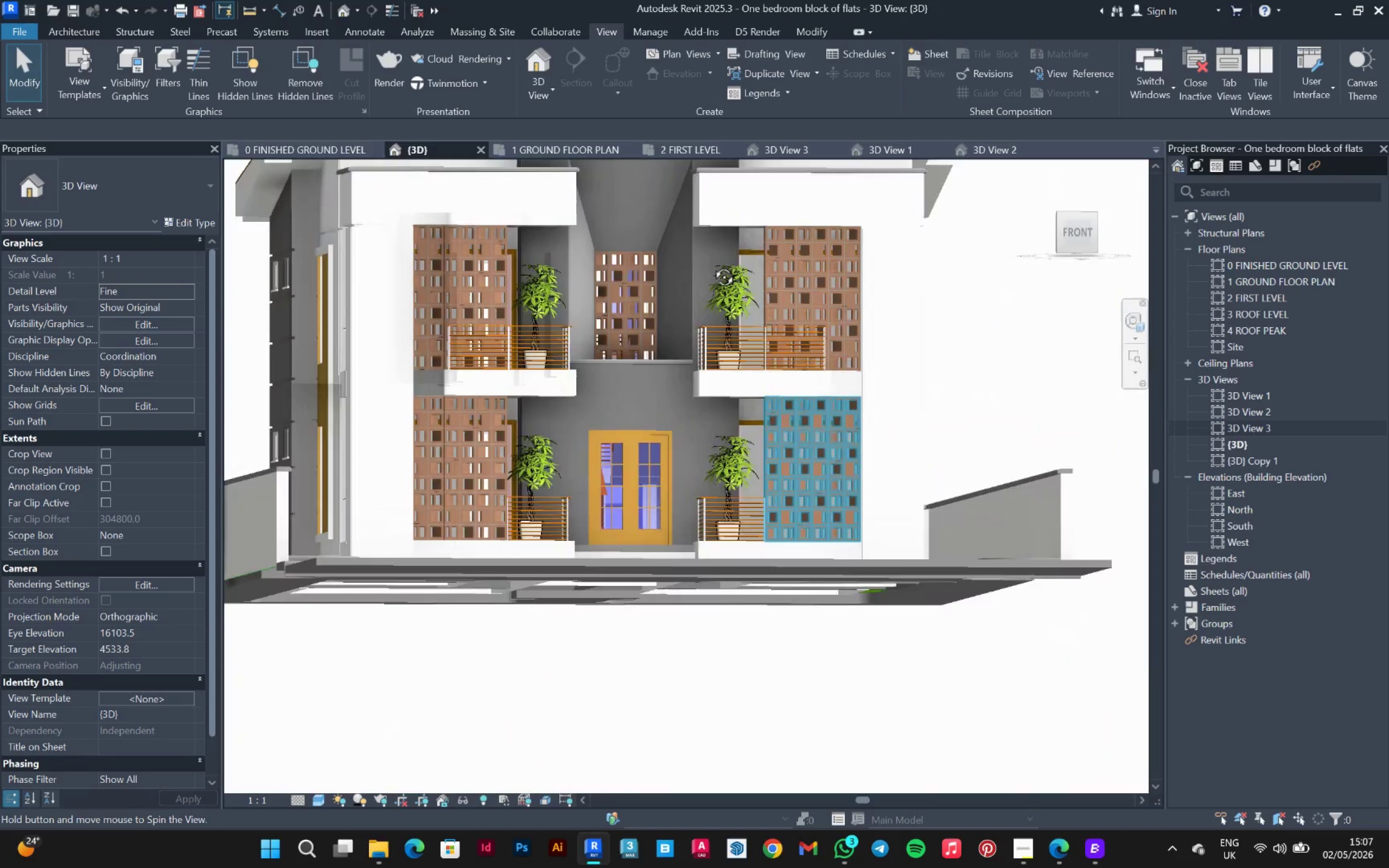 
hold_key(key=ShiftLeft, duration=1.23)
 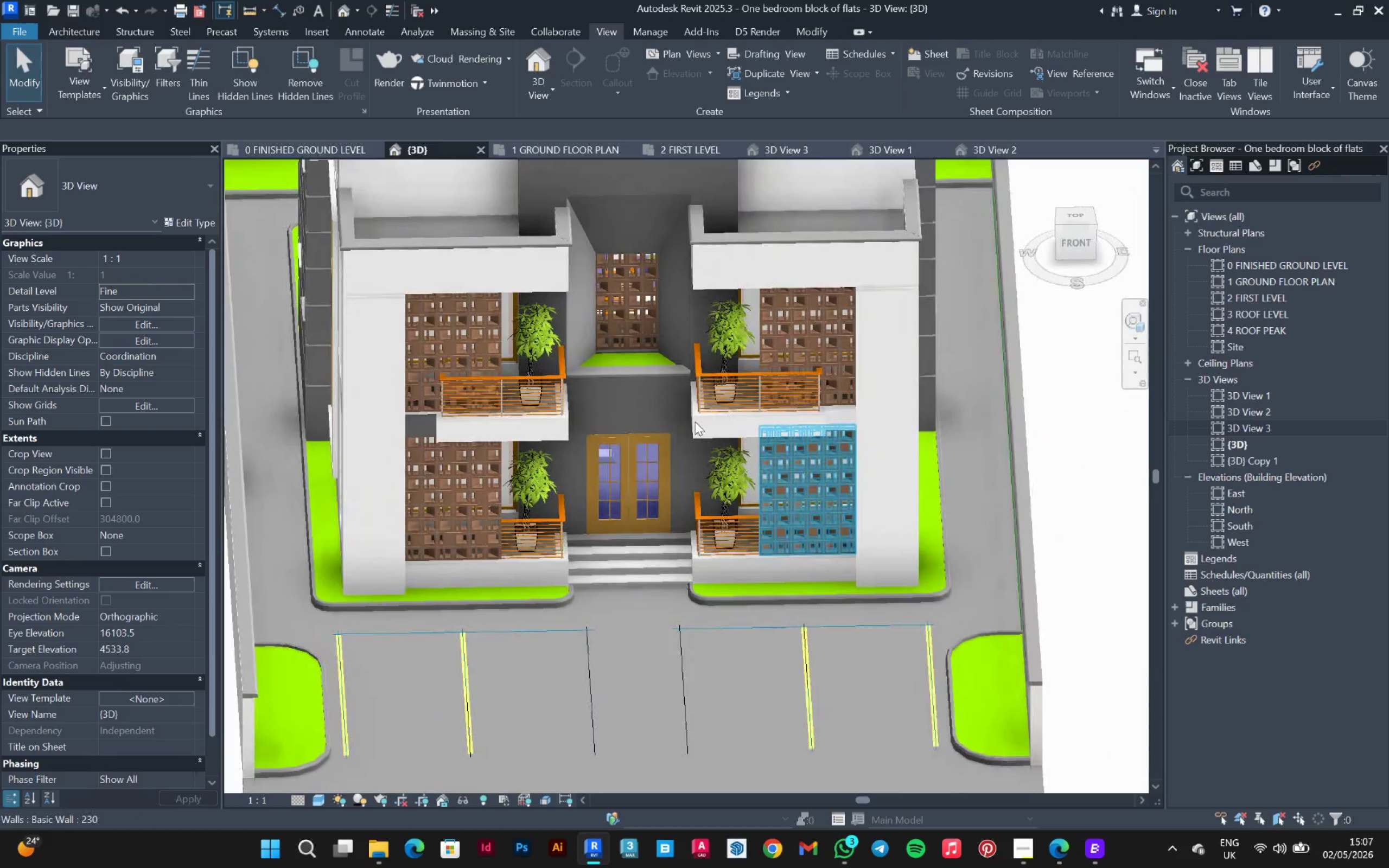 
hold_key(key=ShiftLeft, duration=0.7)
 